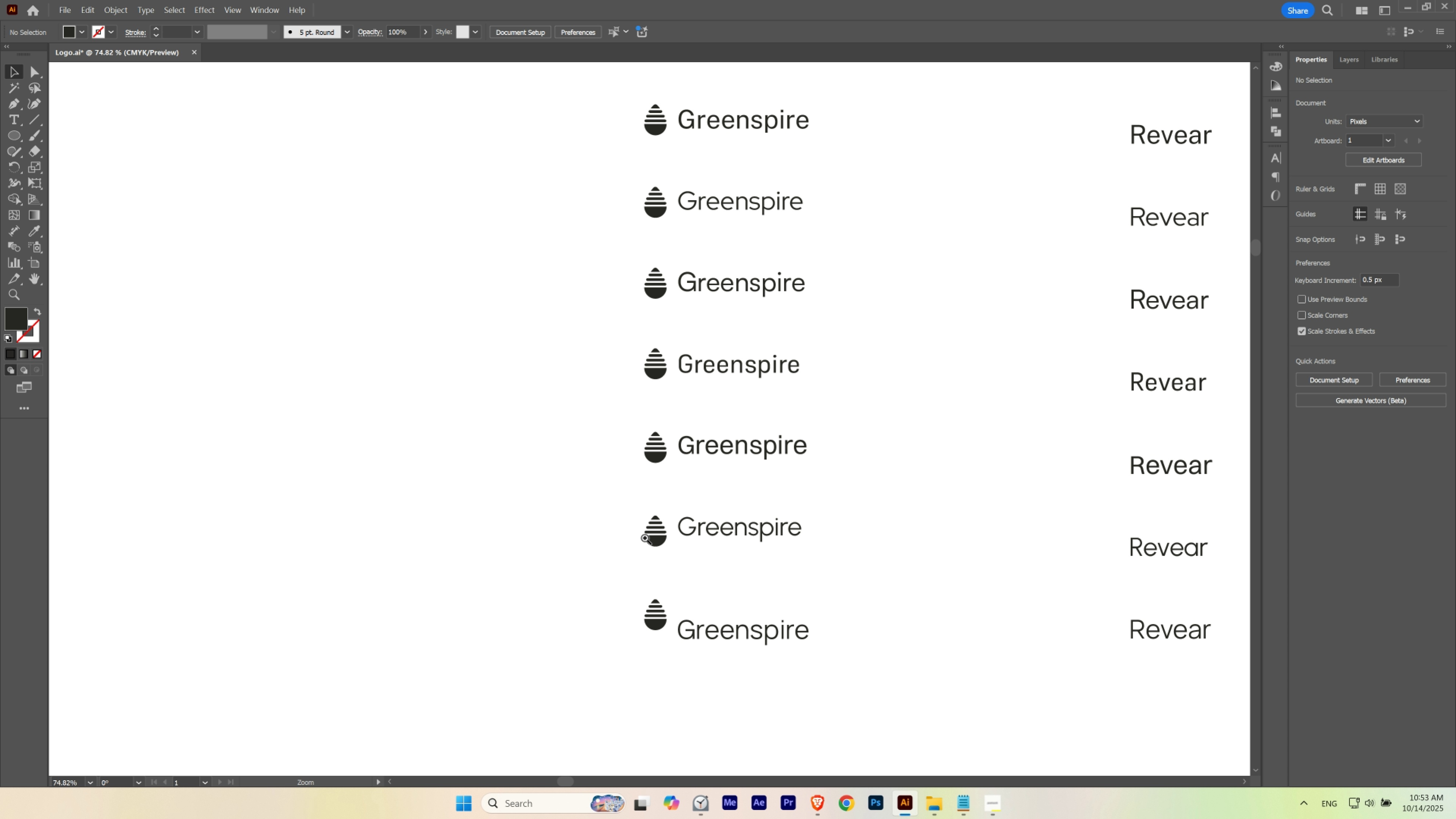 
hold_key(key=ControlLeft, duration=0.38)
left_click_drag(start_coordinate=[646, 538], to_coordinate=[672, 548])
 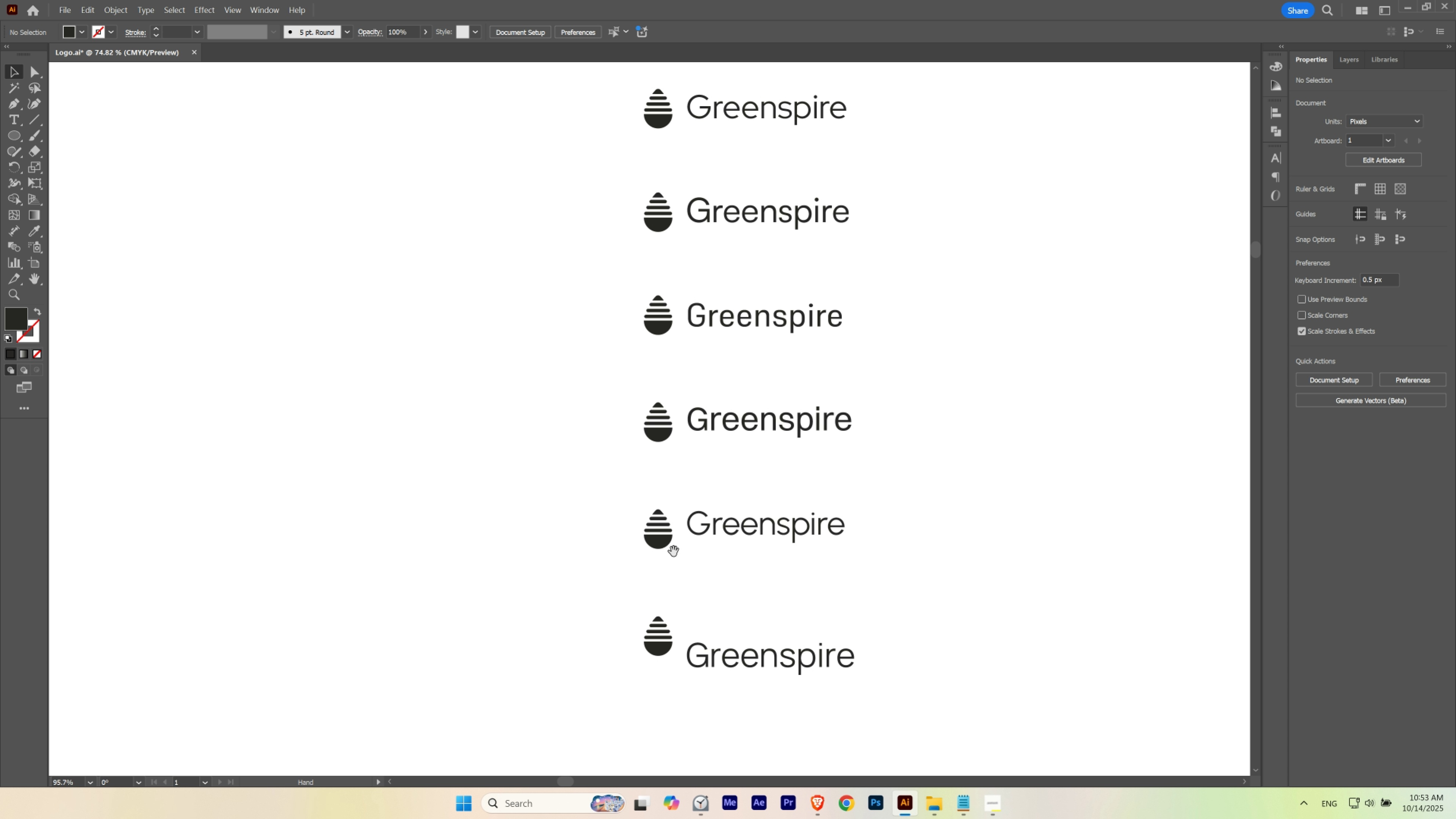 
left_click_drag(start_coordinate=[674, 556], to_coordinate=[661, 446])
 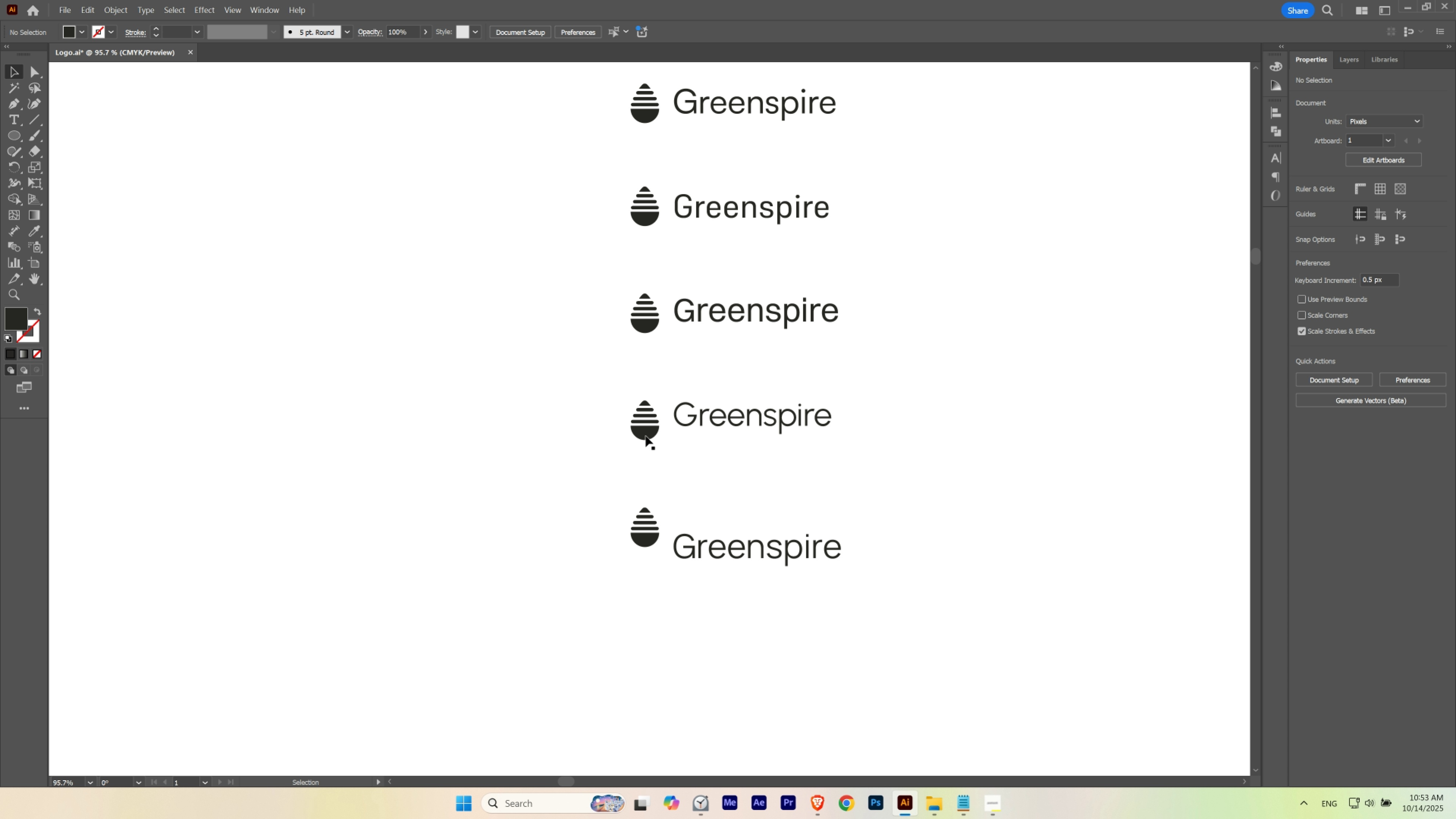 
left_click_drag(start_coordinate=[645, 436], to_coordinate=[645, 434])
 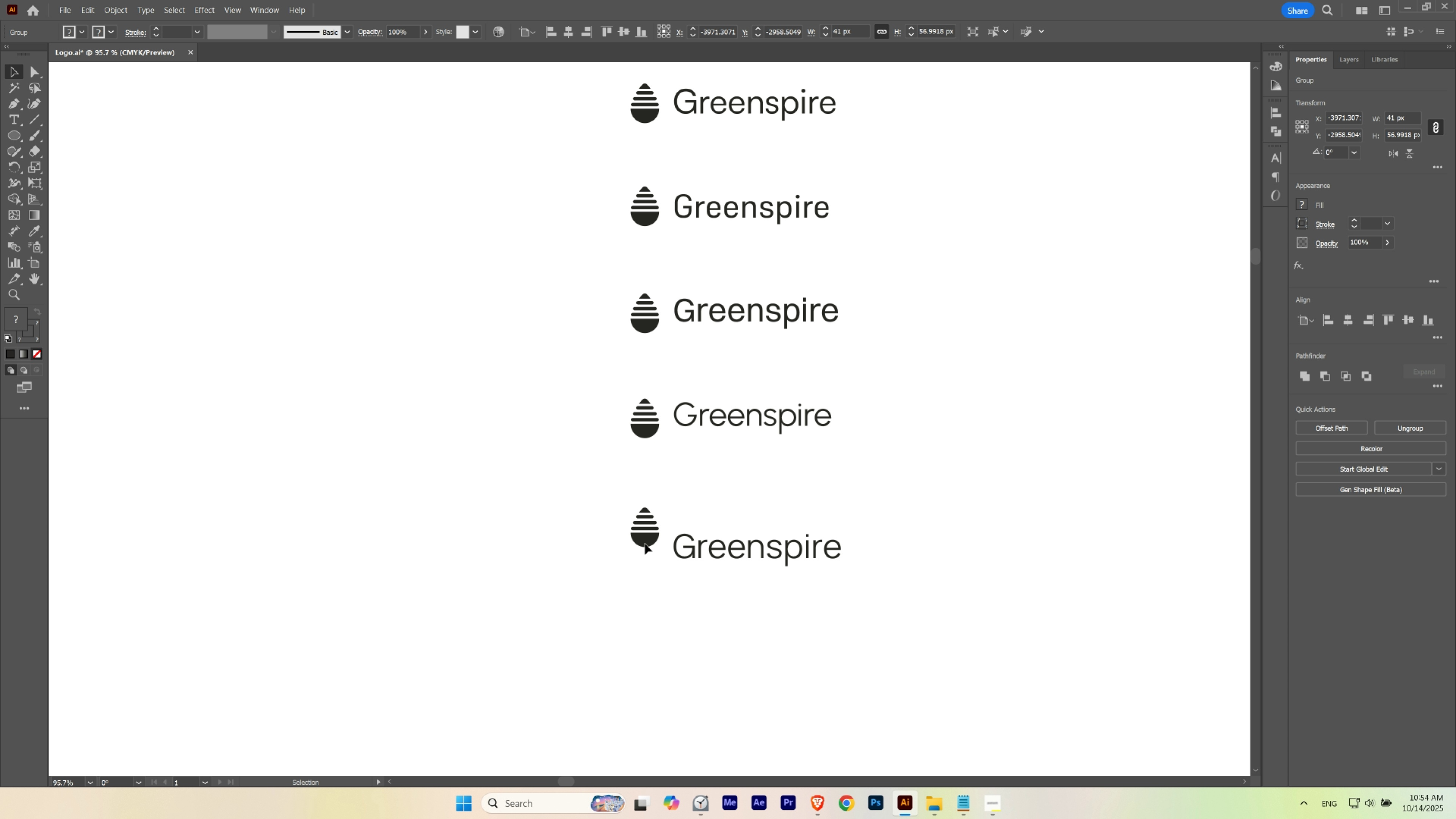 
hold_key(key=ShiftLeft, duration=0.6)
 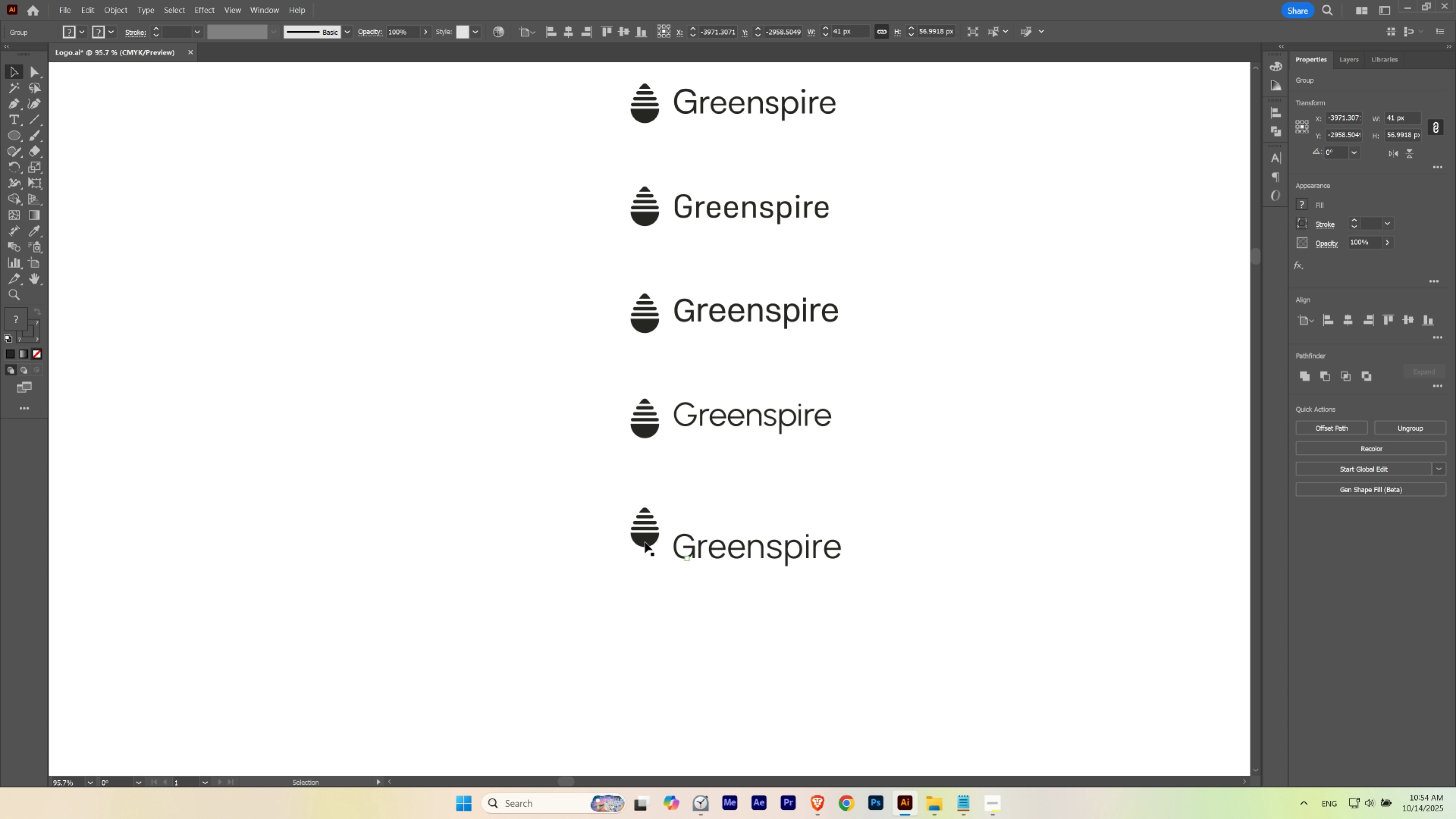 
left_click_drag(start_coordinate=[645, 542], to_coordinate=[645, 562])
 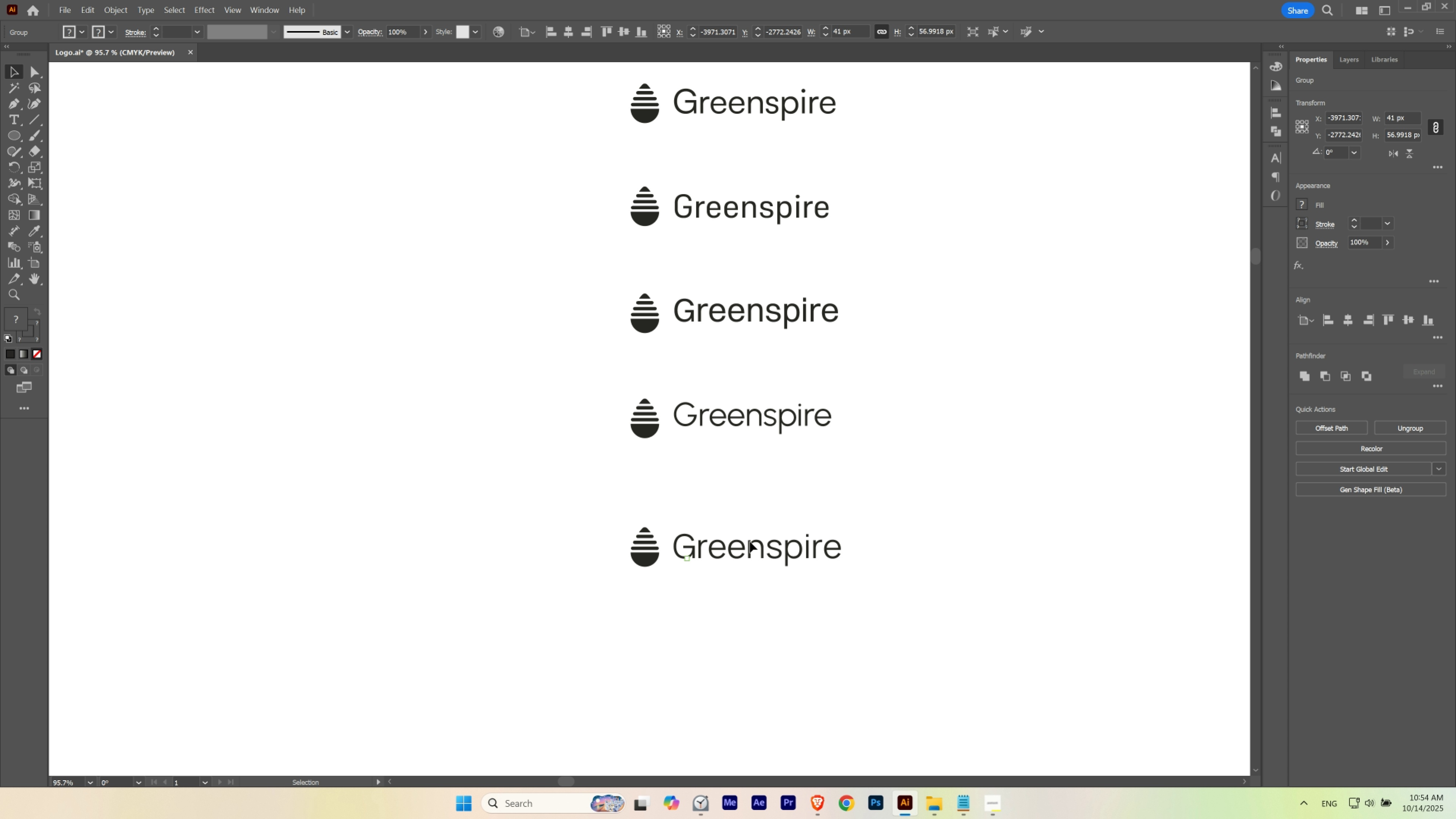 
hold_key(key=ShiftLeft, duration=1.53)
 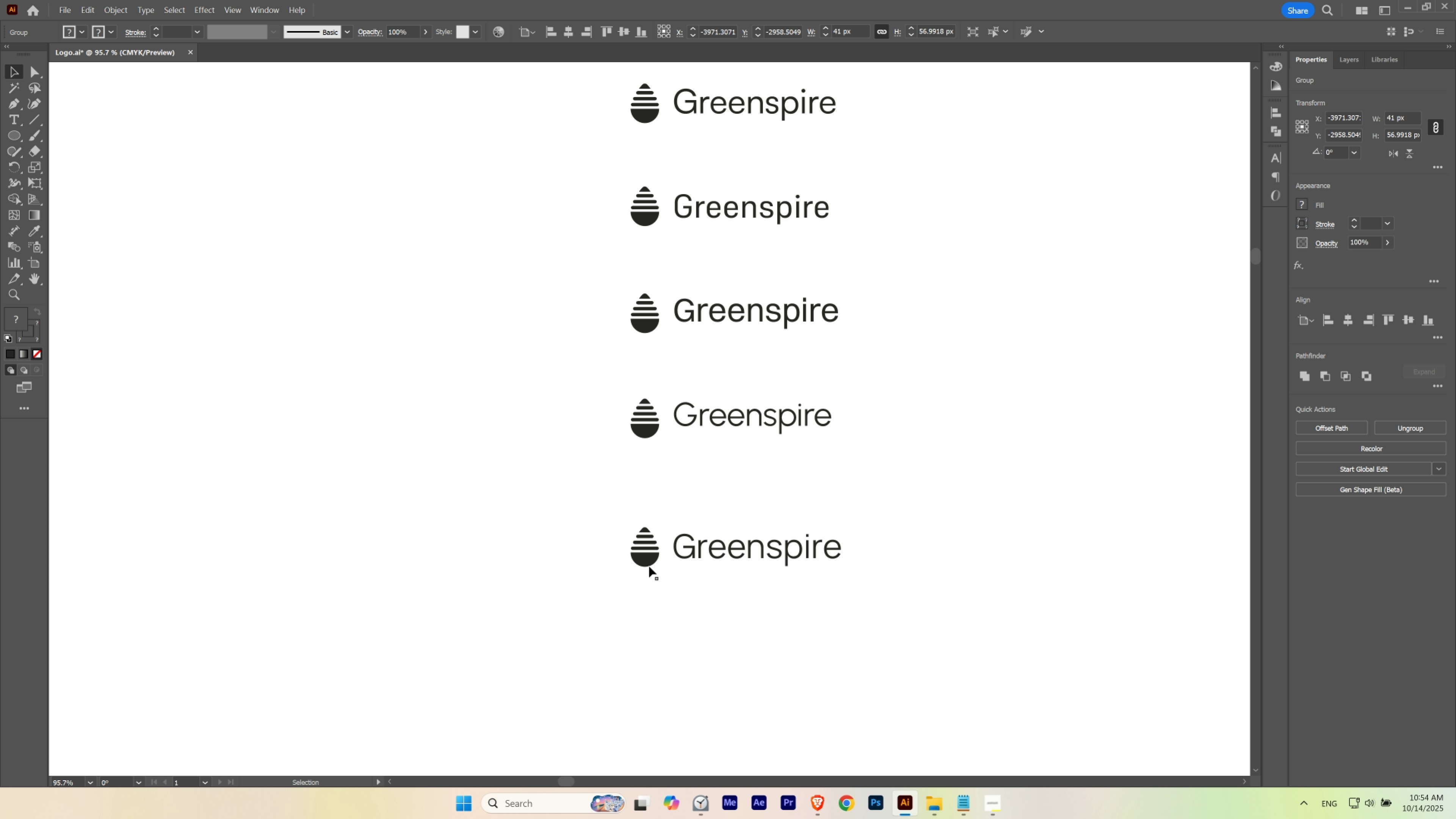 
key(Shift+ShiftLeft)
 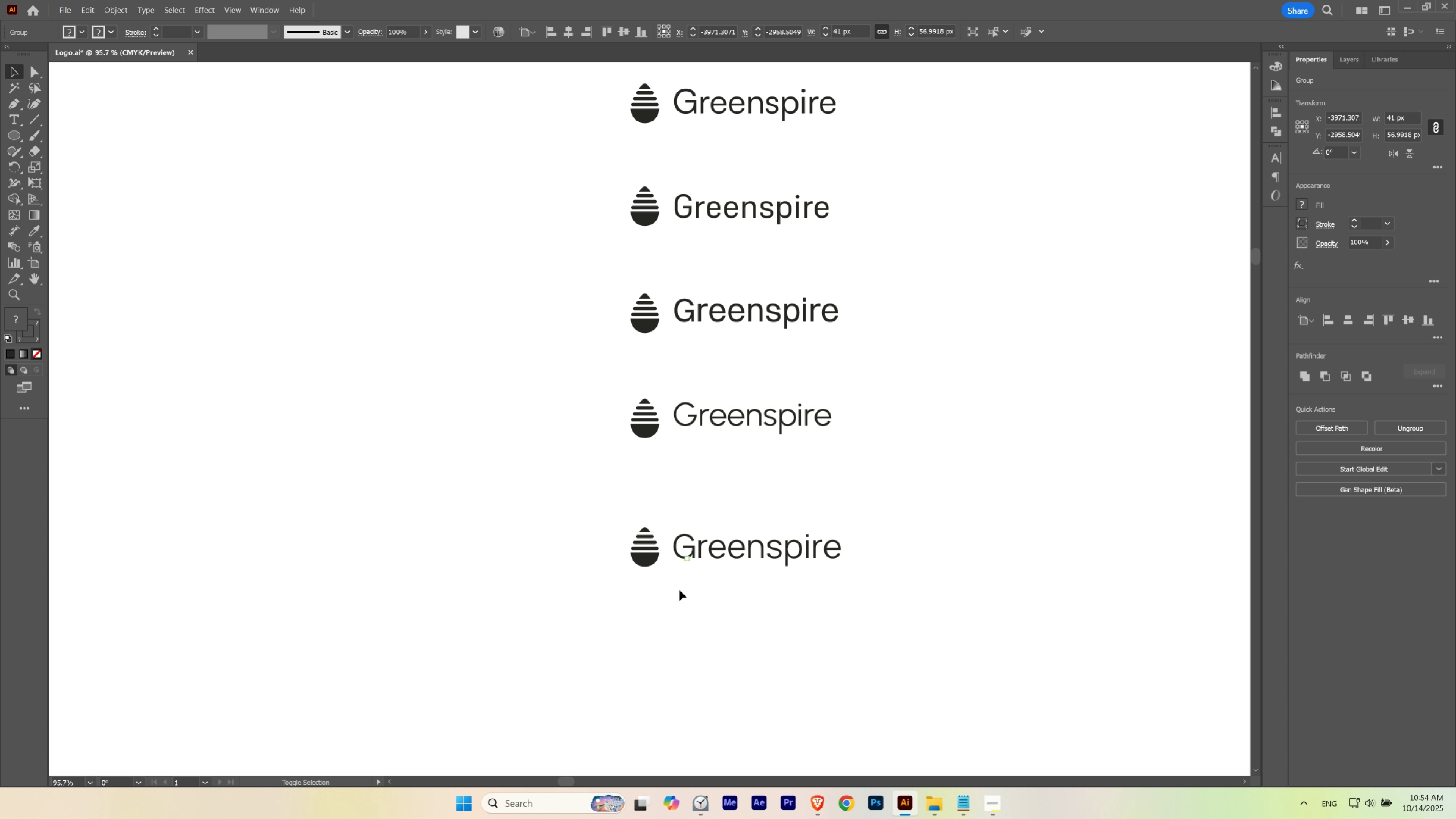 
key(Shift+ShiftLeft)
 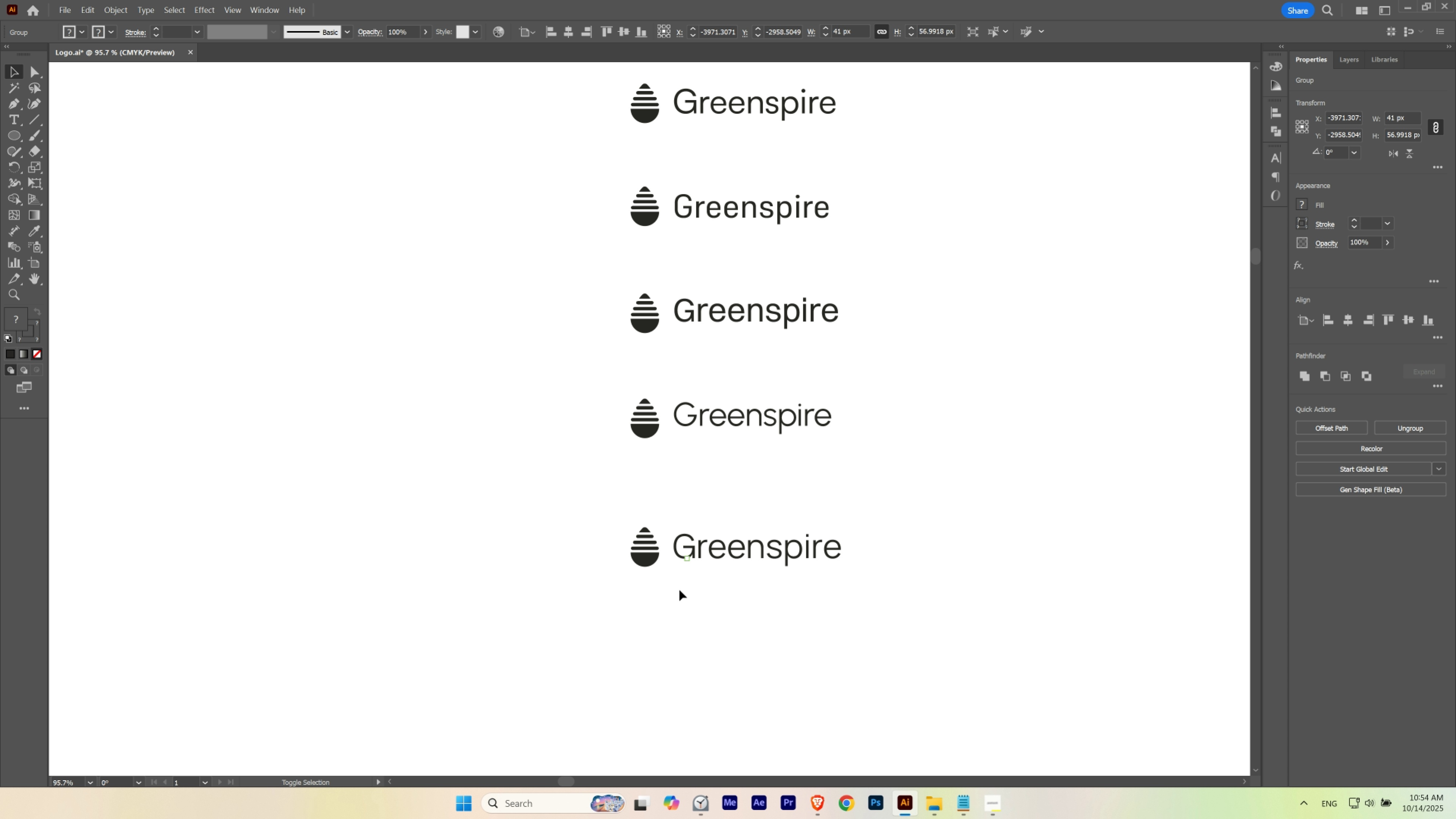 
key(Shift+ShiftLeft)
 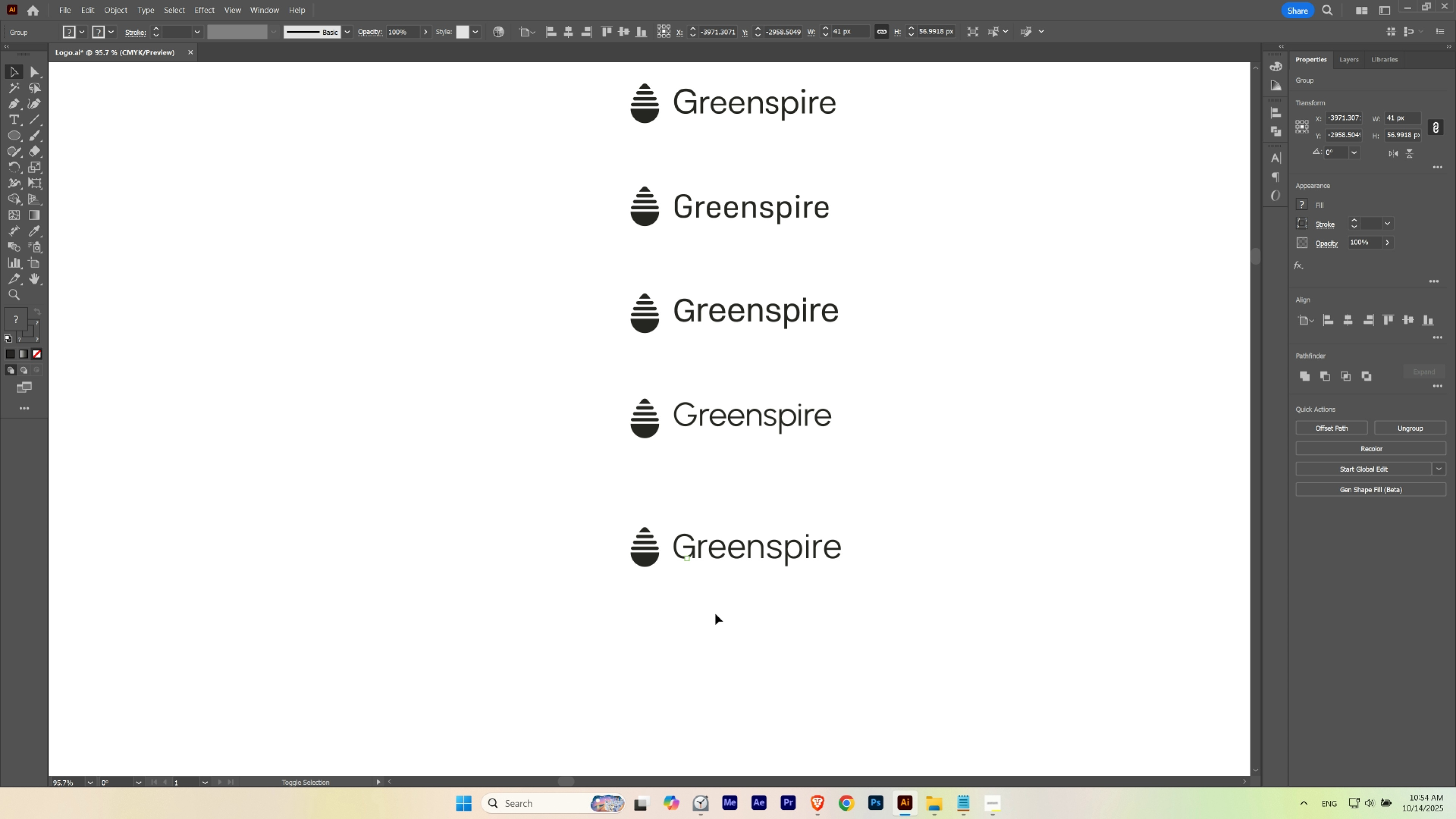 
key(Shift+ShiftLeft)
 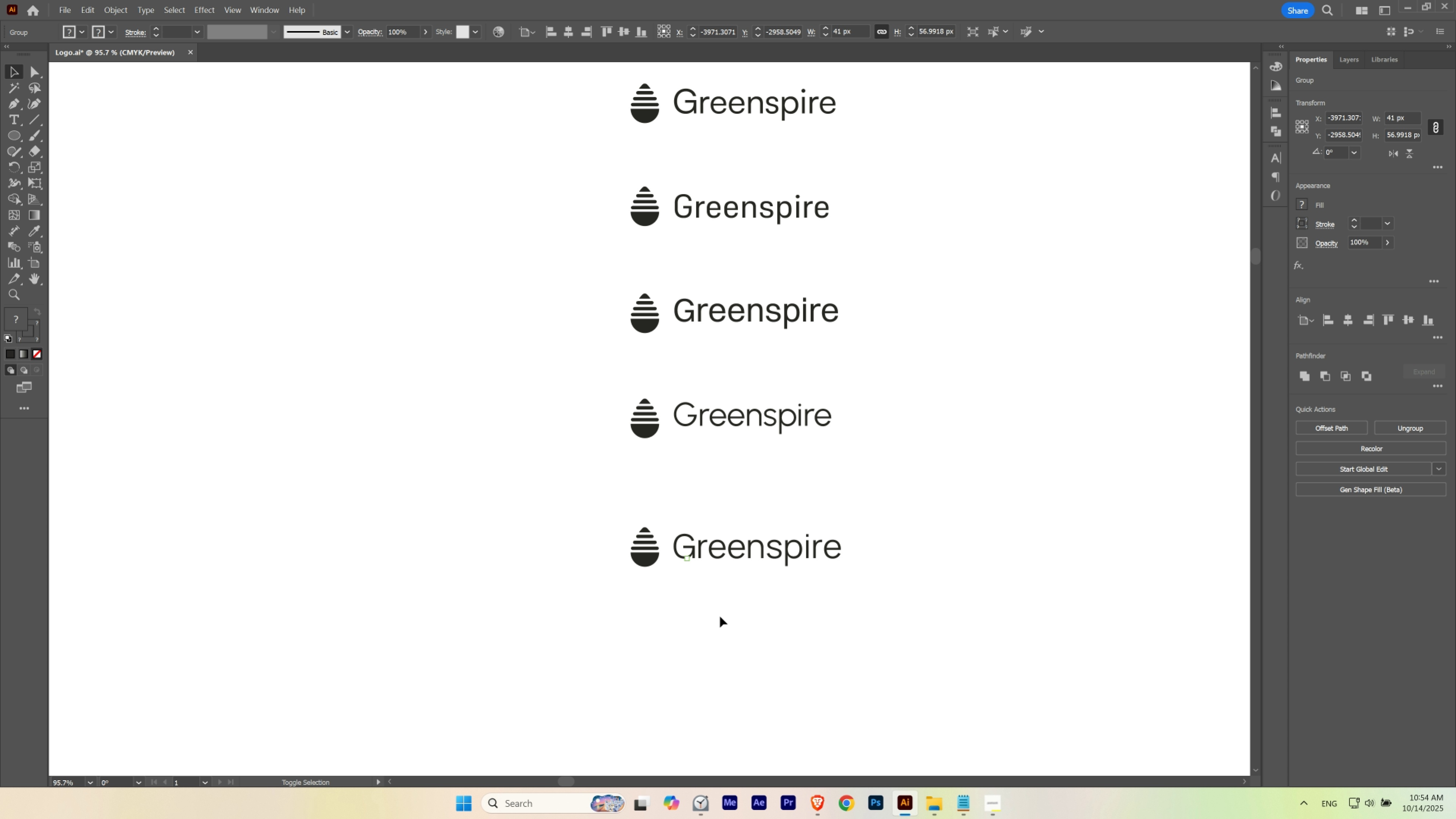 
key(Shift+ShiftLeft)
 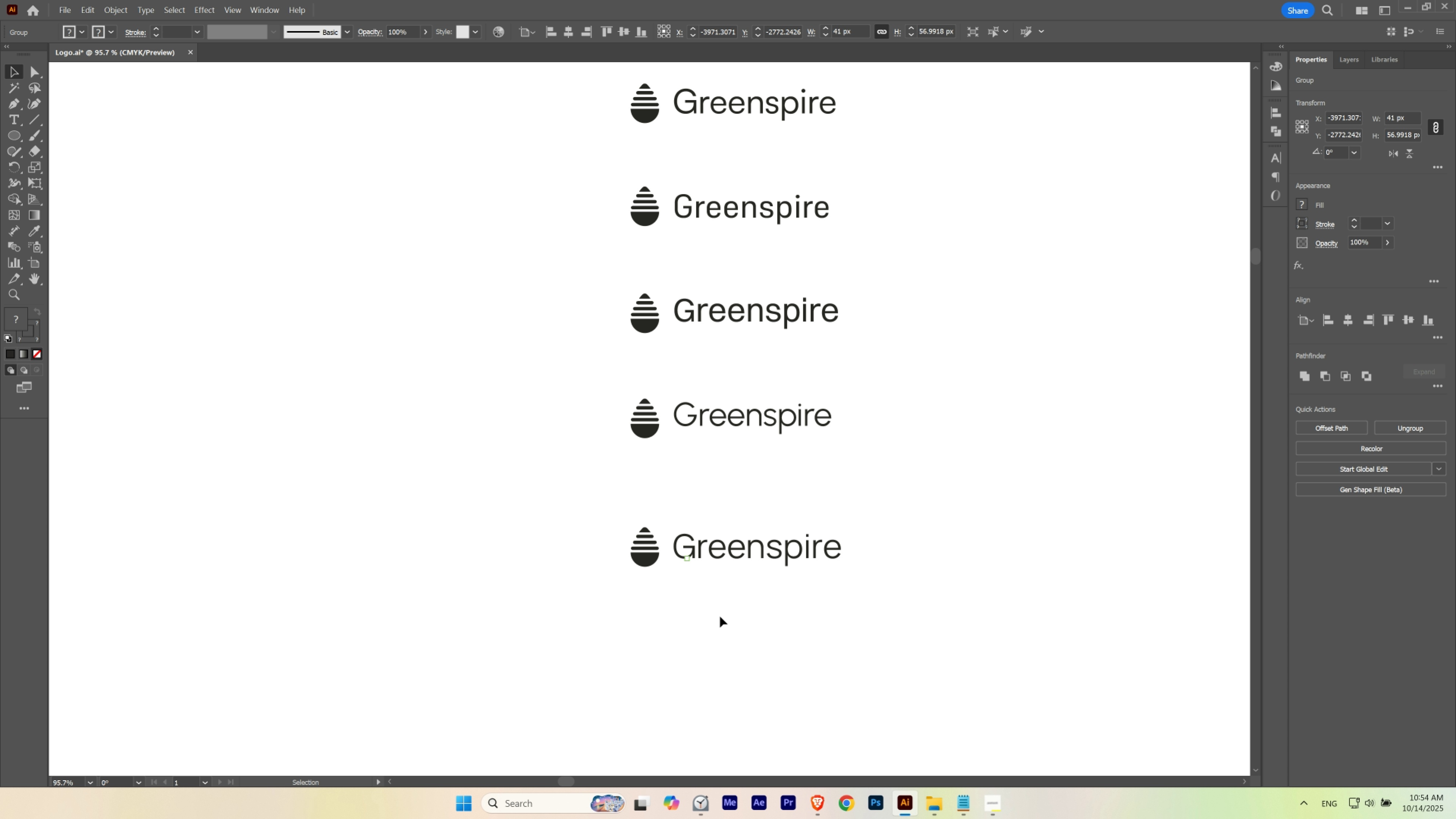 
key(Shift+ShiftLeft)
 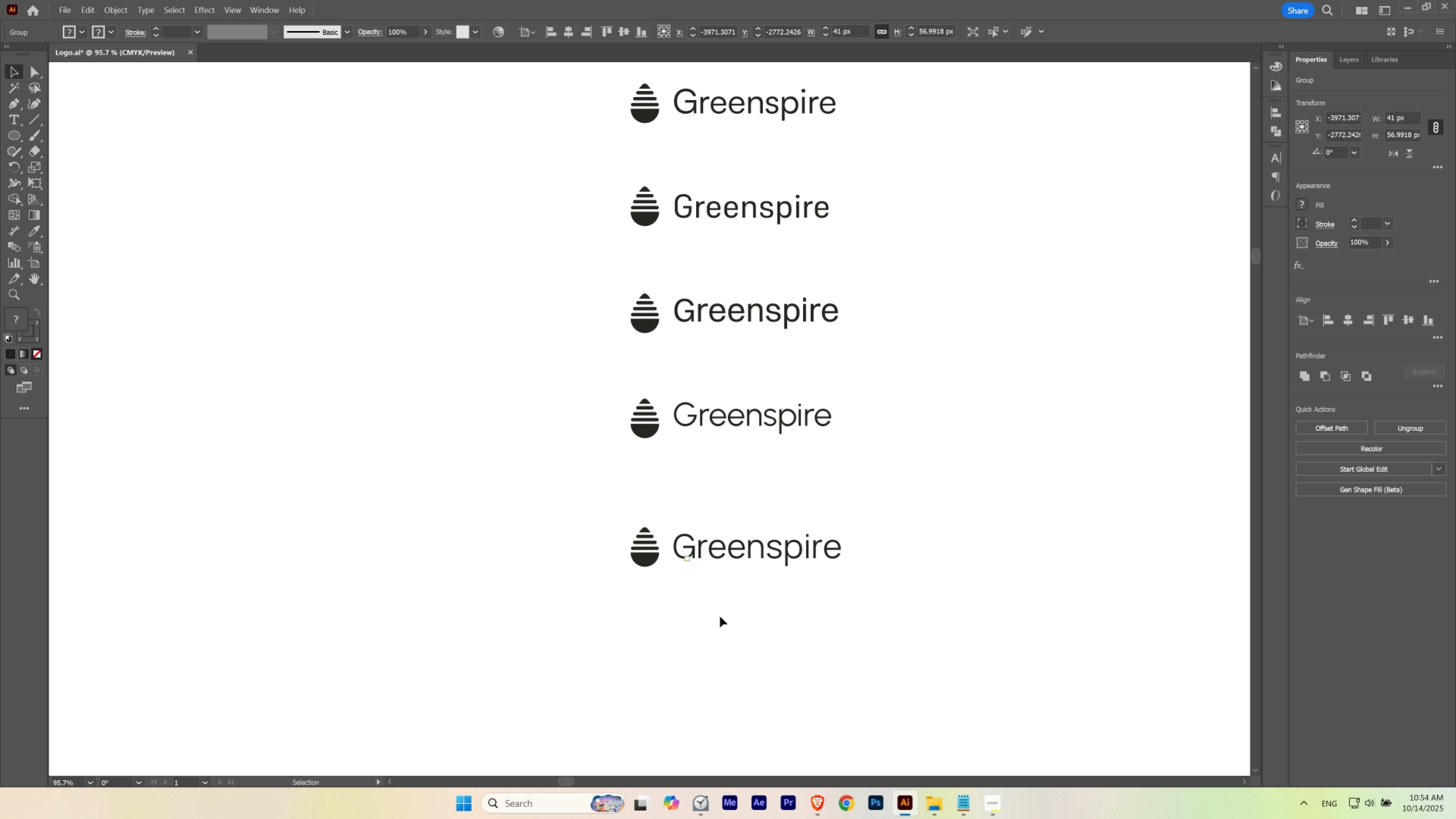 
key(Shift+ShiftLeft)
 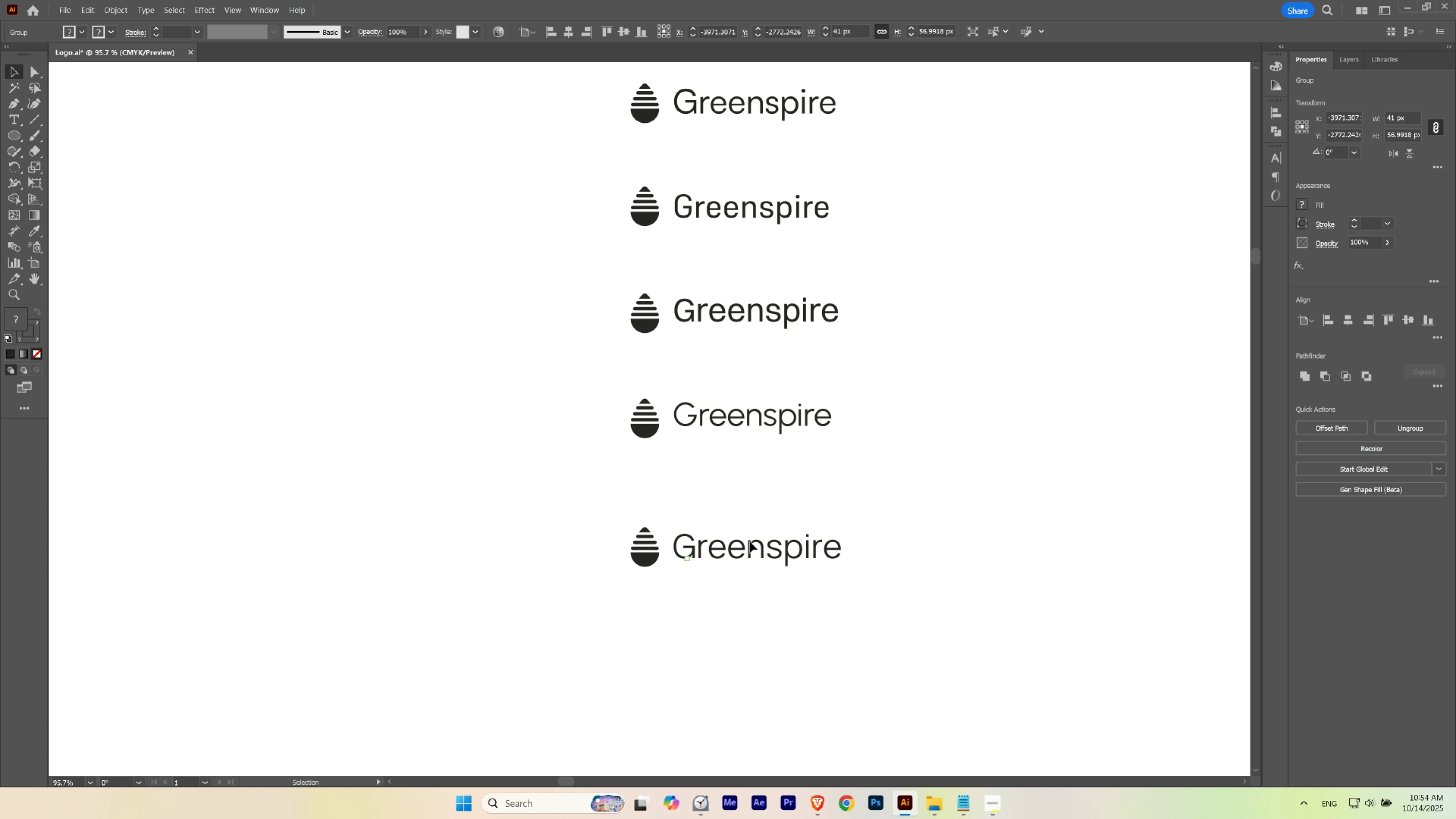 
hold_key(key=ControlLeft, duration=0.49)
 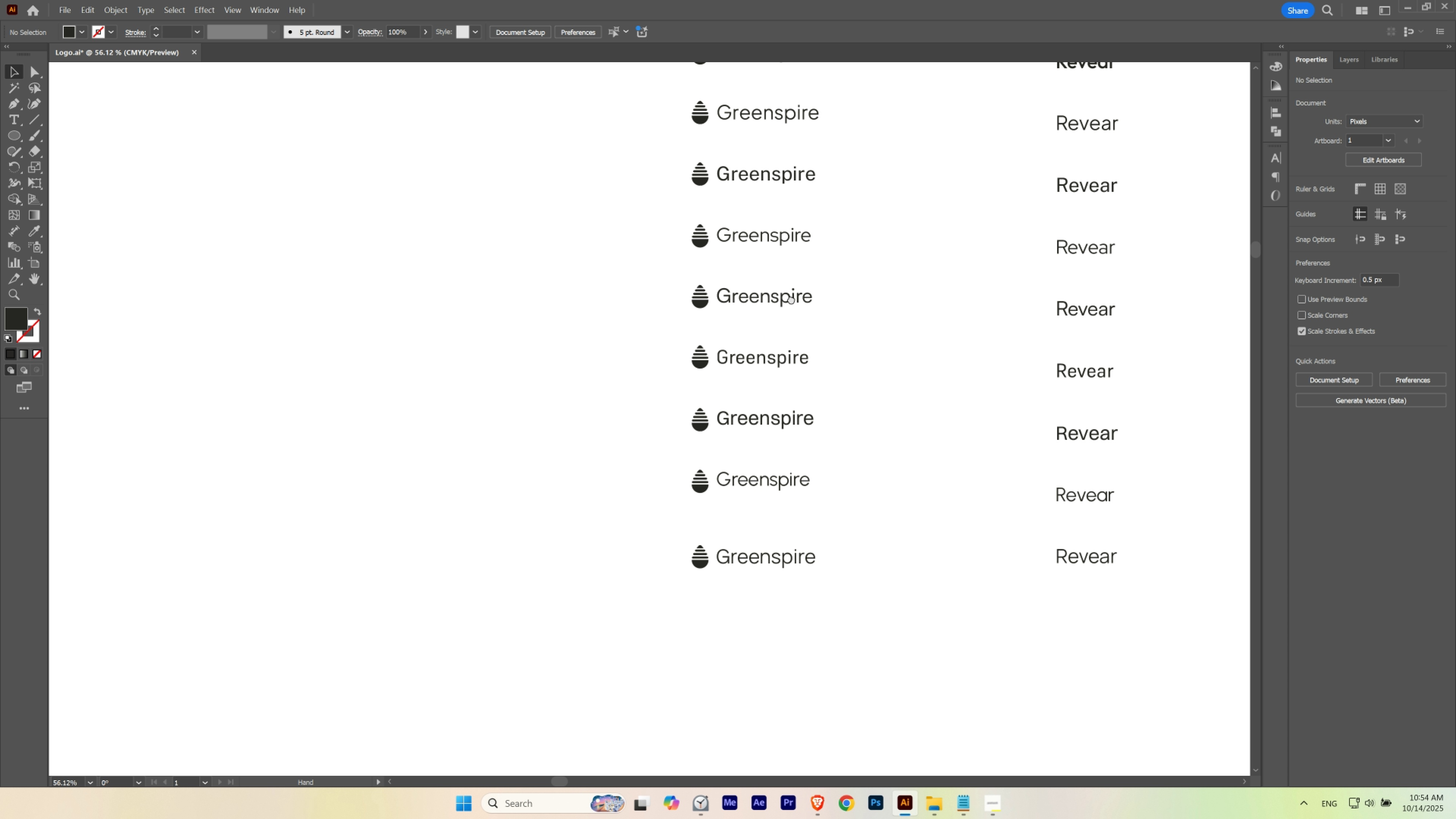 
hold_key(key=Space, duration=1.52)
 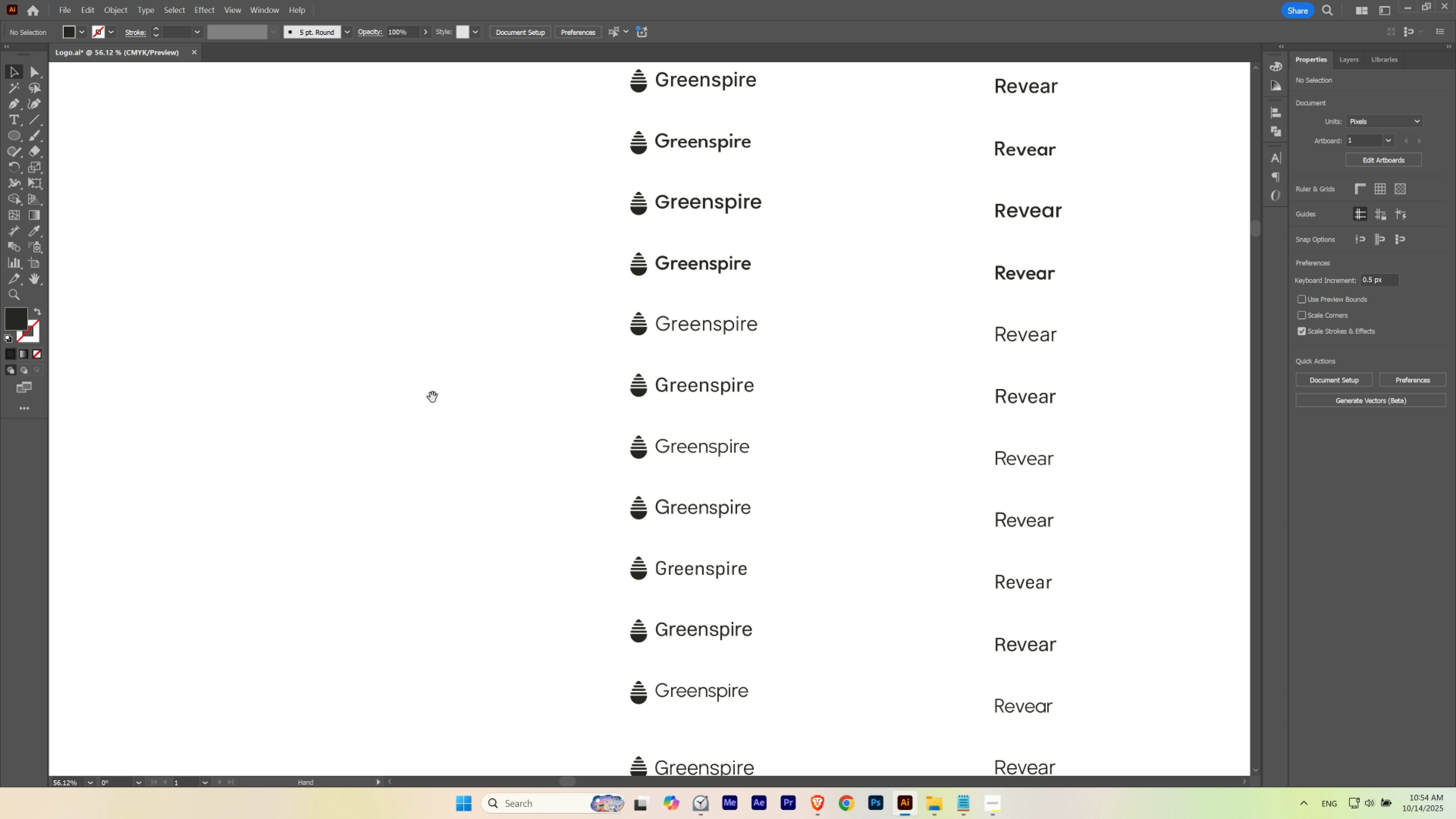 
left_click_drag(start_coordinate=[824, 380], to_coordinate=[766, 393])
 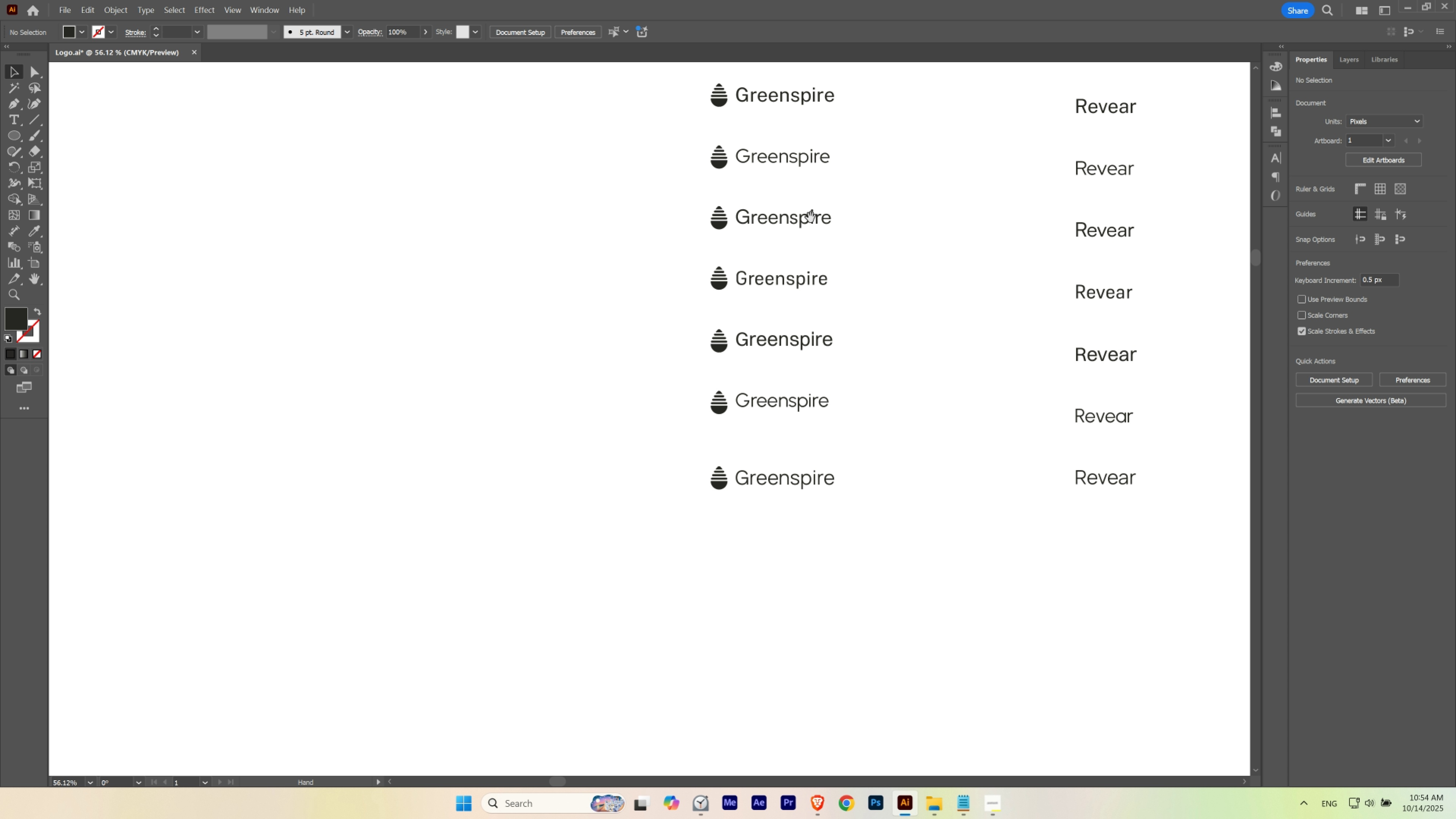 
left_click_drag(start_coordinate=[810, 220], to_coordinate=[730, 510])
 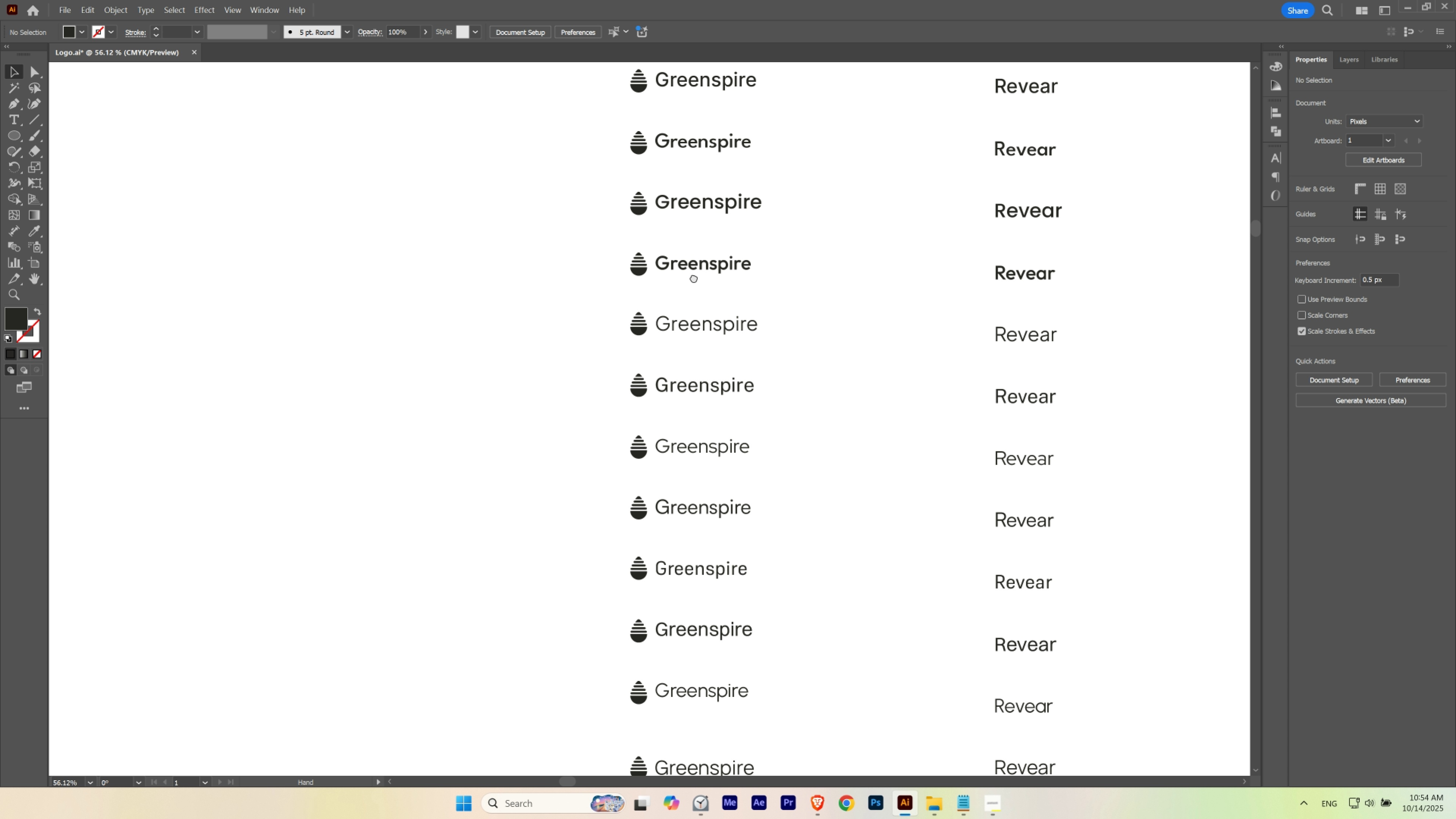 
hold_key(key=Space, duration=1.51)
 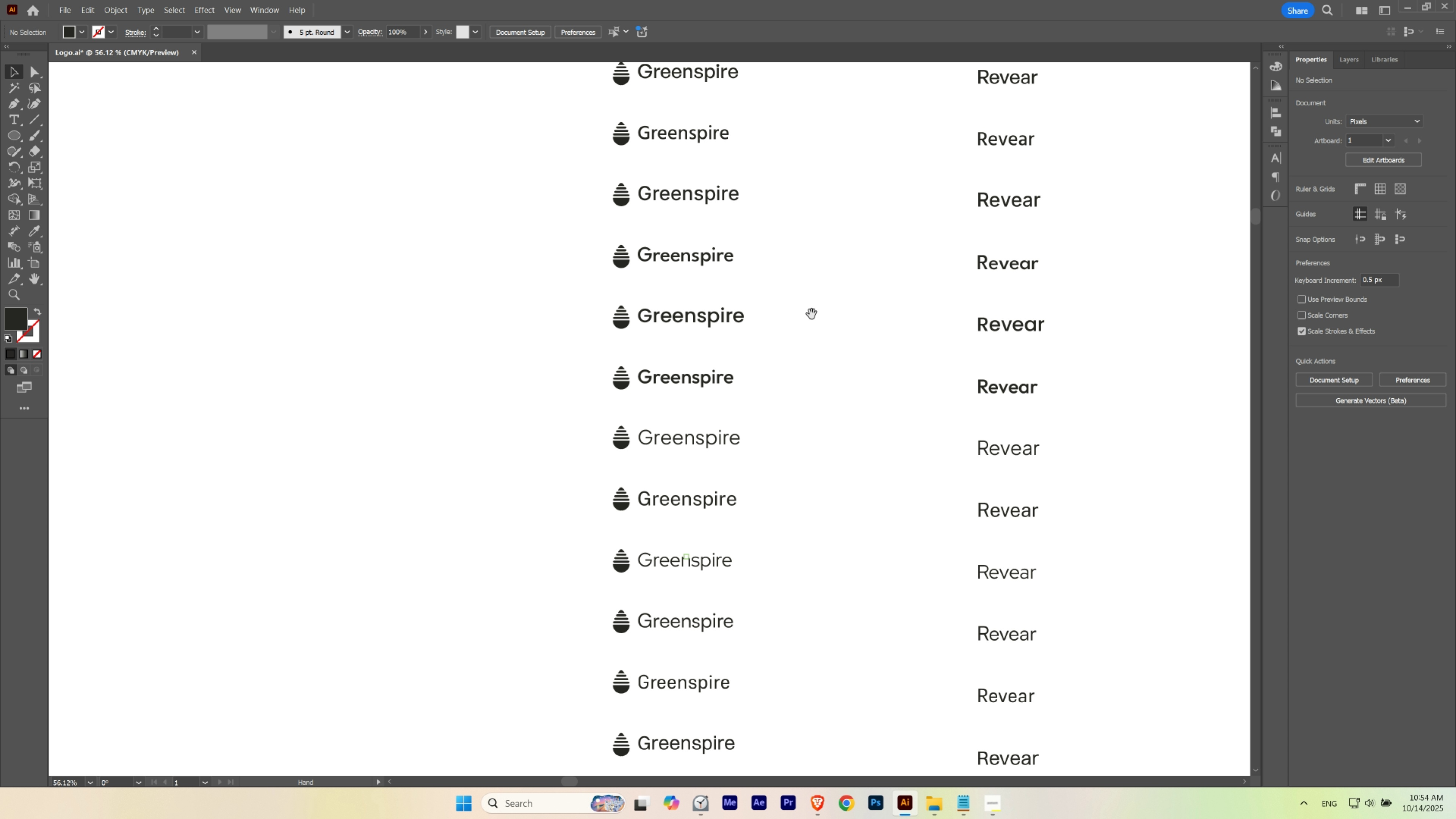 
left_click_drag(start_coordinate=[695, 274], to_coordinate=[677, 388])
 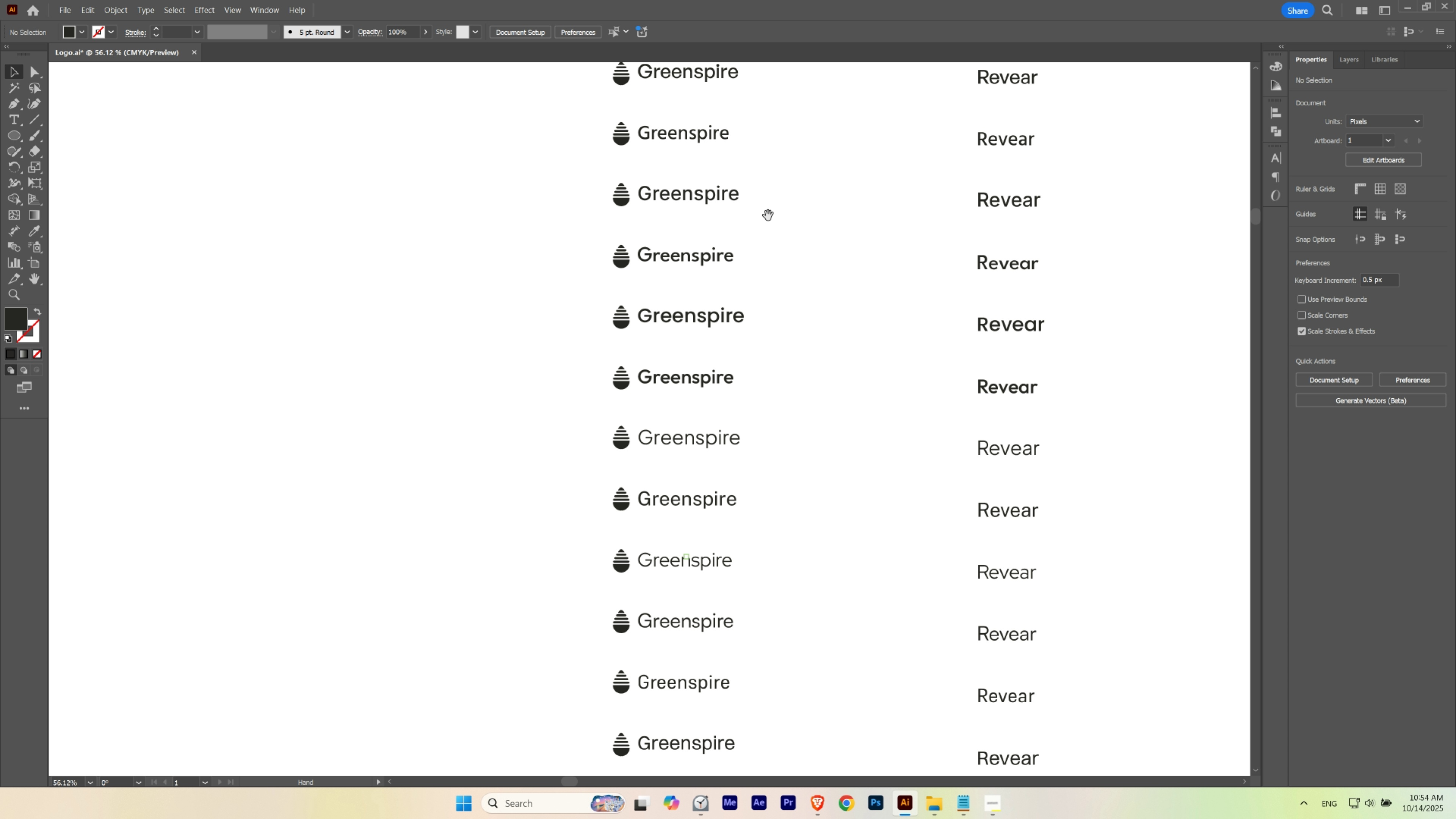 
hold_key(key=Space, duration=1.52)
 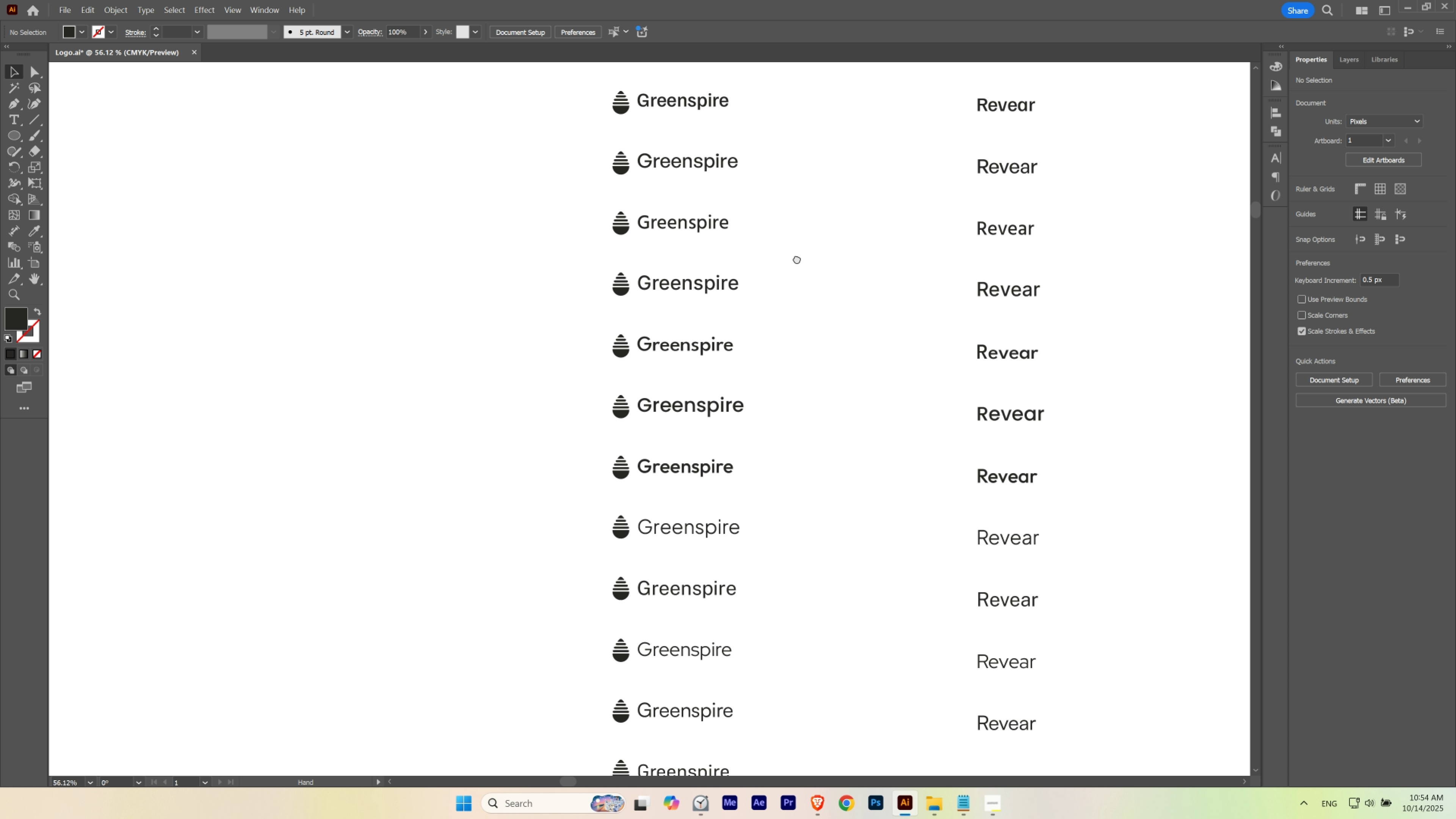 
left_click_drag(start_coordinate=[772, 225], to_coordinate=[787, 289])
 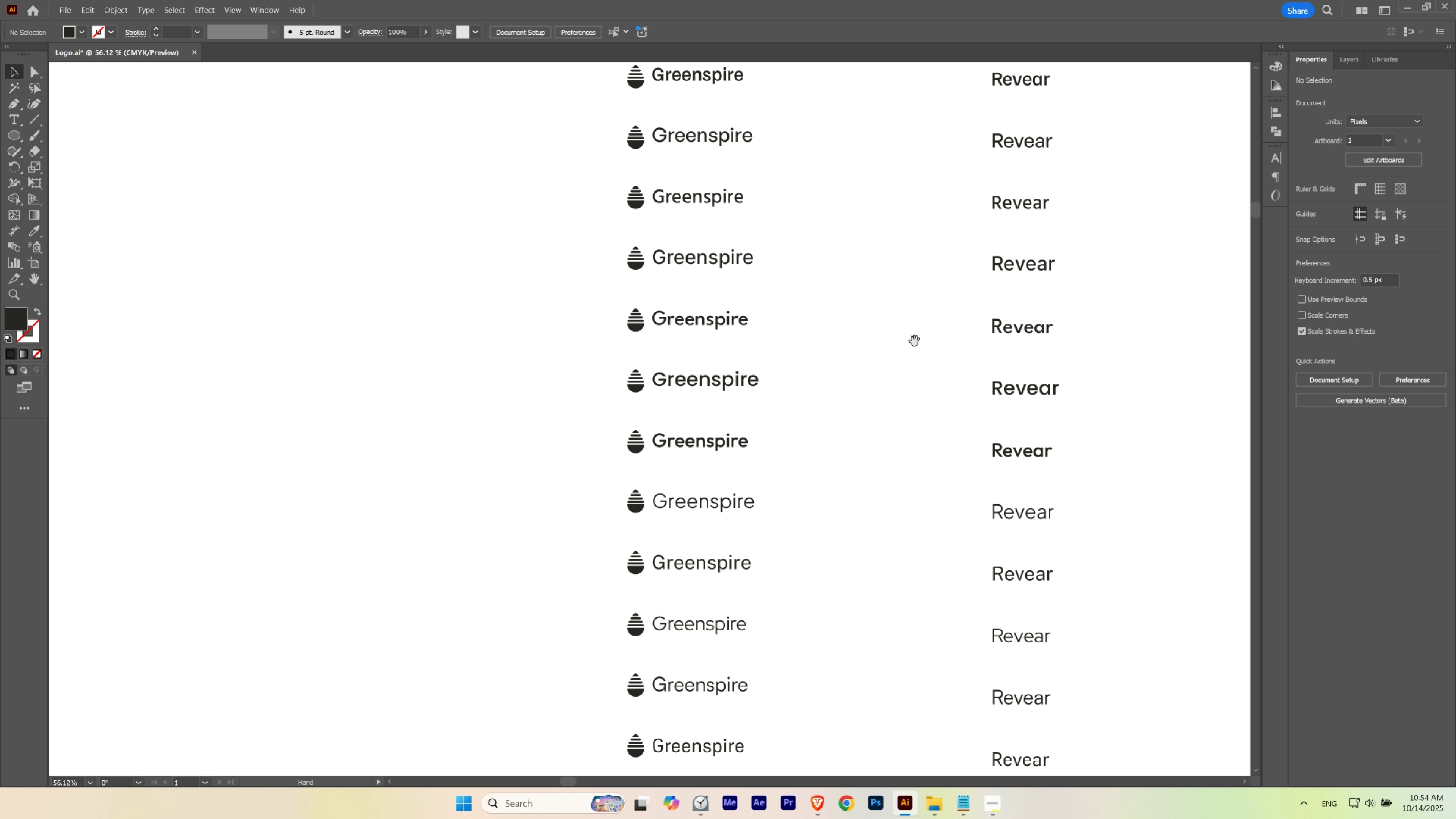 
hold_key(key=Space, duration=1.31)
 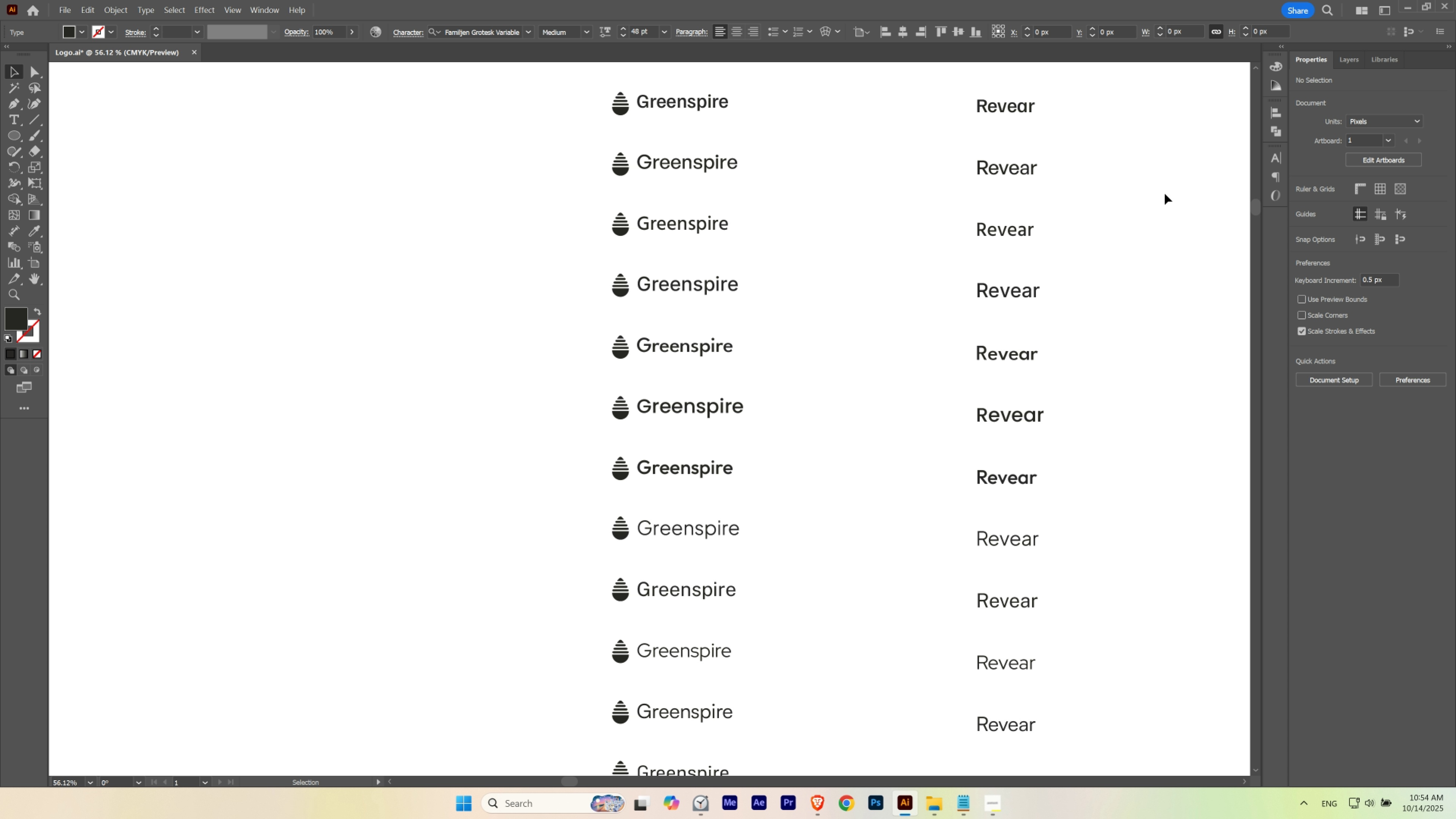 
left_click_drag(start_coordinate=[812, 232], to_coordinate=[796, 259])
 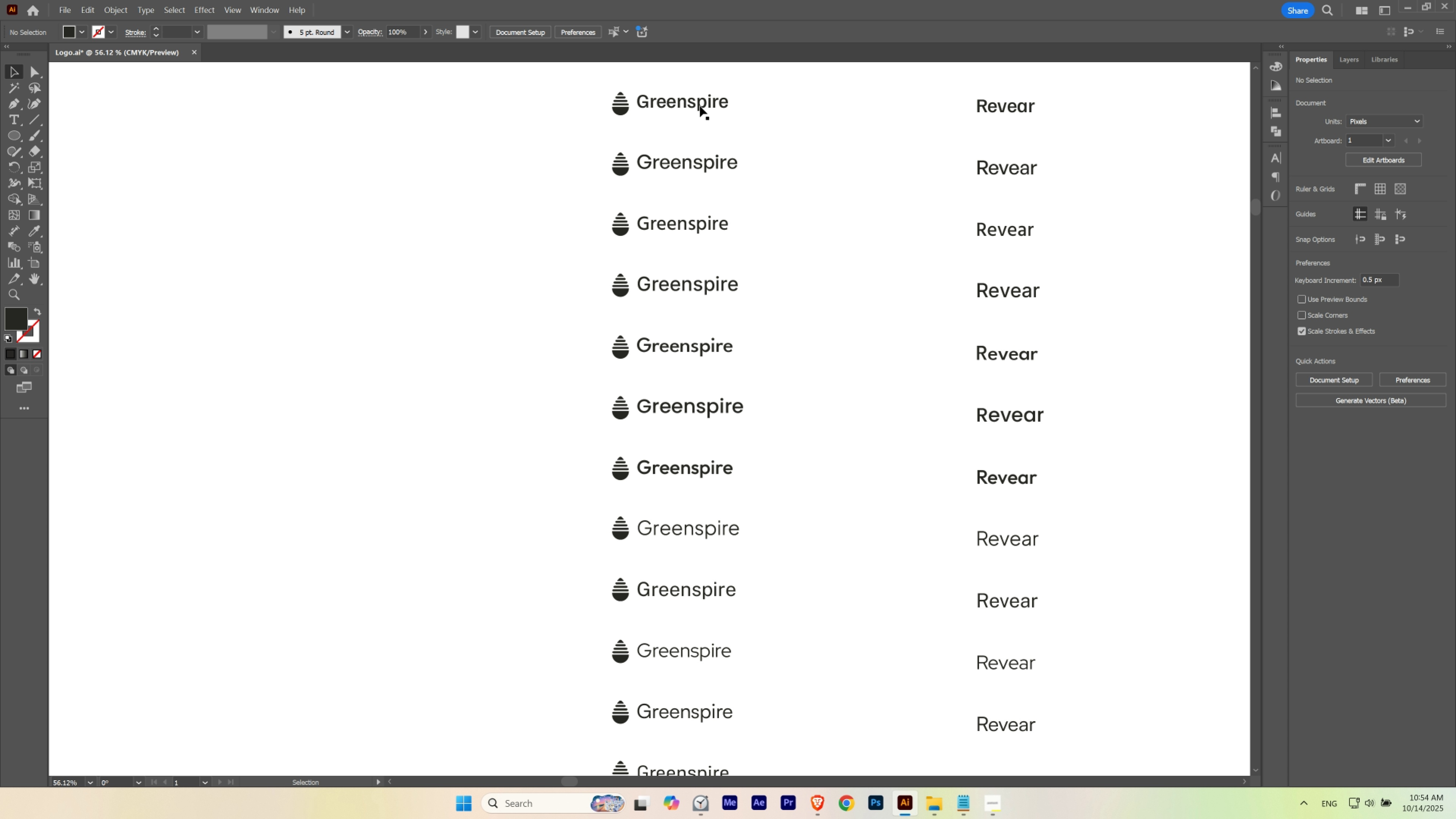 
left_click([700, 106])
 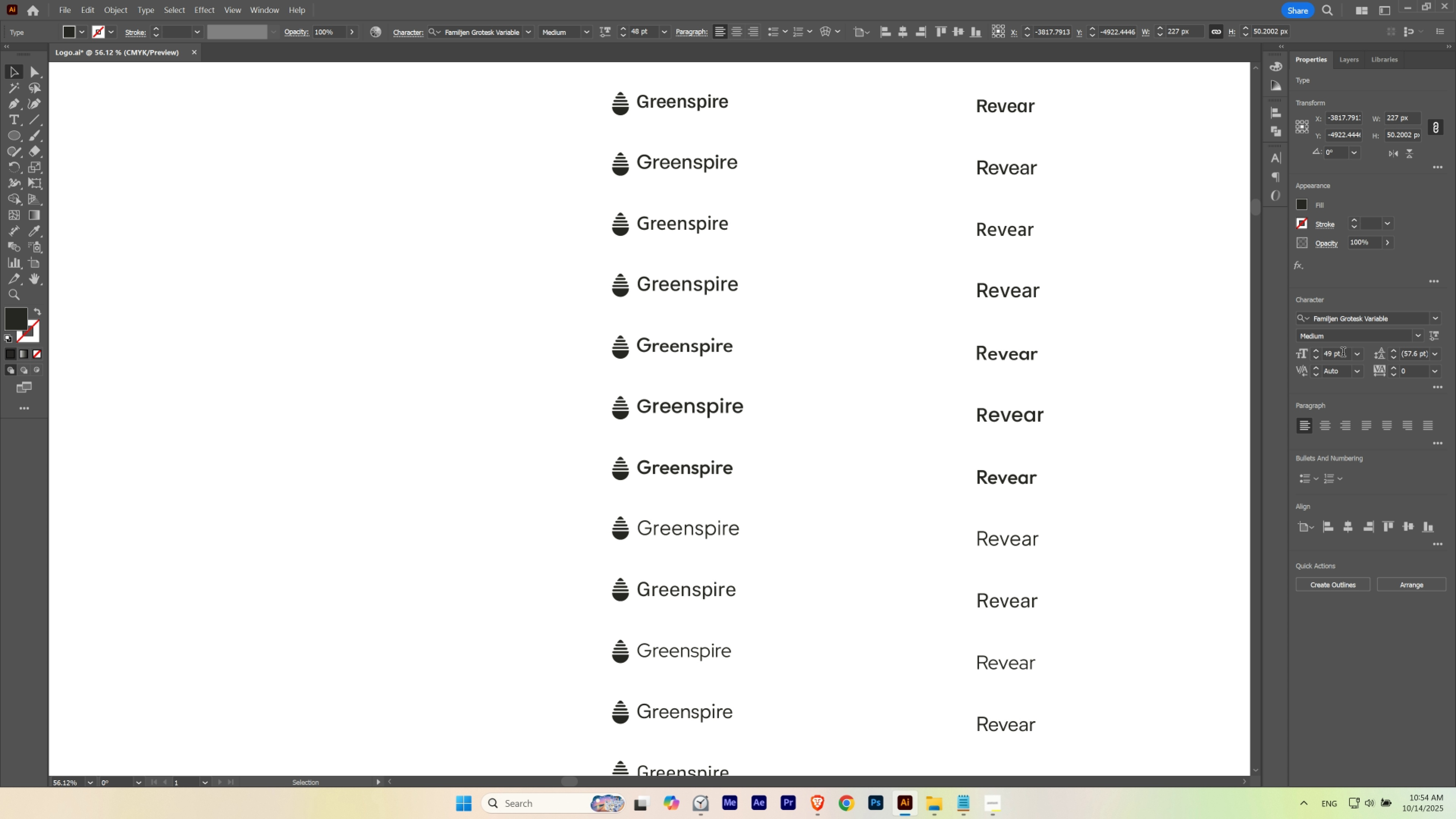 
scroll: coordinate [1343, 353], scroll_direction: up, amount: 2.0
 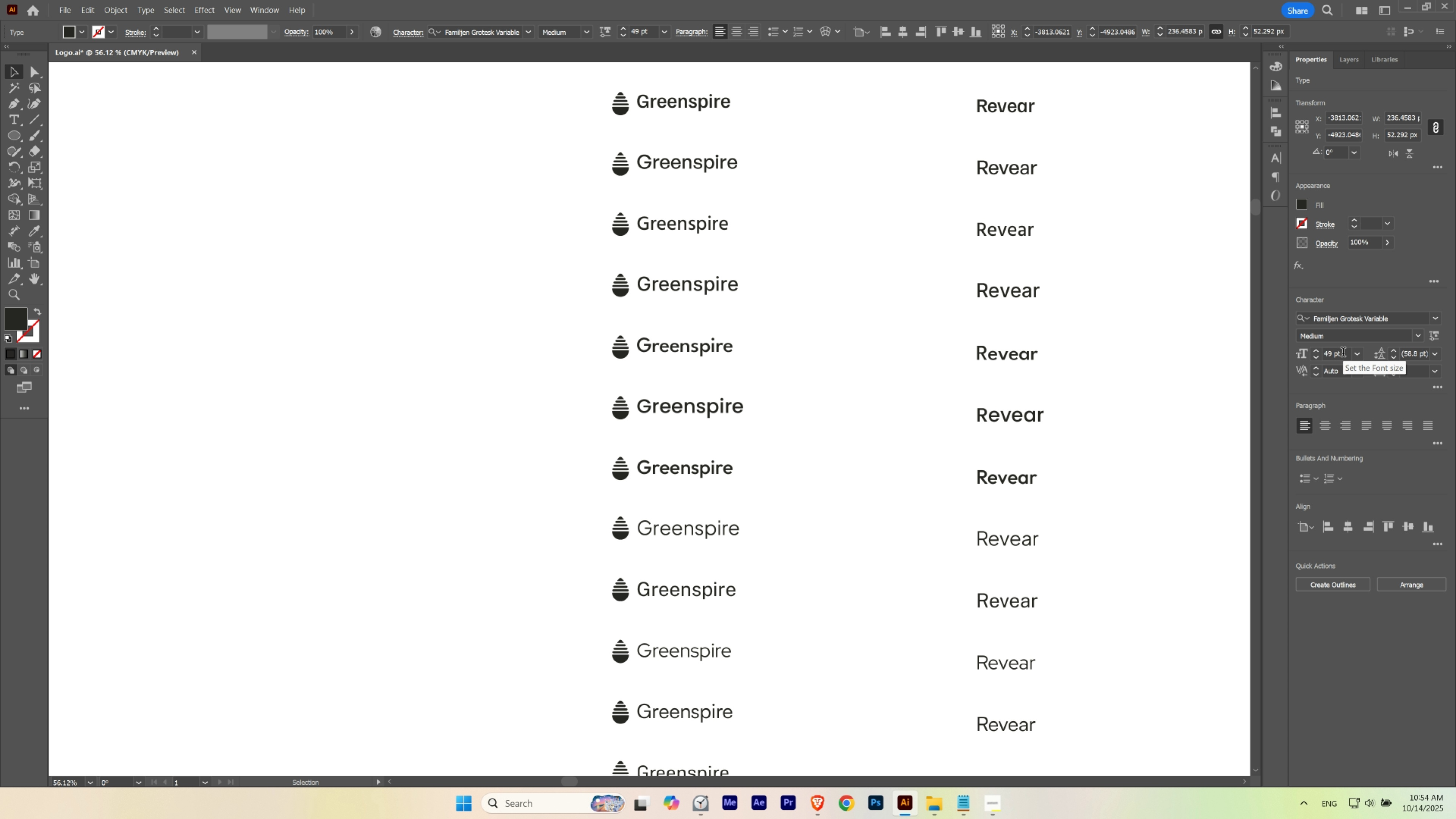 
scroll: coordinate [1343, 353], scroll_direction: down, amount: 1.0
 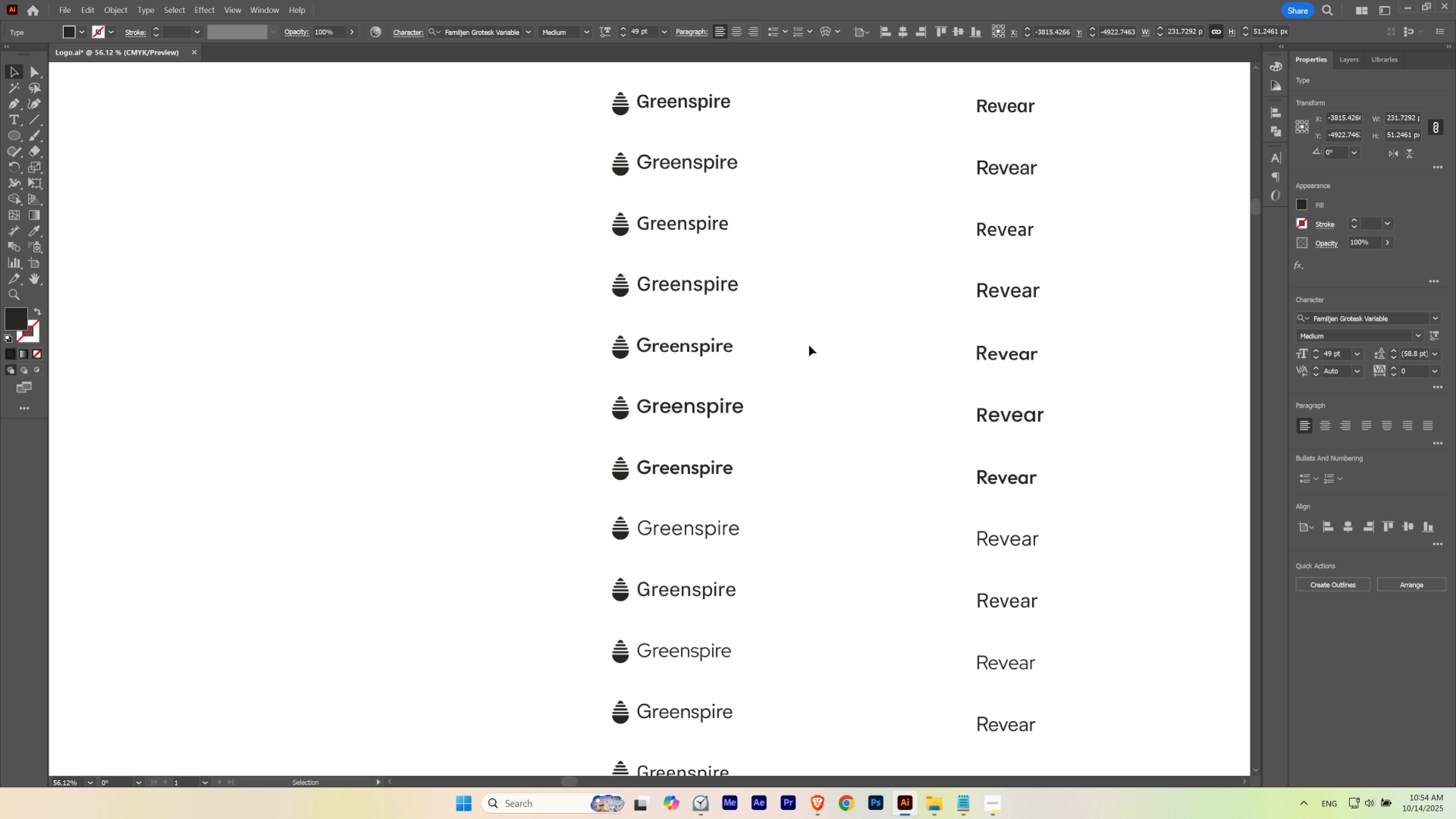 
left_click([809, 345])
 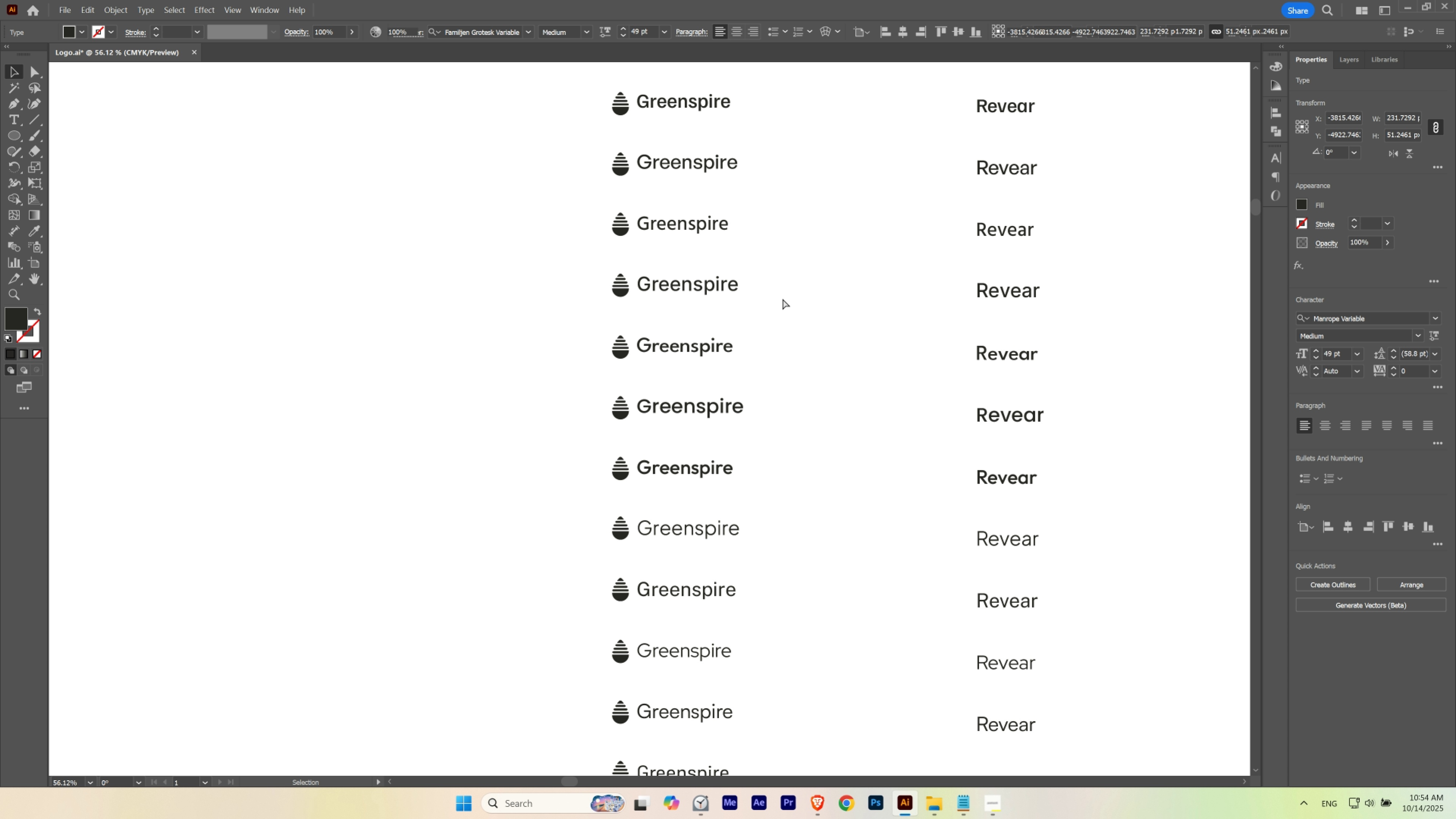 
hold_key(key=ControlLeft, duration=0.62)
 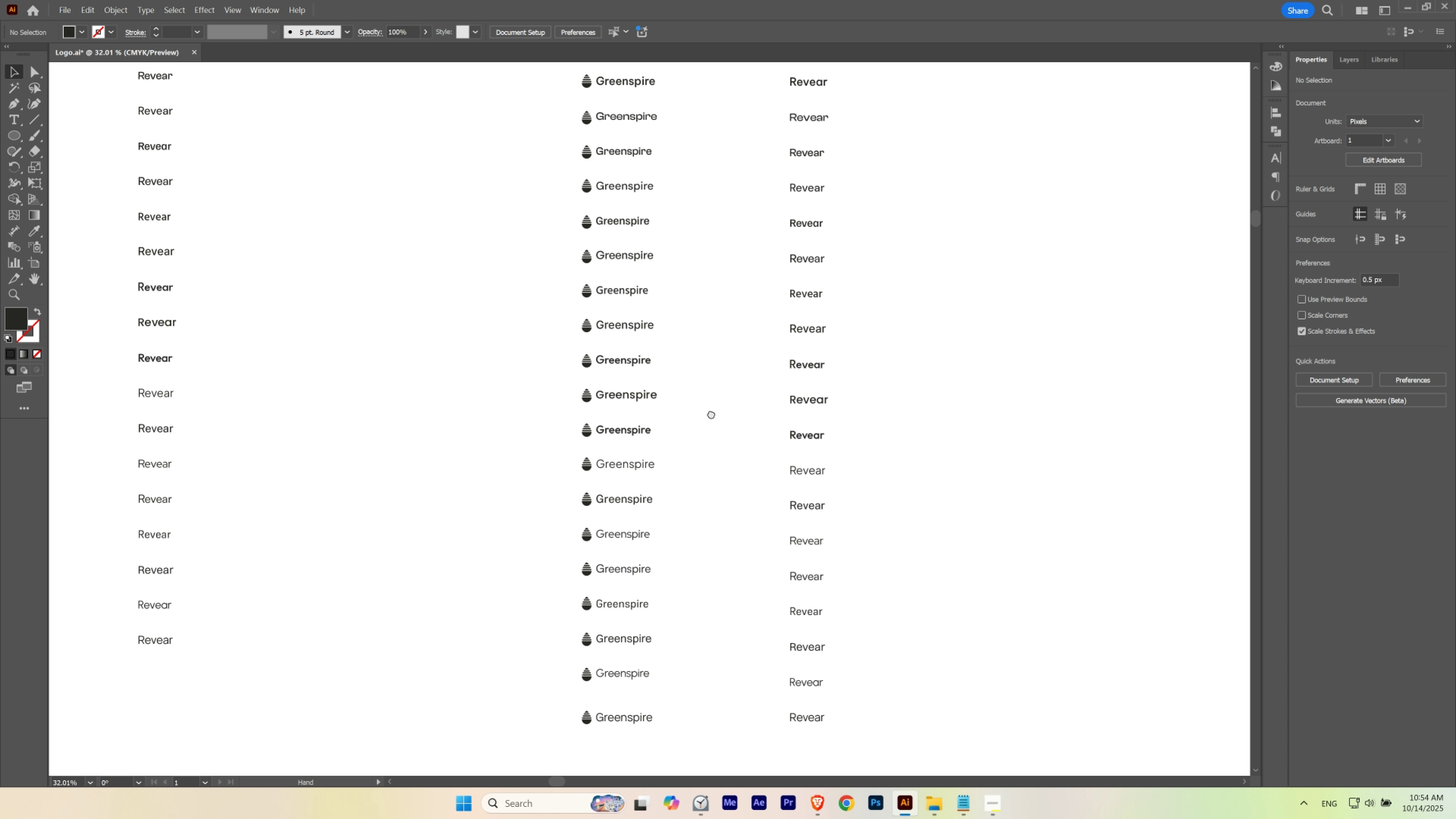 
hold_key(key=Space, duration=2.84)
 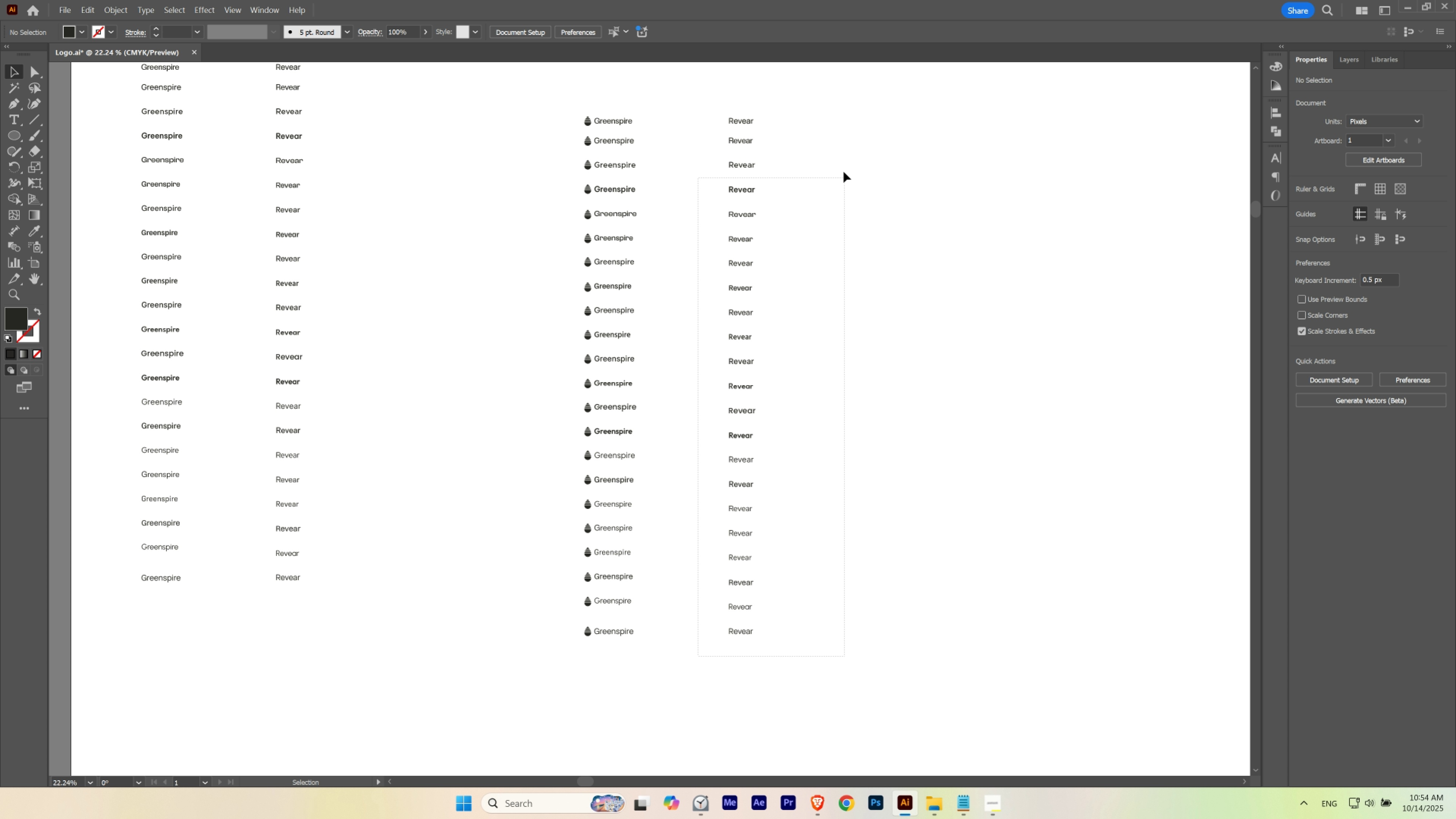 
left_click_drag(start_coordinate=[787, 277], to_coordinate=[726, 309])
 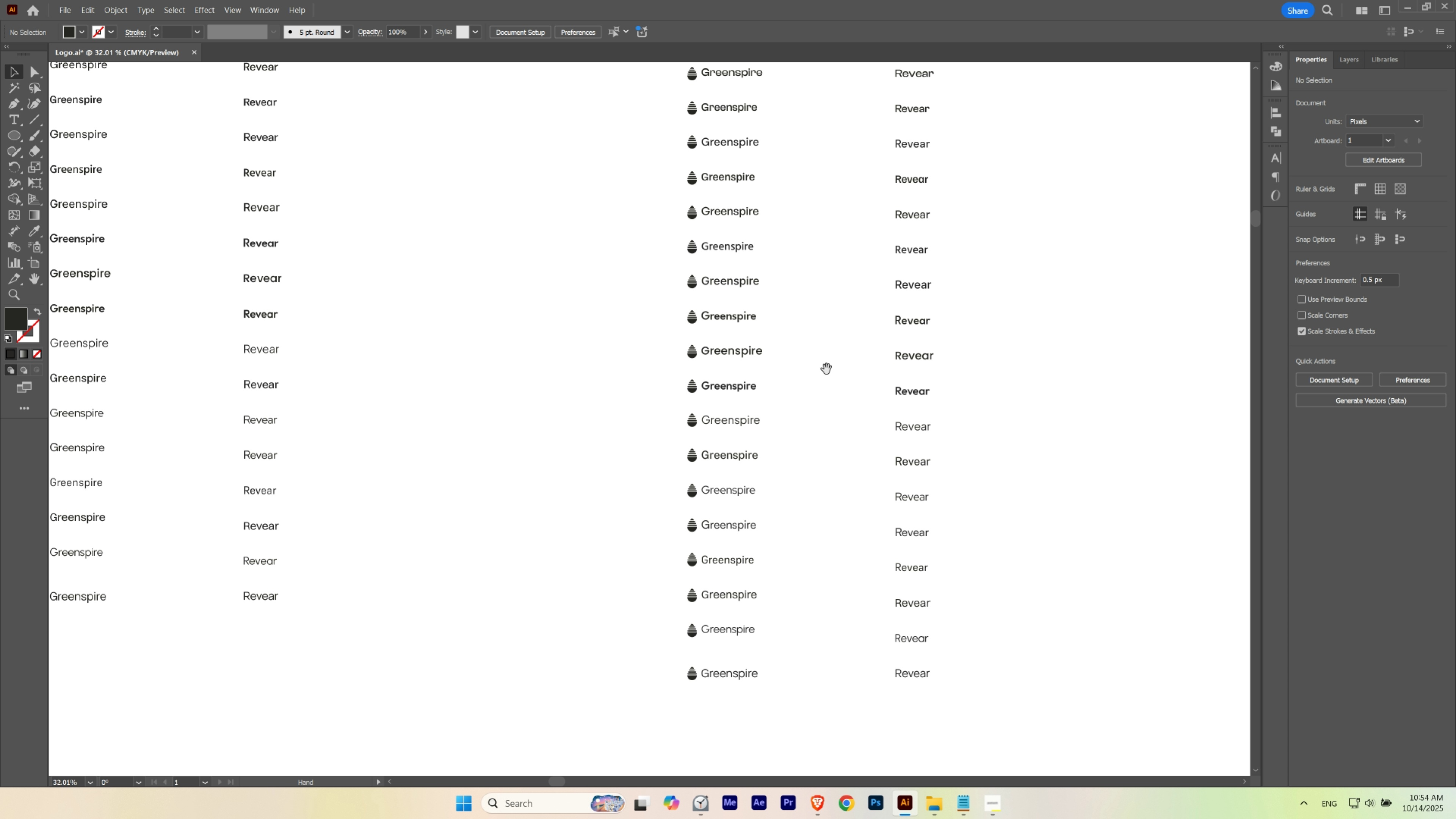 
left_click_drag(start_coordinate=[817, 368], to_coordinate=[710, 414])
 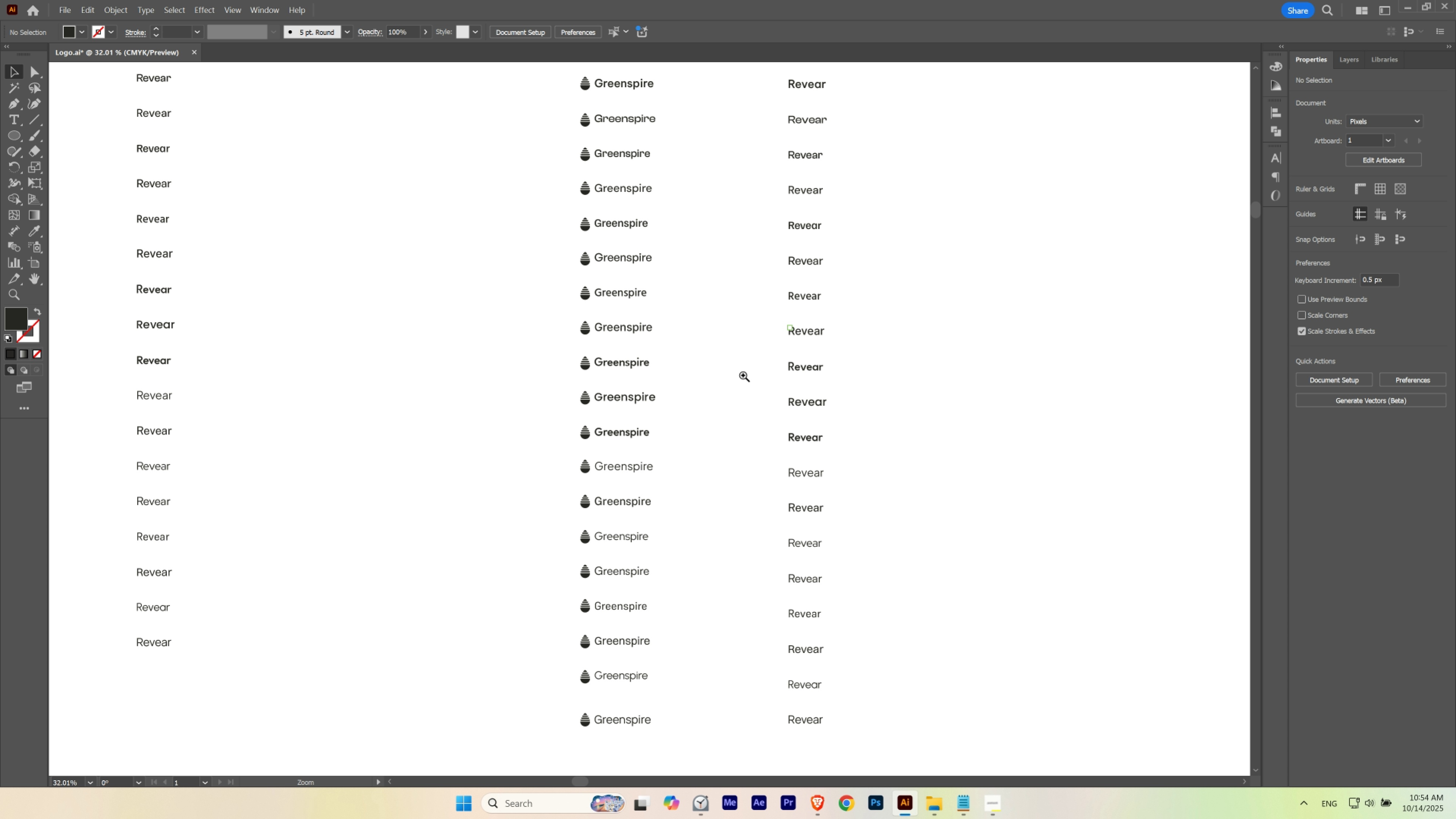 
hold_key(key=ControlLeft, duration=0.5)
left_click_drag(start_coordinate=[743, 375], to_coordinate=[703, 397])
 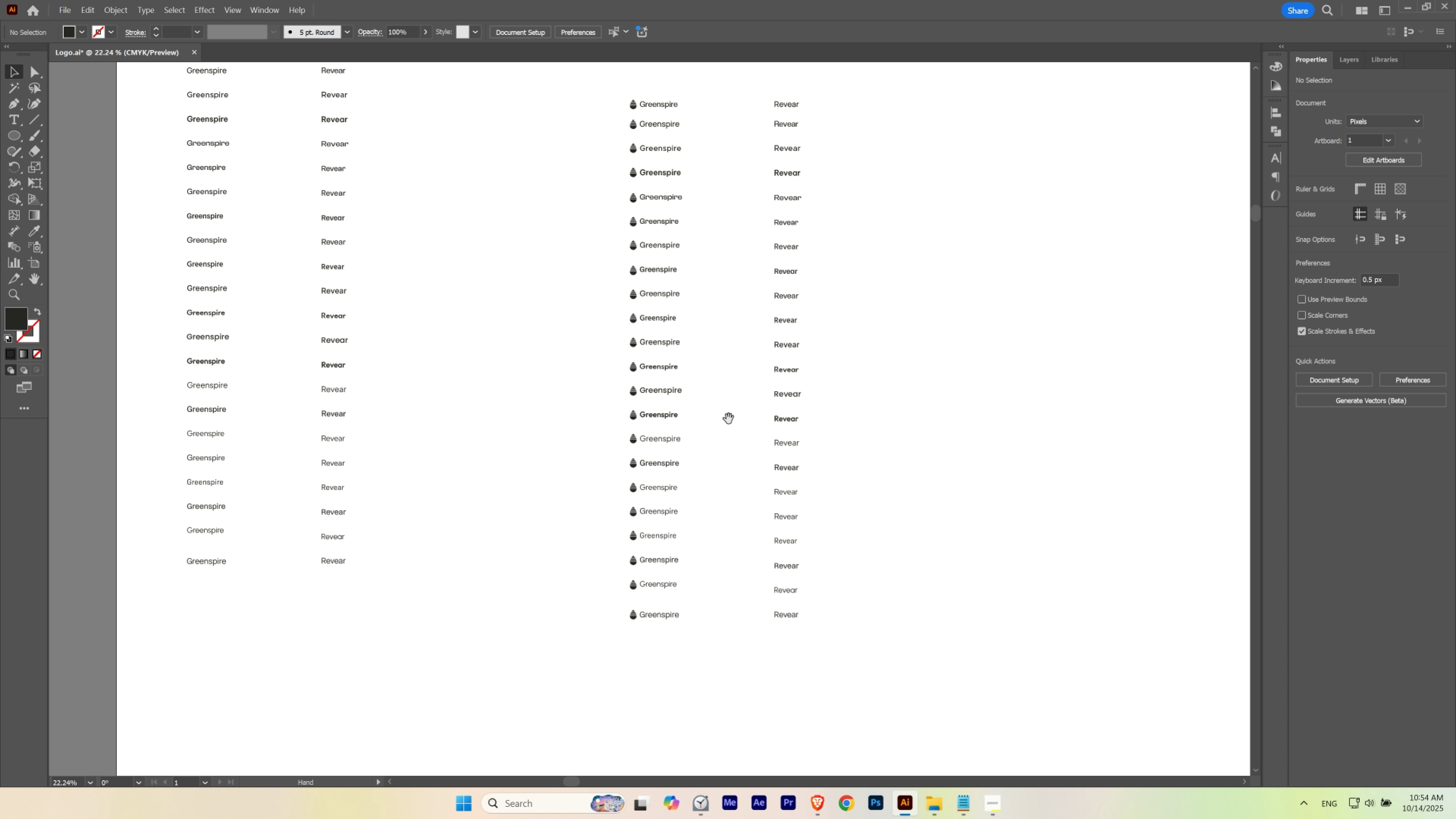 
left_click_drag(start_coordinate=[728, 418], to_coordinate=[682, 435])
 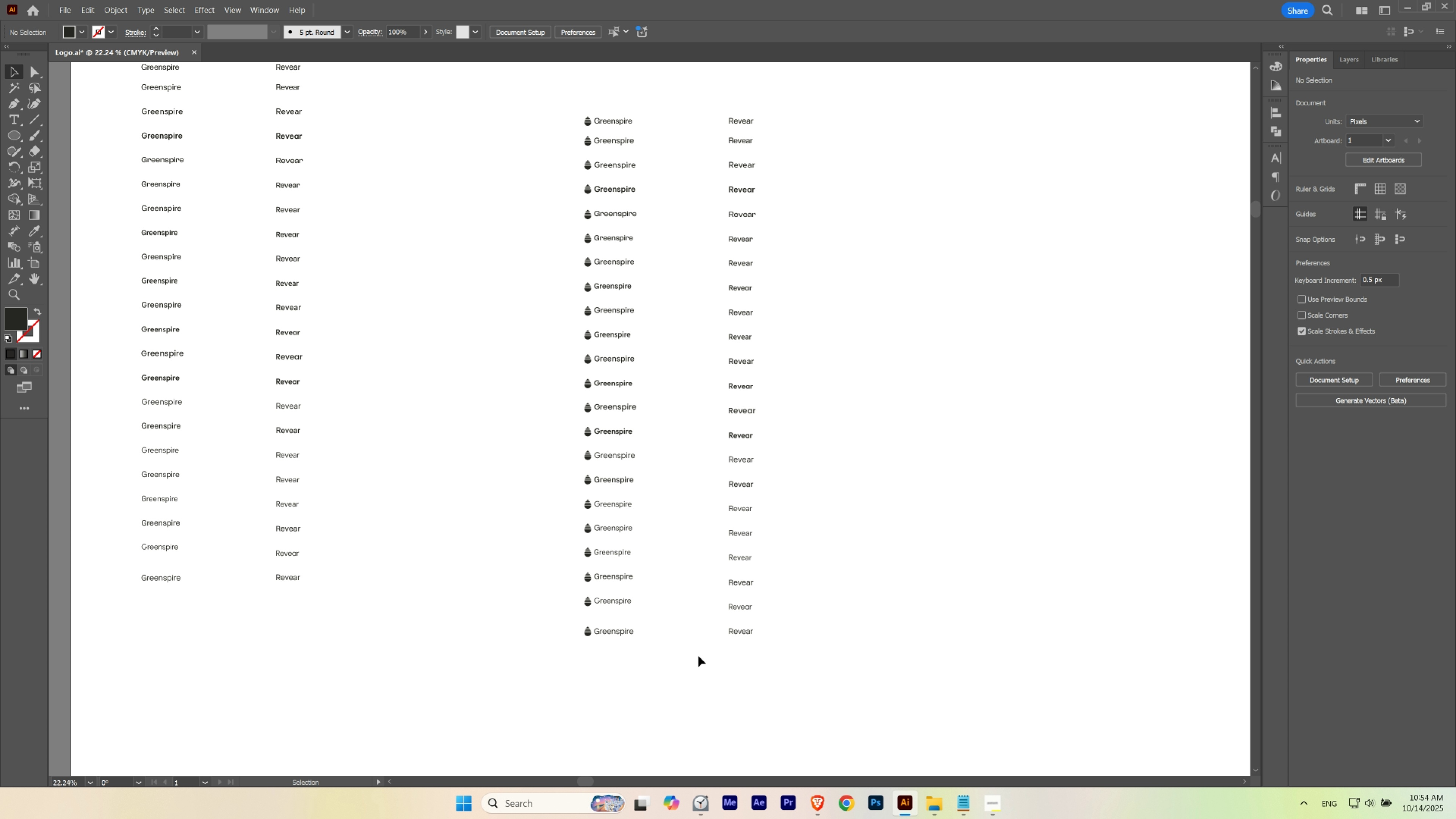 
left_click_drag(start_coordinate=[698, 656], to_coordinate=[841, 97])
 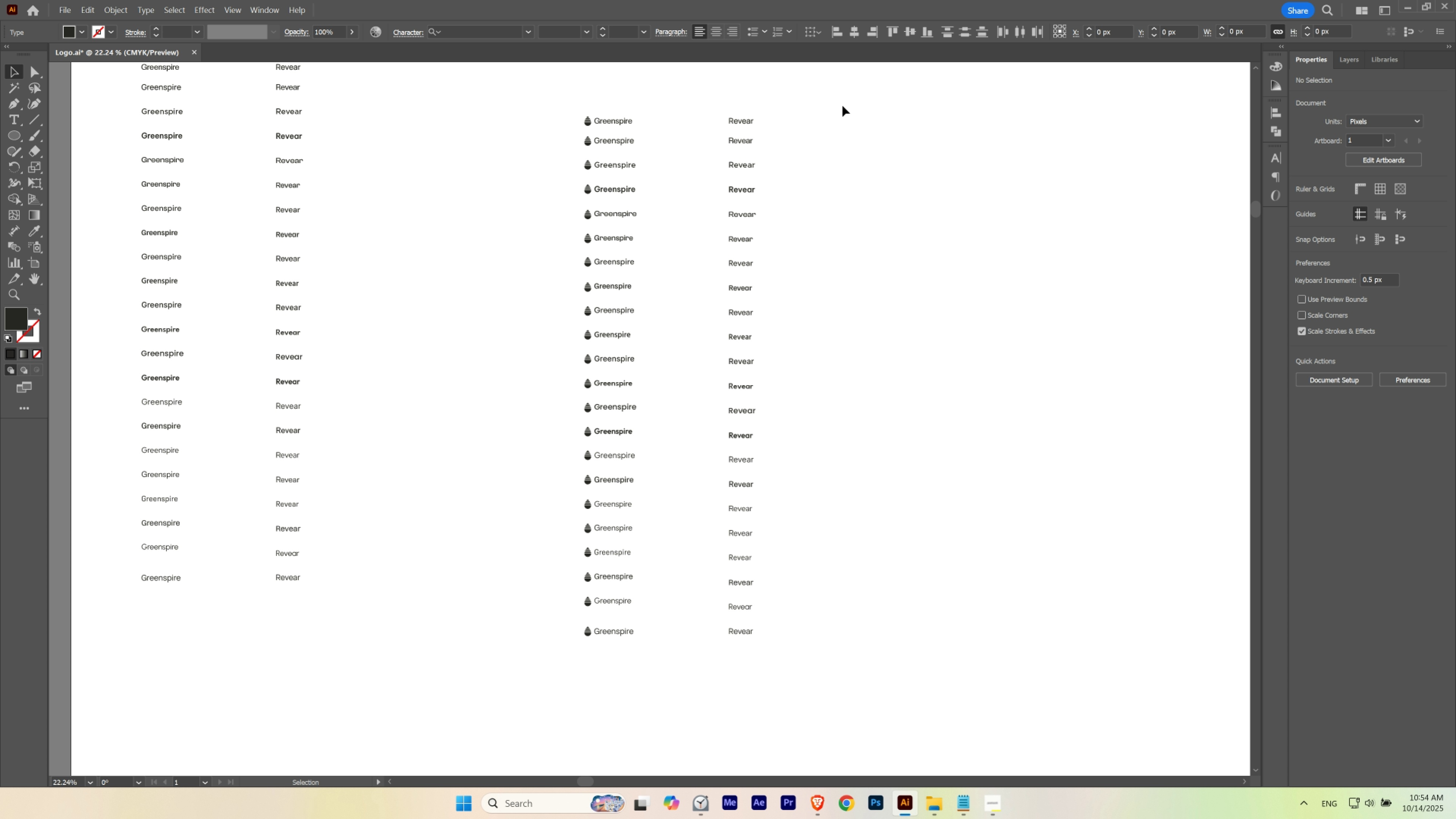 
key(Delete)
 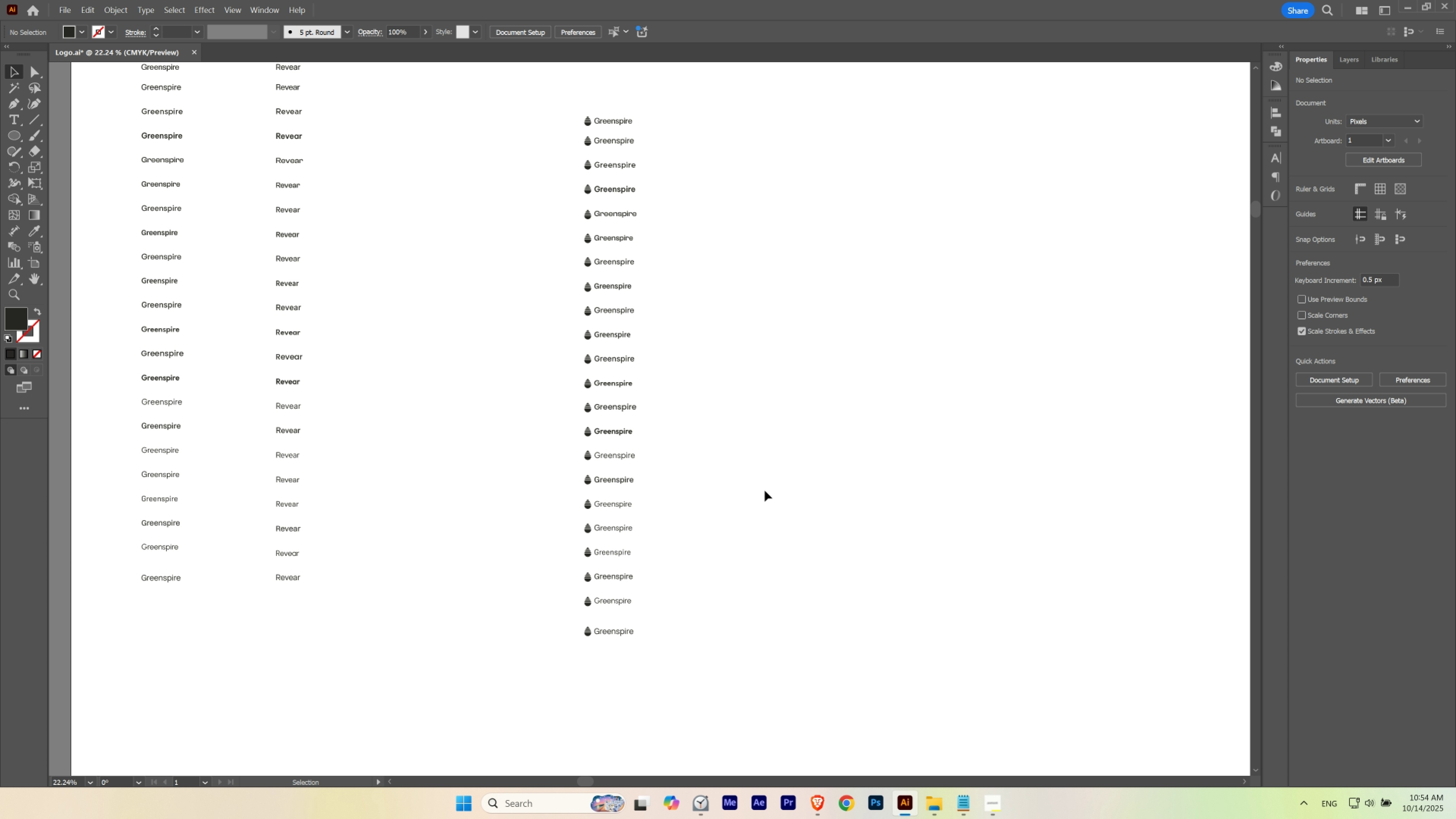 
left_click([765, 490])
 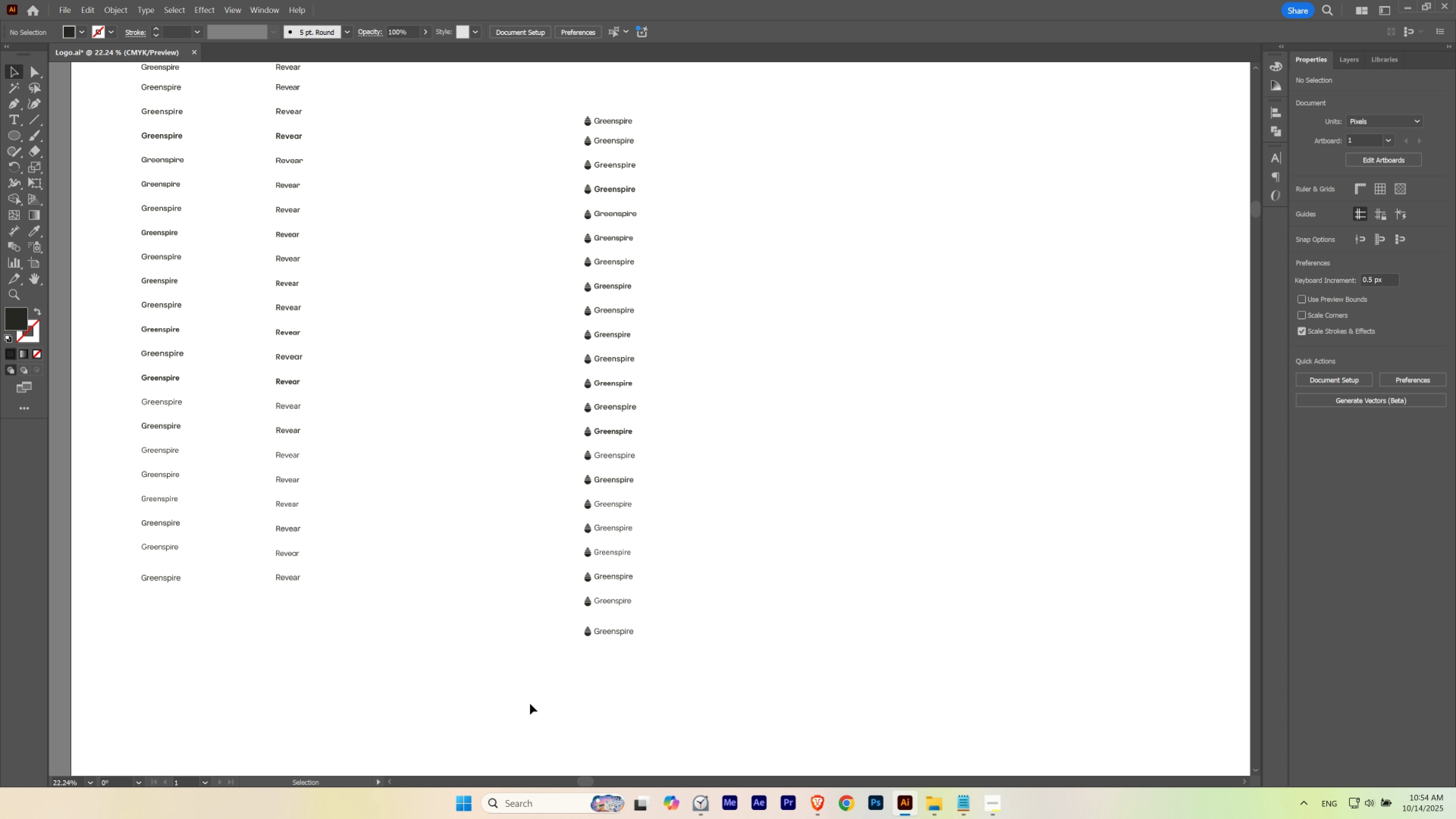 
left_click_drag(start_coordinate=[542, 686], to_coordinate=[710, 382])
 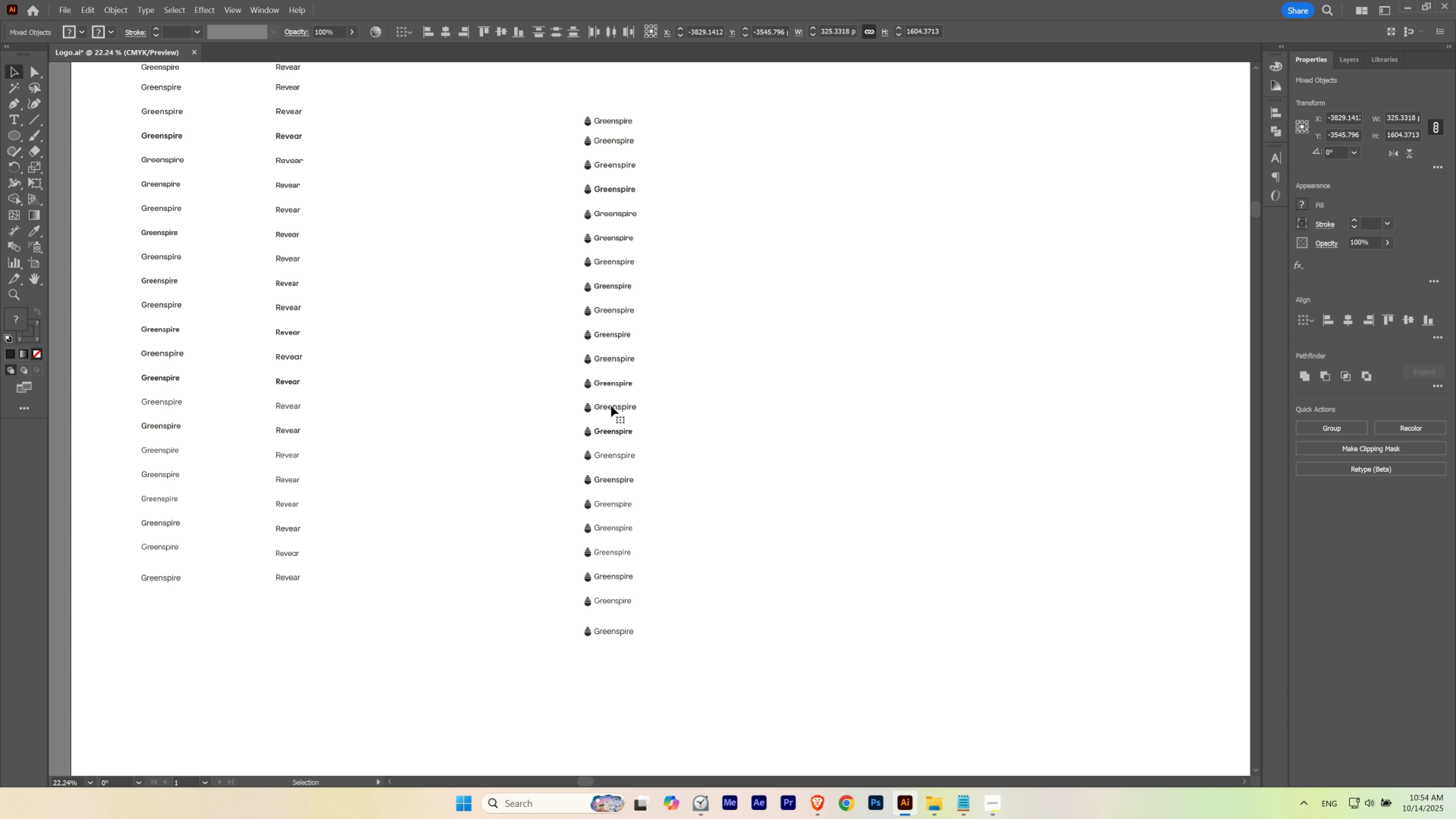 
left_click_drag(start_coordinate=[611, 406], to_coordinate=[697, 144])
 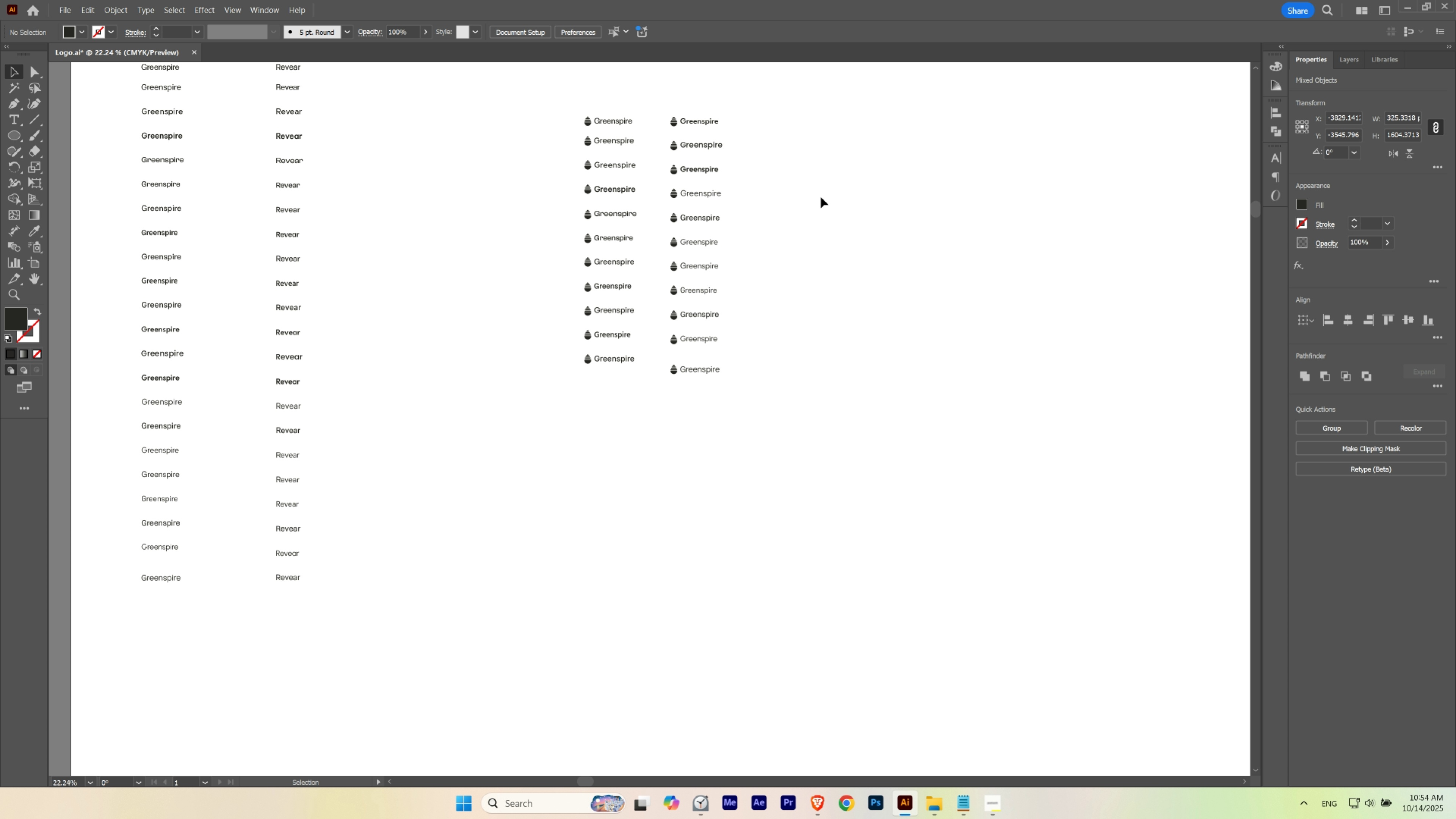 
hold_key(key=ControlLeft, duration=0.74)
 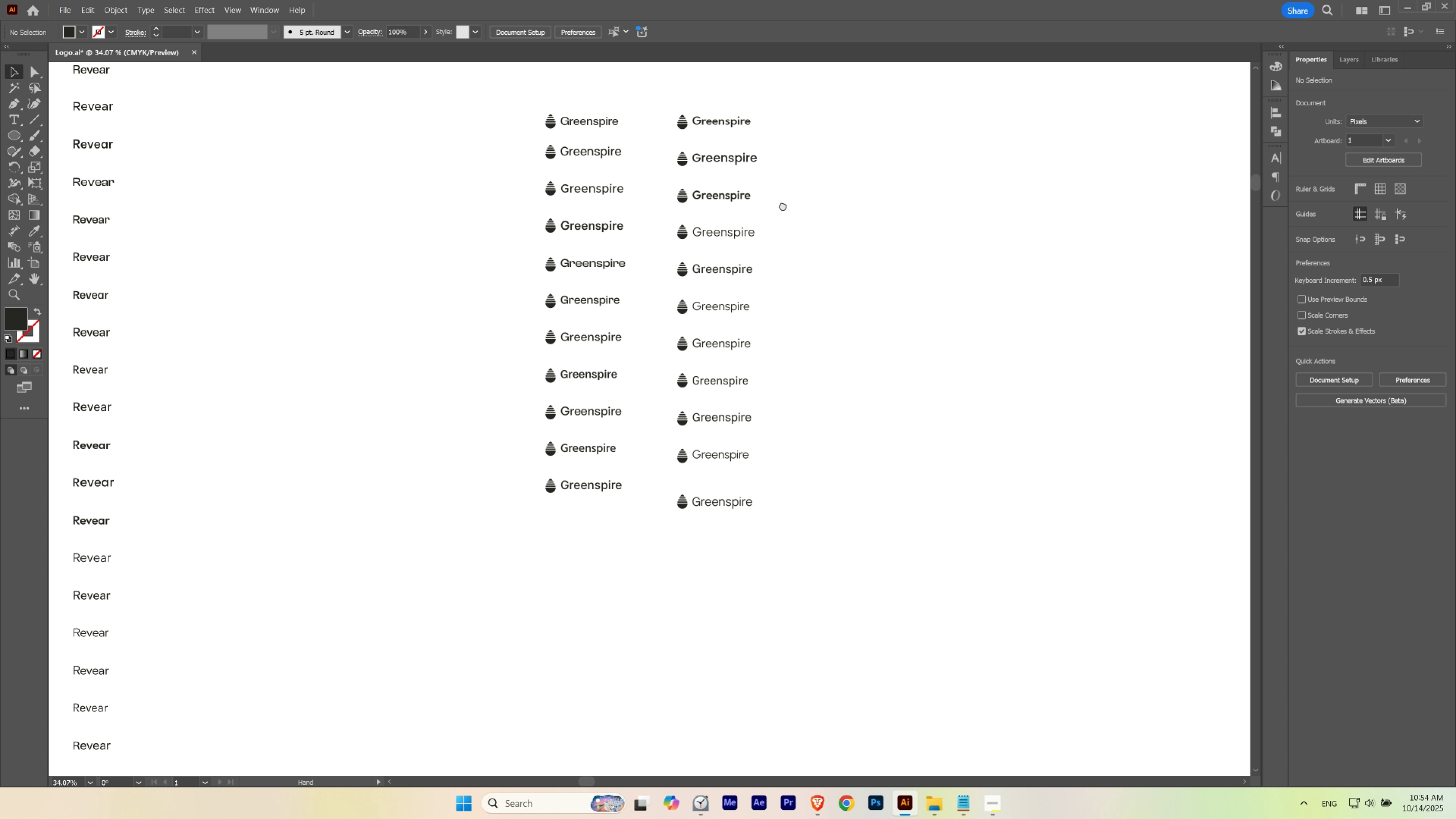 
hold_key(key=Space, duration=1.48)
 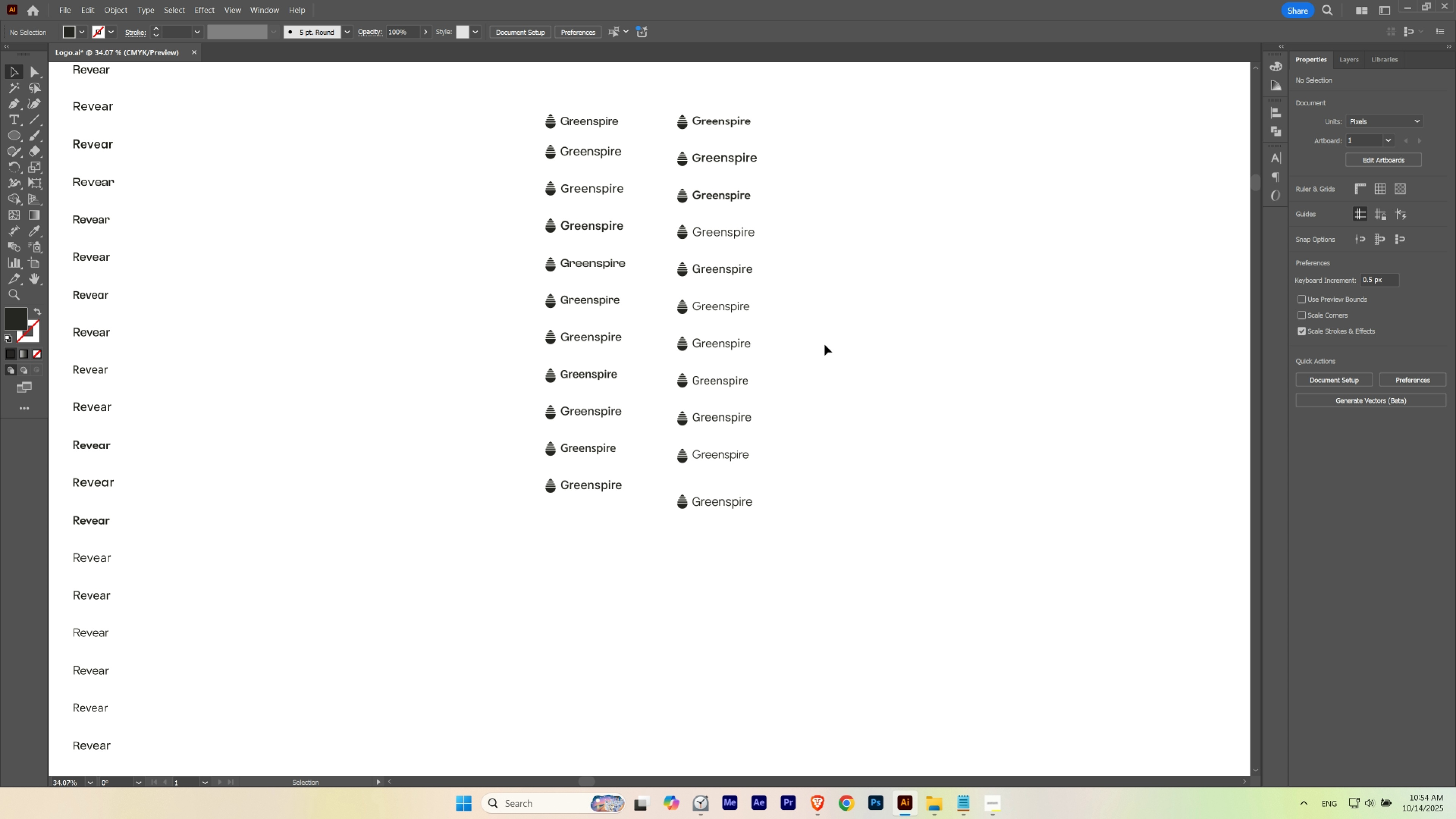 
left_click_drag(start_coordinate=[686, 140], to_coordinate=[734, 167])
 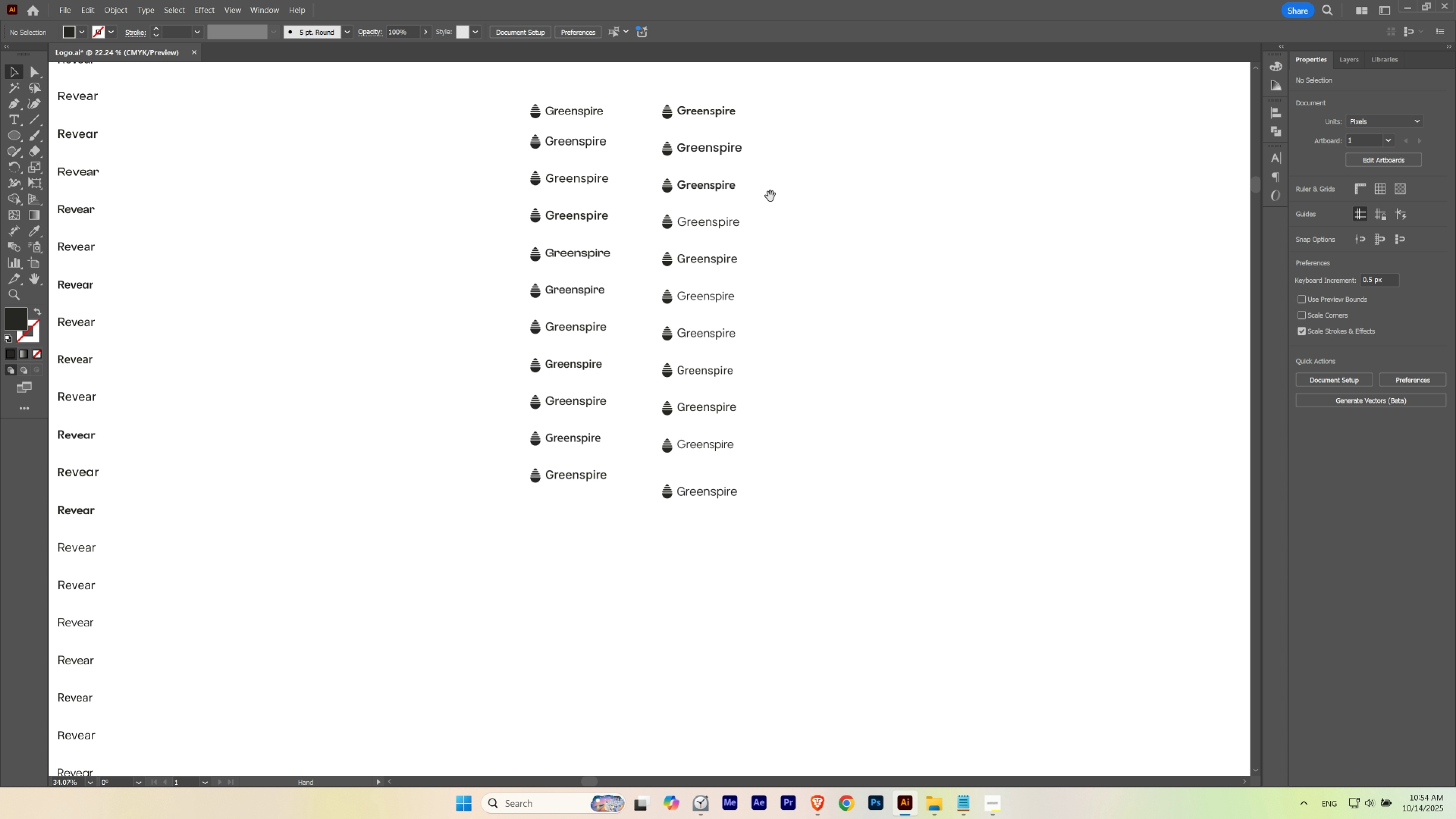 
left_click_drag(start_coordinate=[768, 195], to_coordinate=[783, 205])
 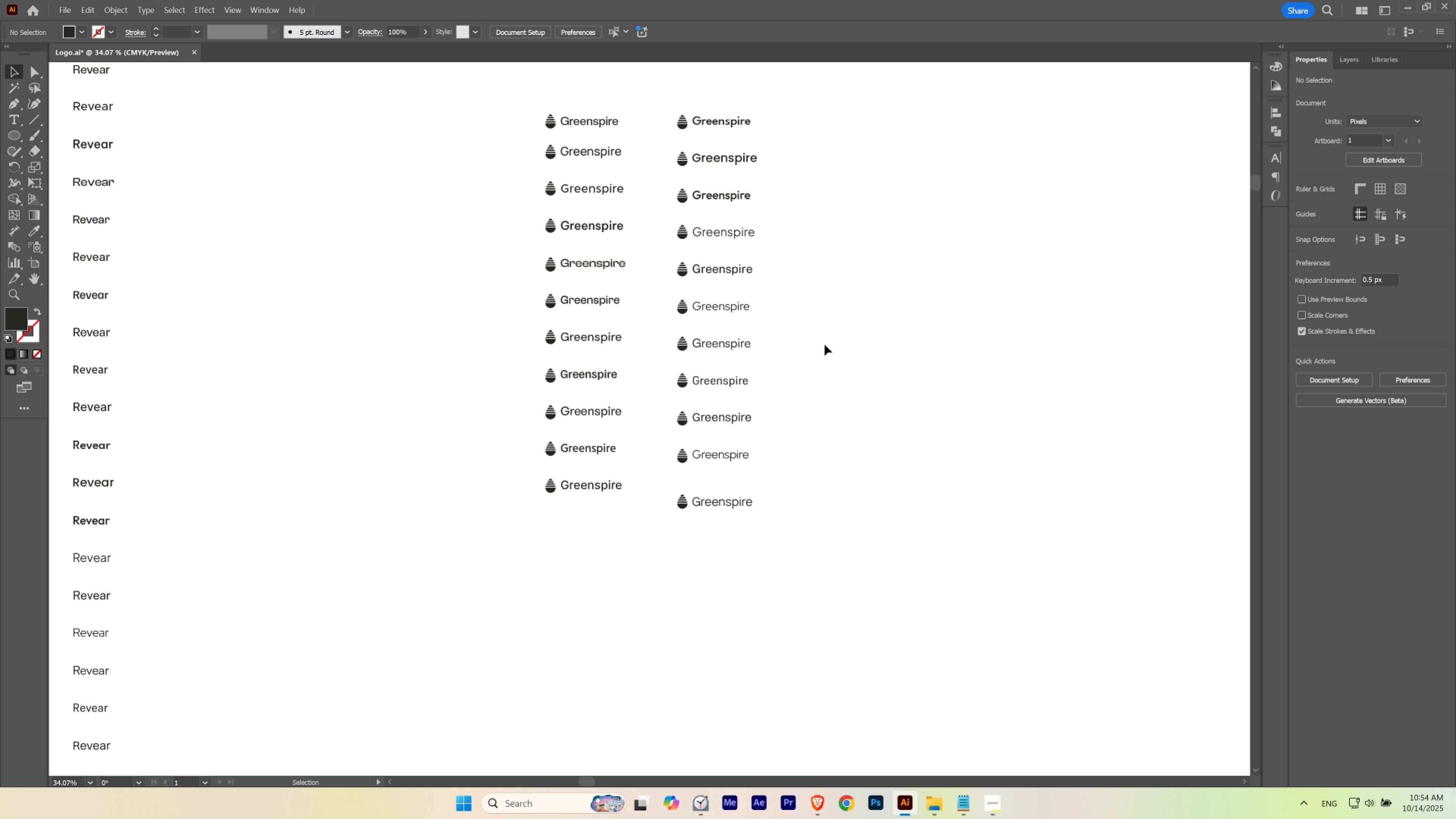 
hold_key(key=Space, duration=0.3)
 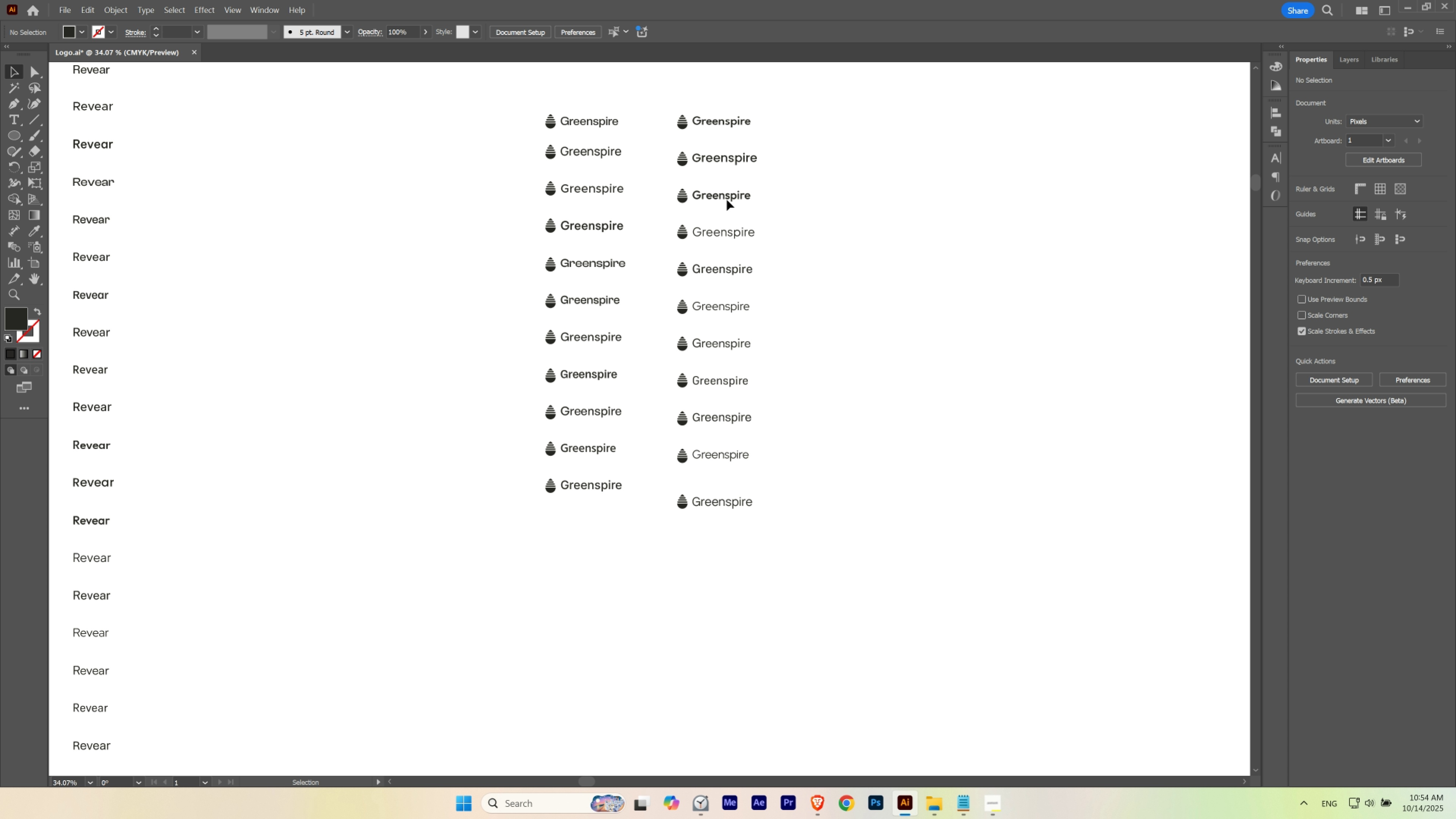 
left_click([727, 200])
 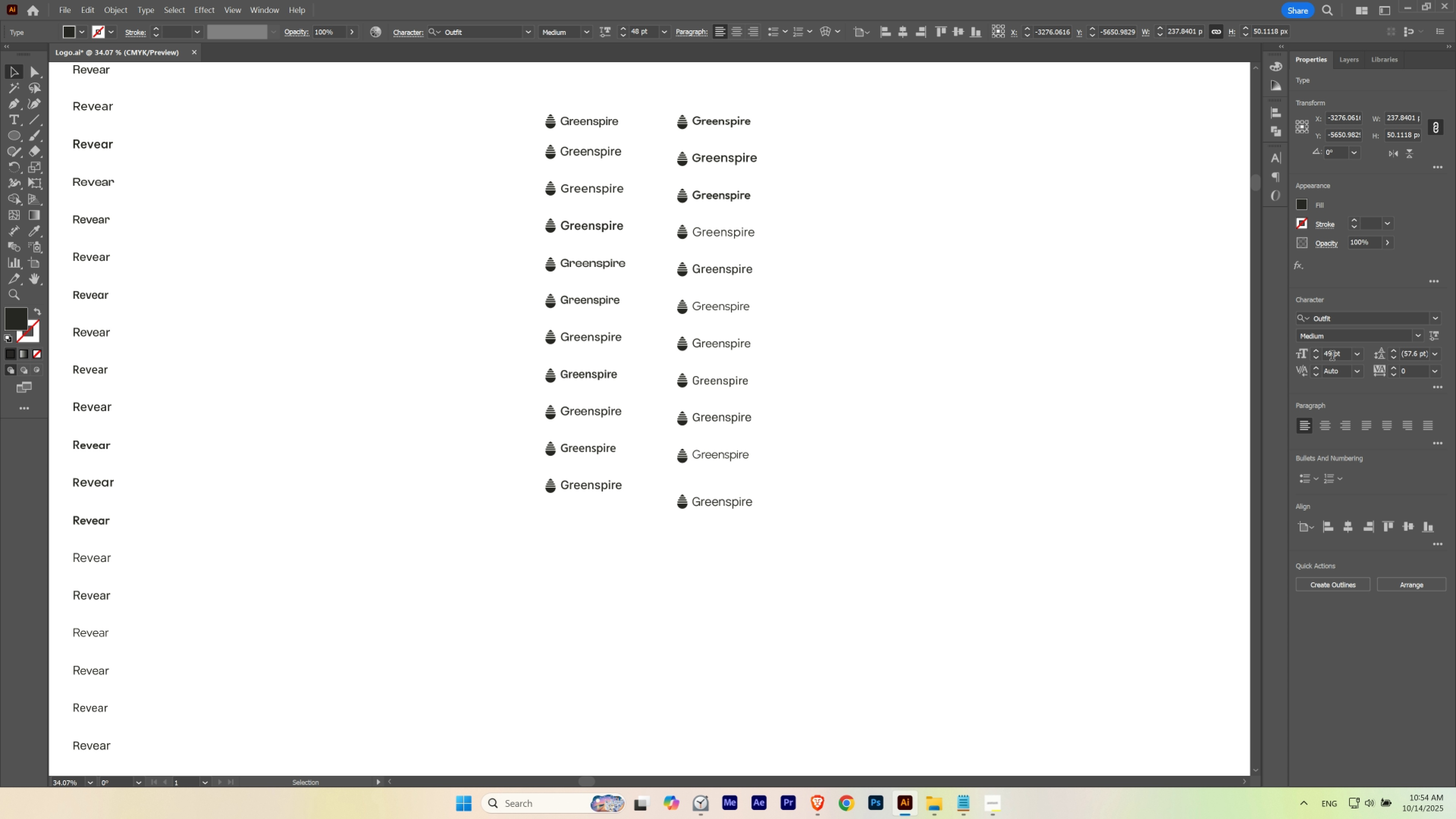 
scroll: coordinate [1332, 357], scroll_direction: up, amount: 3.0
 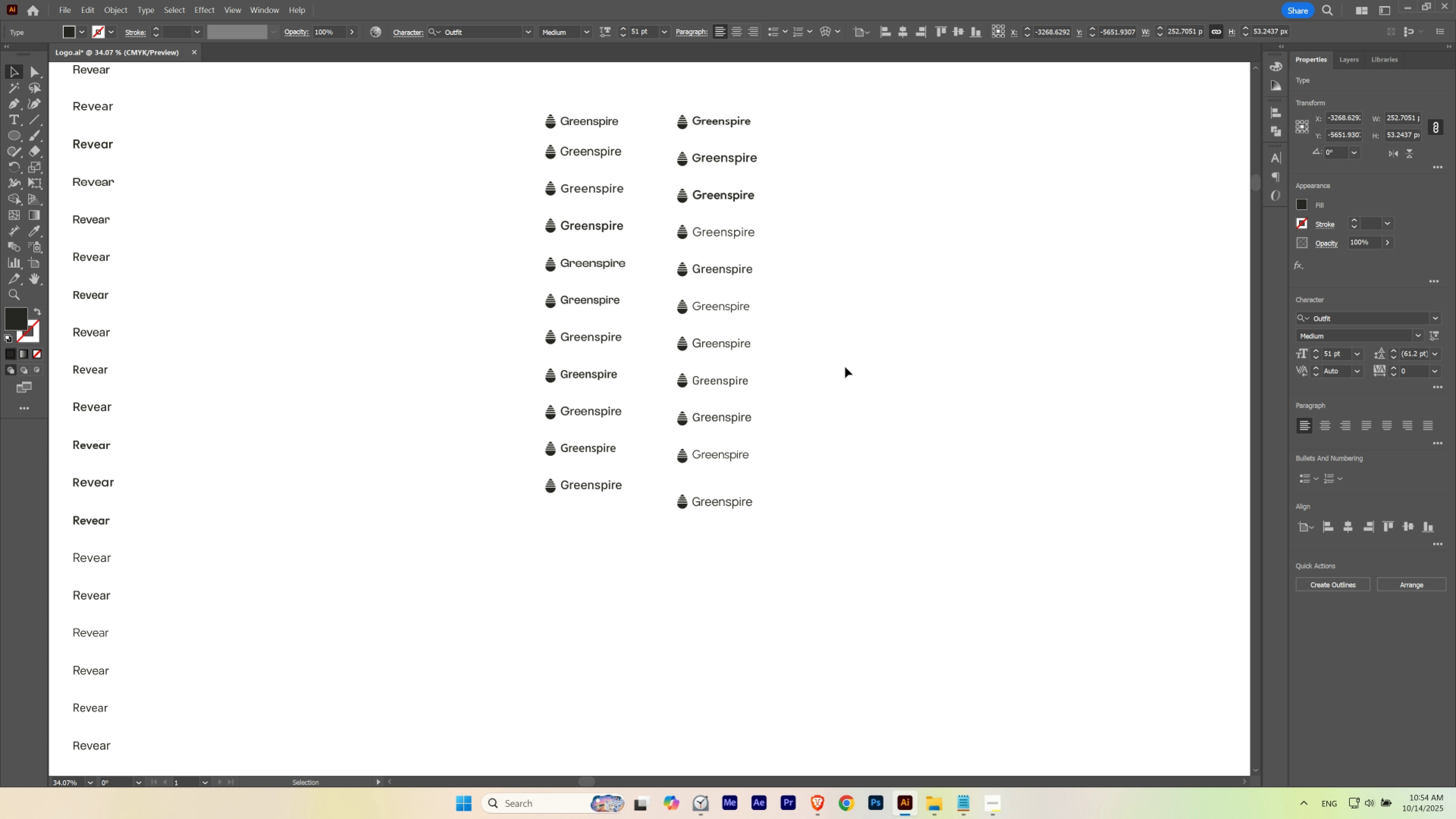 
left_click([845, 367])
 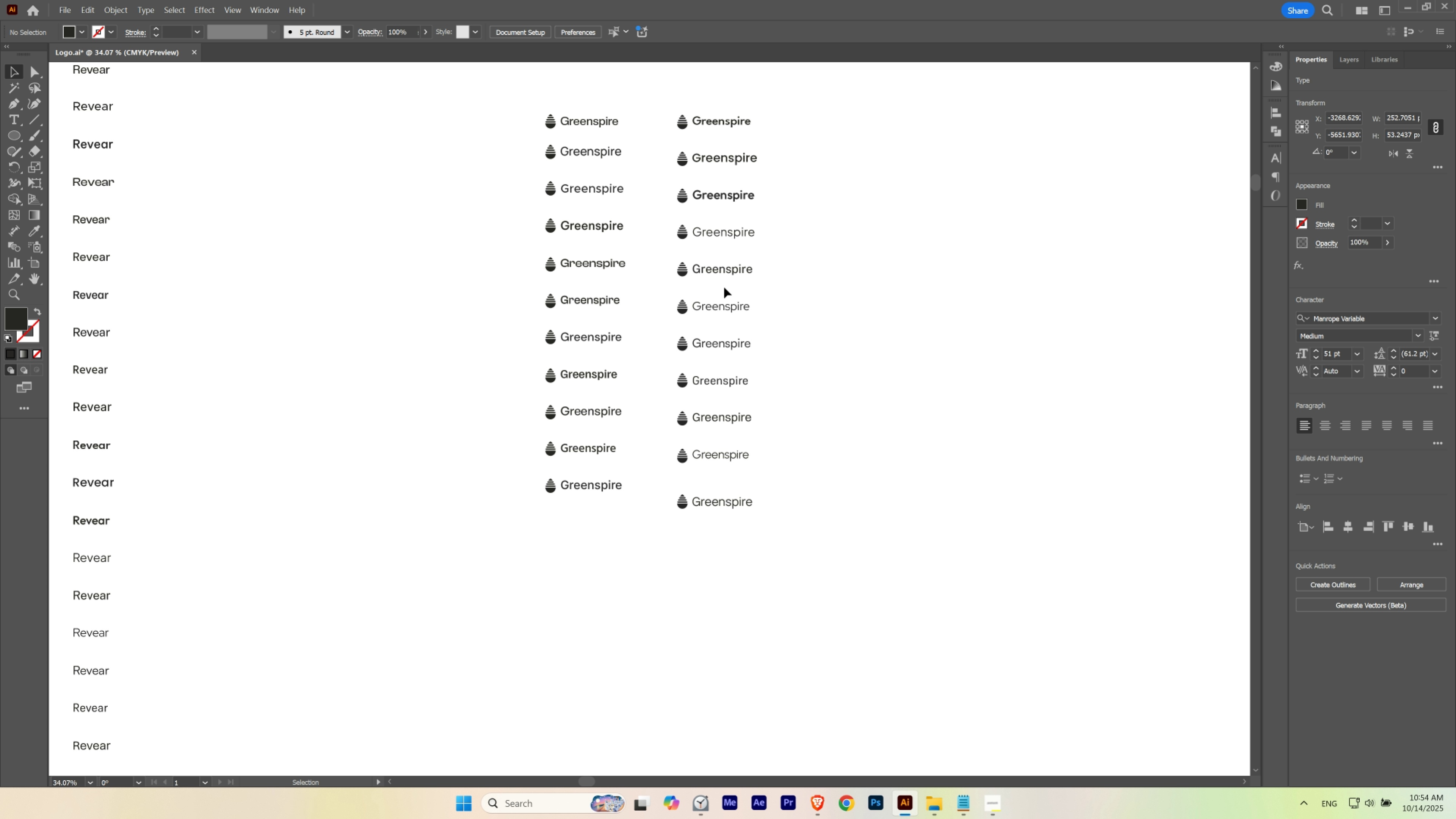 
hold_key(key=Space, duration=3.0)
 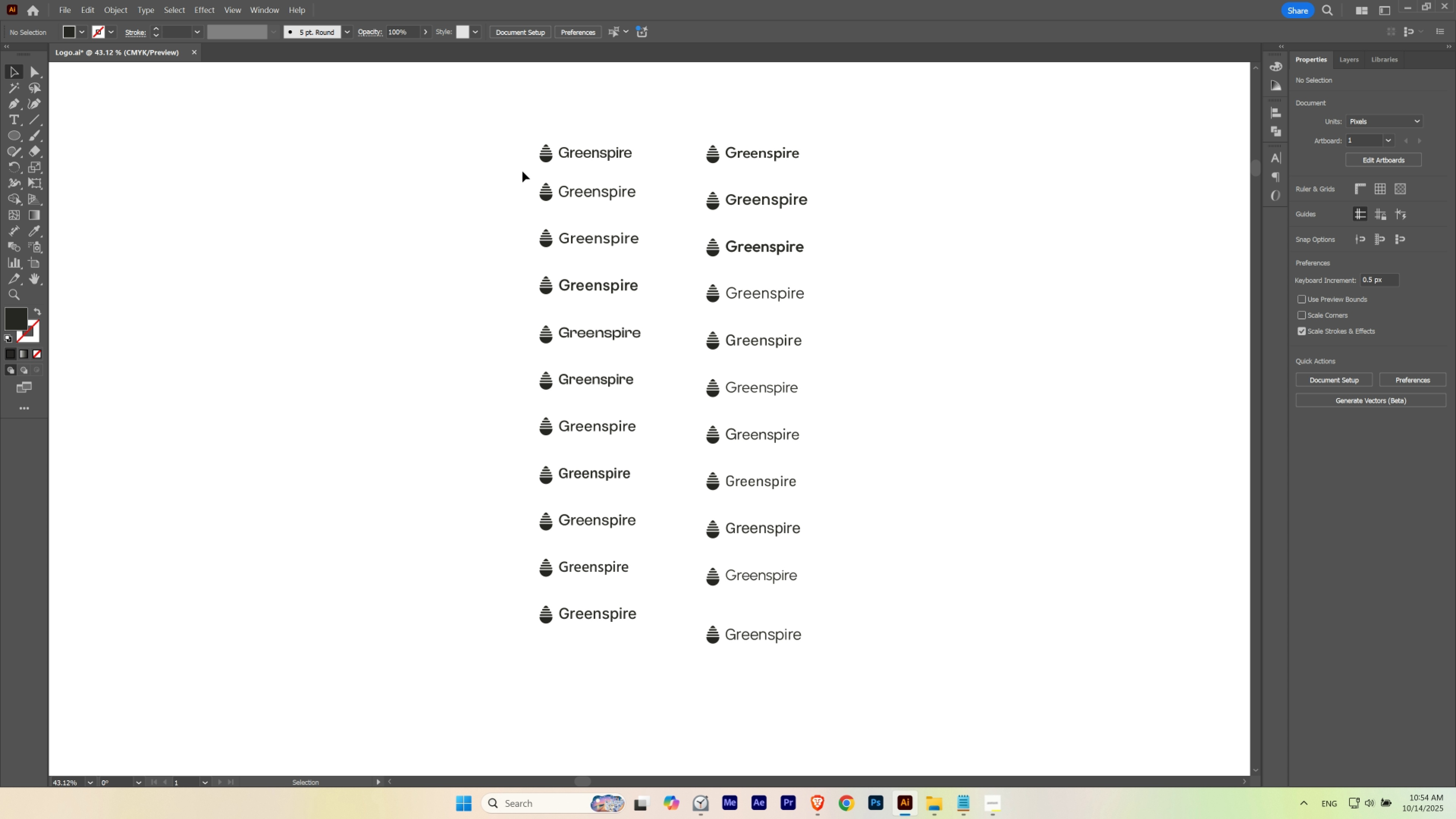 
left_click_drag(start_coordinate=[710, 252], to_coordinate=[715, 294])
 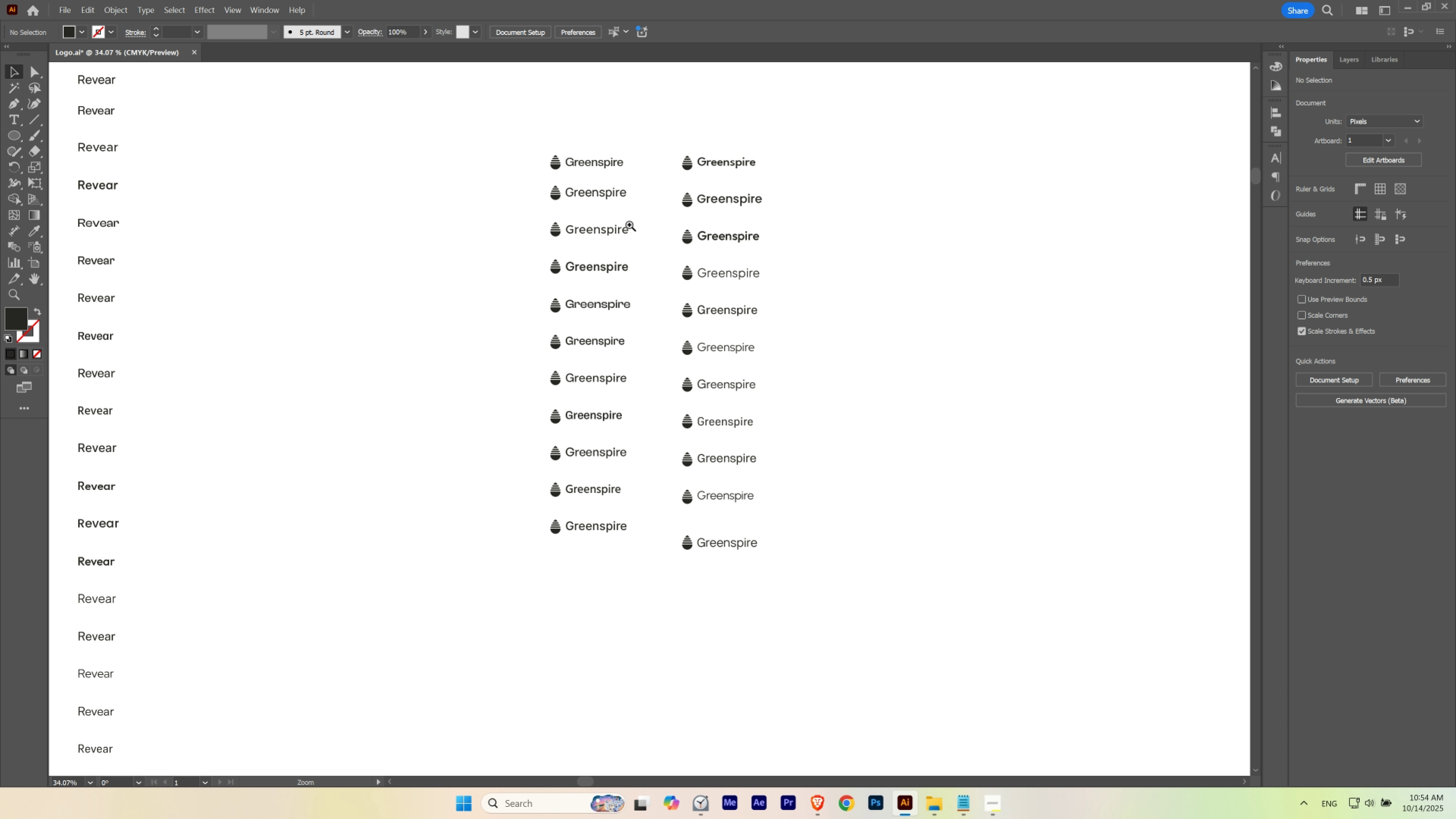 
hold_key(key=ControlLeft, duration=0.65)
left_click_drag(start_coordinate=[619, 211], to_coordinate=[628, 229])
 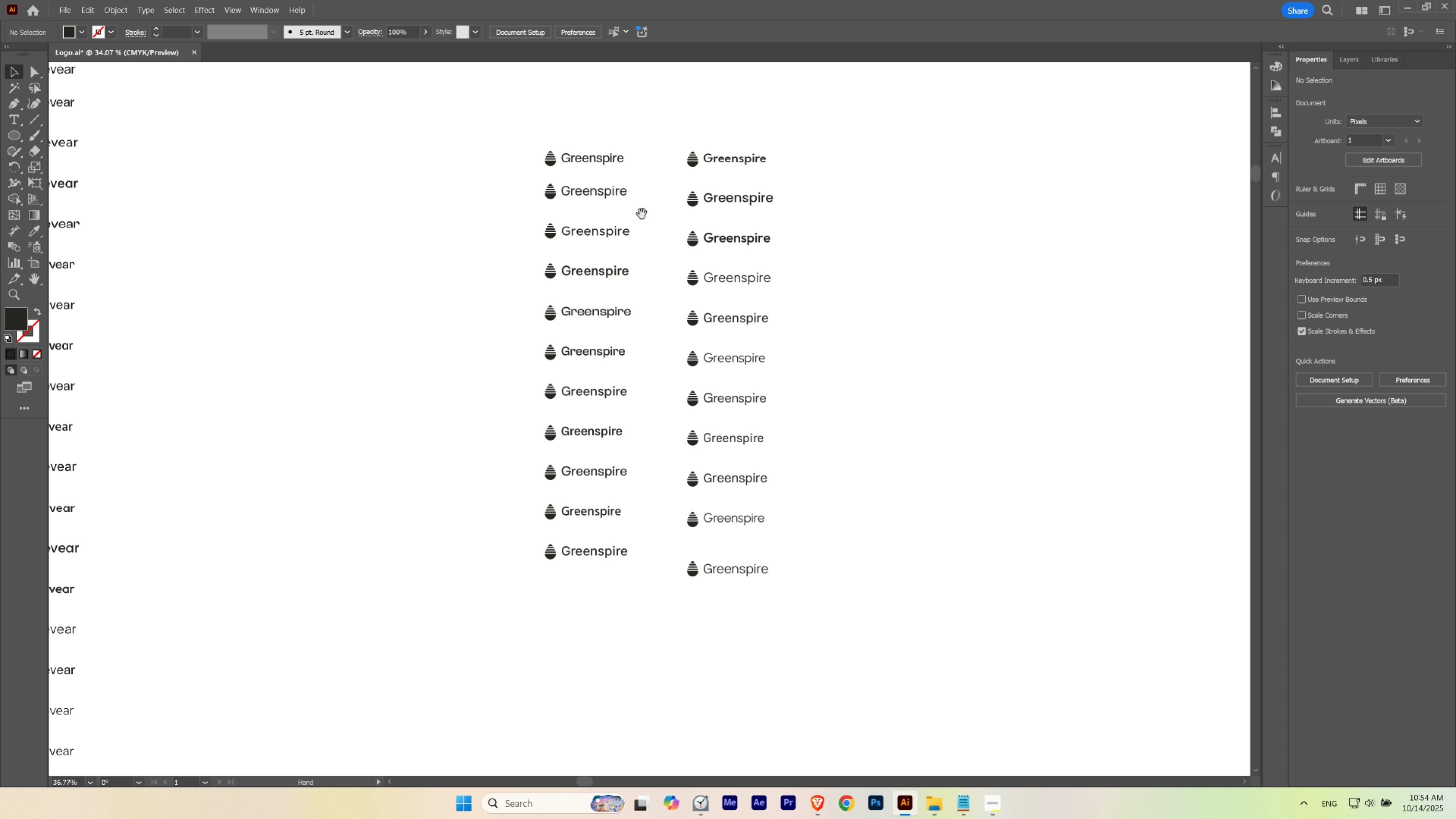 
left_click_drag(start_coordinate=[642, 214], to_coordinate=[645, 221])
 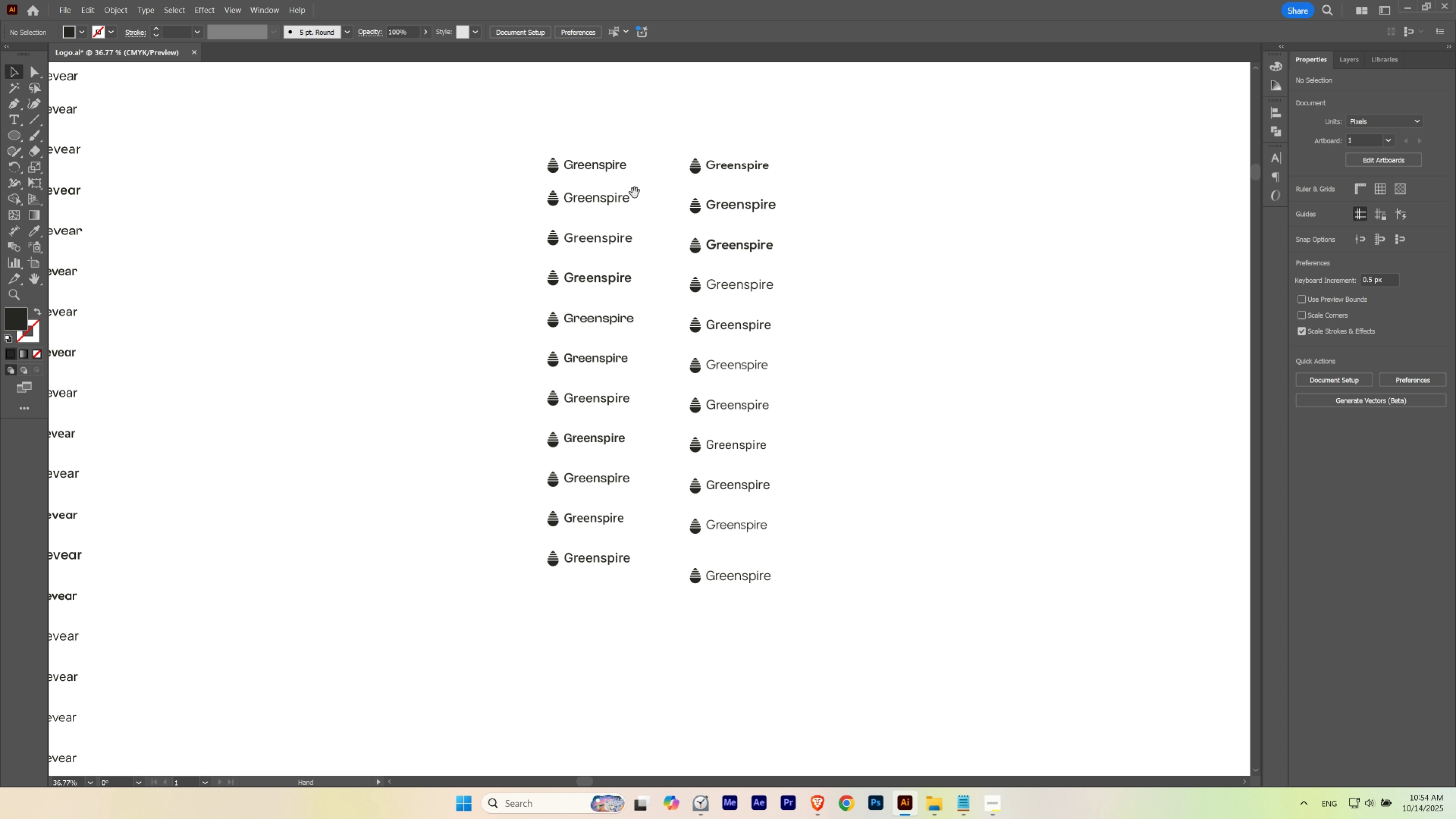 
hold_key(key=ControlLeft, duration=0.38)
left_click_drag(start_coordinate=[633, 193], to_coordinate=[652, 197])
 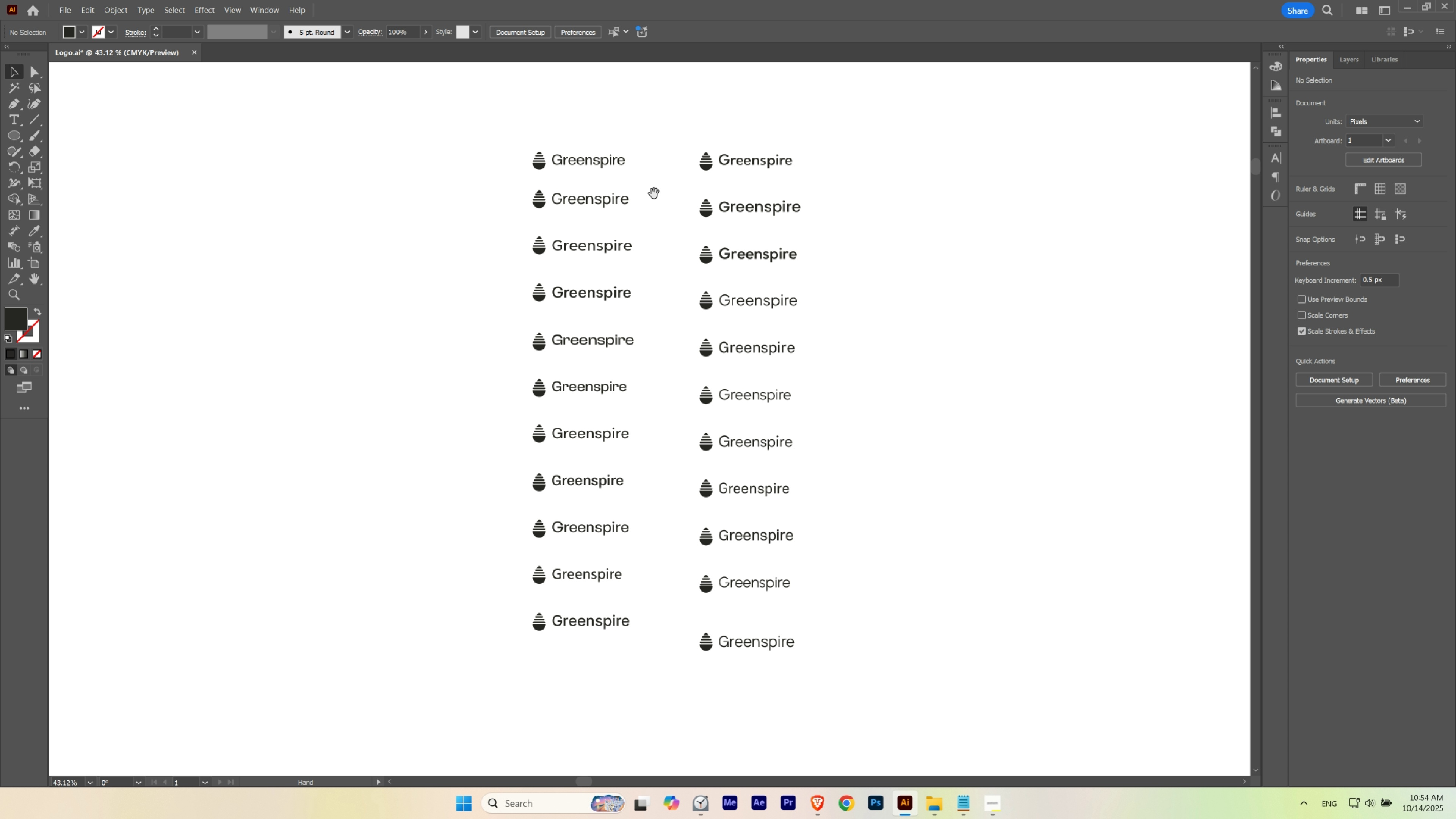 
left_click_drag(start_coordinate=[654, 193], to_coordinate=[661, 186])
 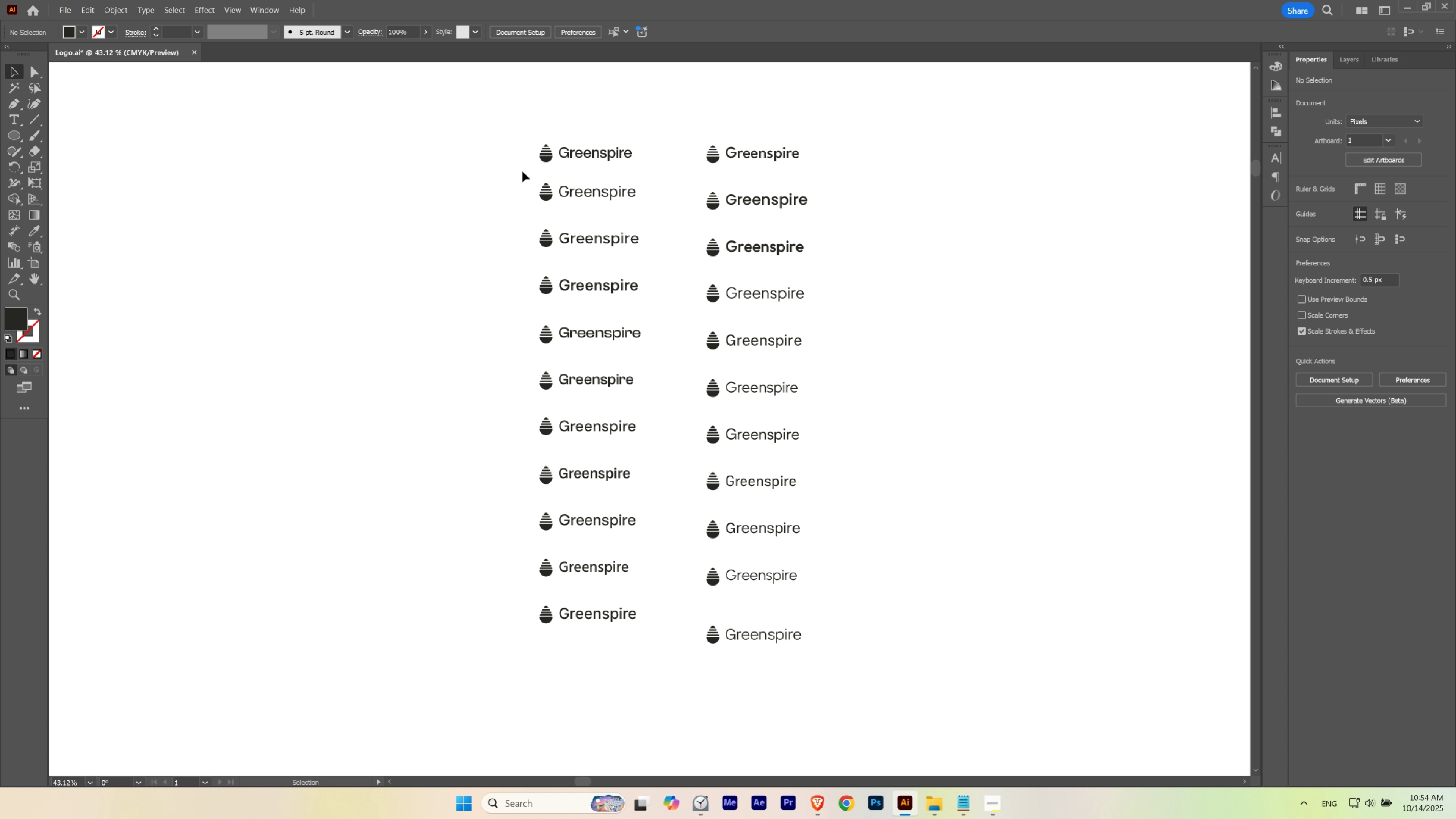 
left_click_drag(start_coordinate=[522, 170], to_coordinate=[646, 122])
 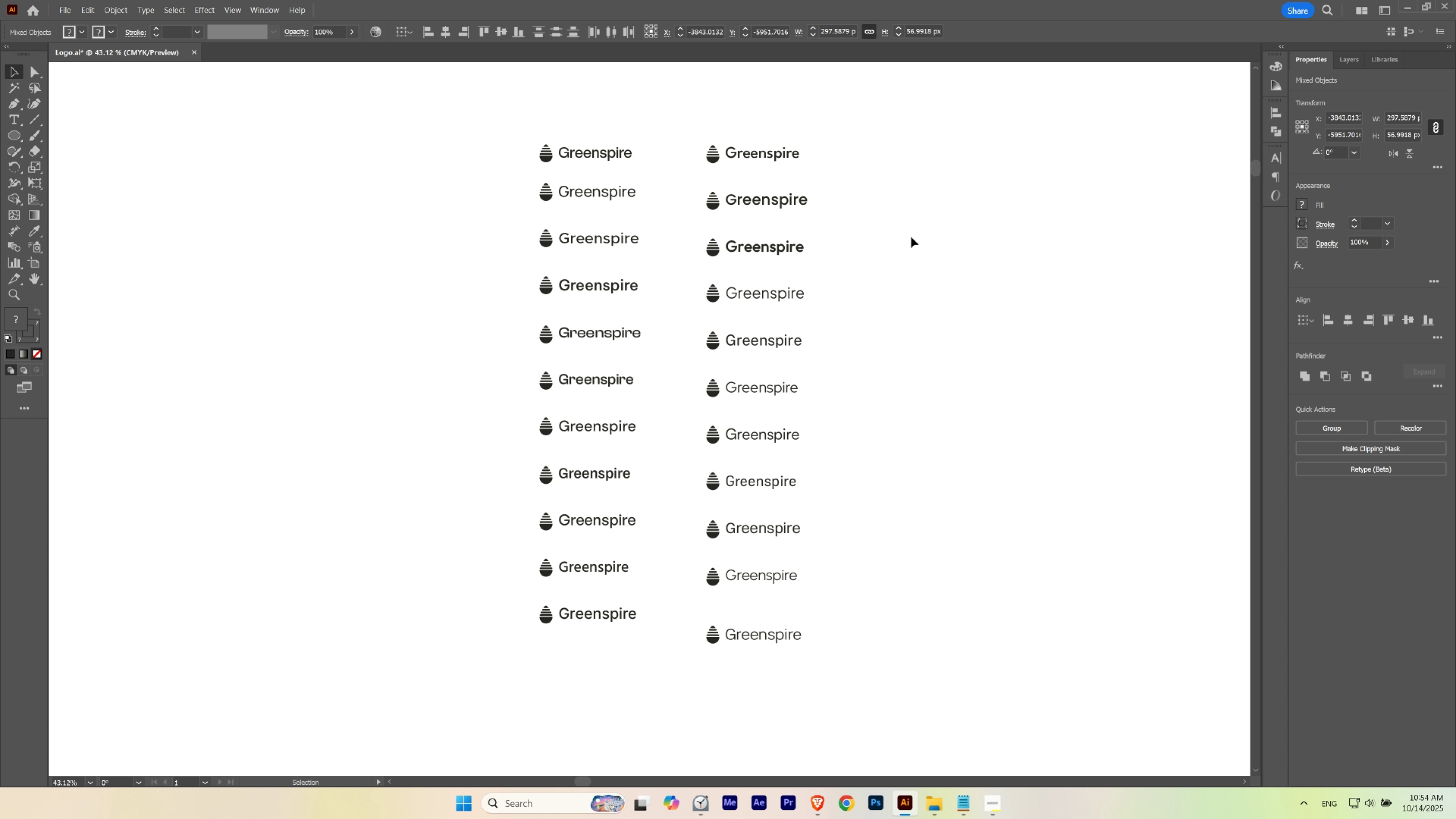 
wait(7.26)
 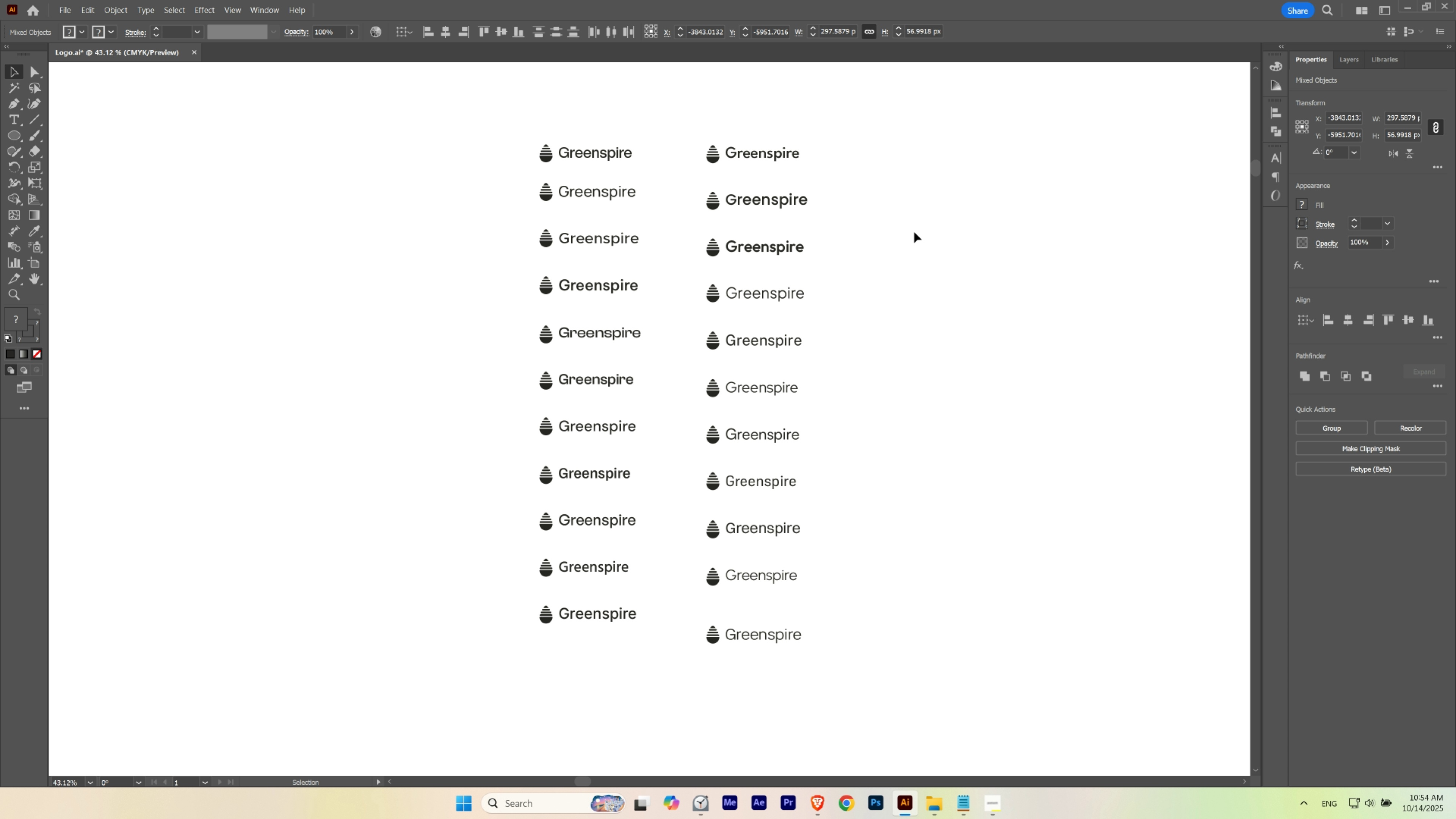 
hold_key(key=ShiftLeft, duration=1.55)
left_click_drag(start_coordinate=[518, 296], to_coordinate=[639, 273])
 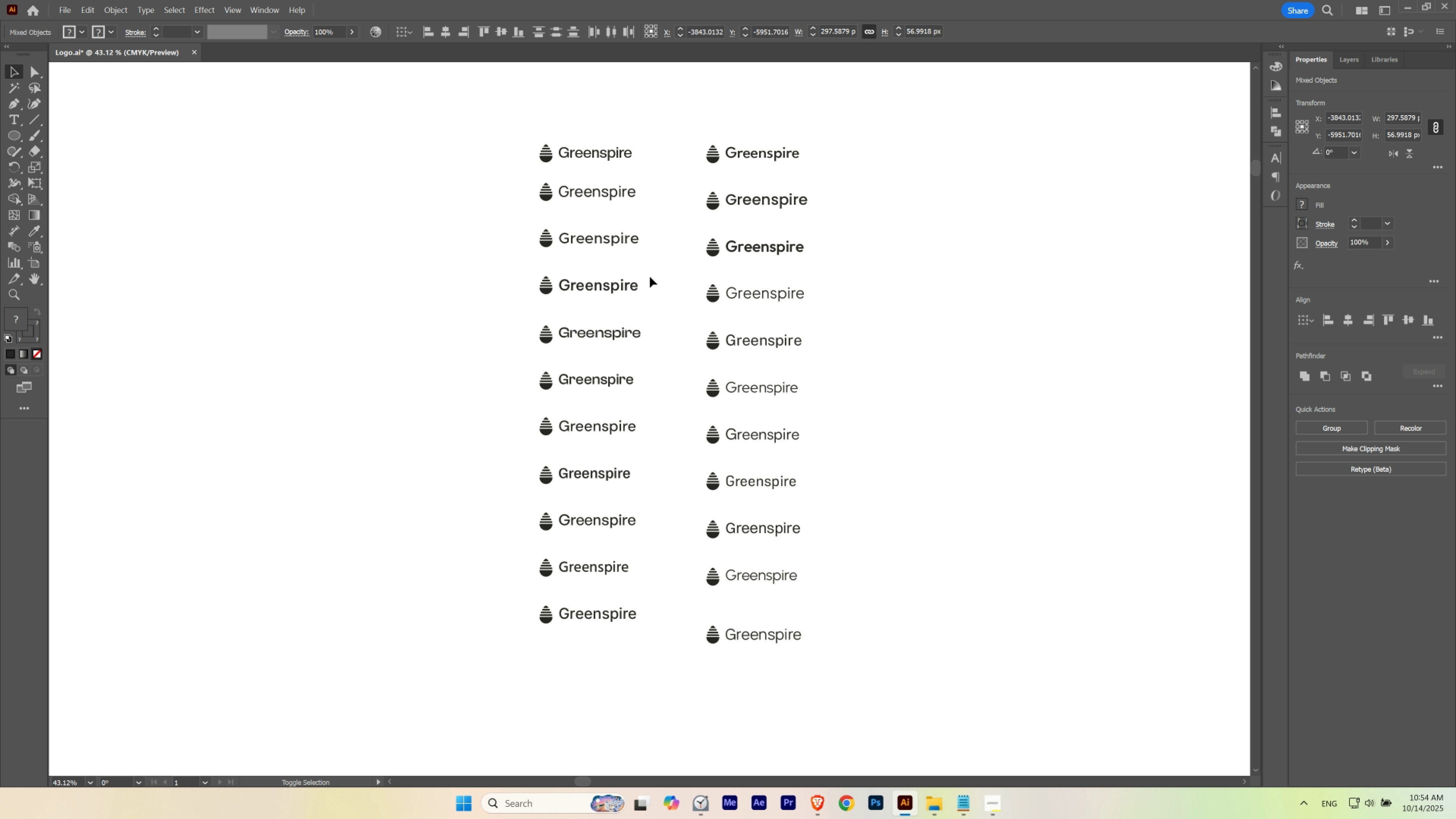 
key(Shift+ShiftLeft)
 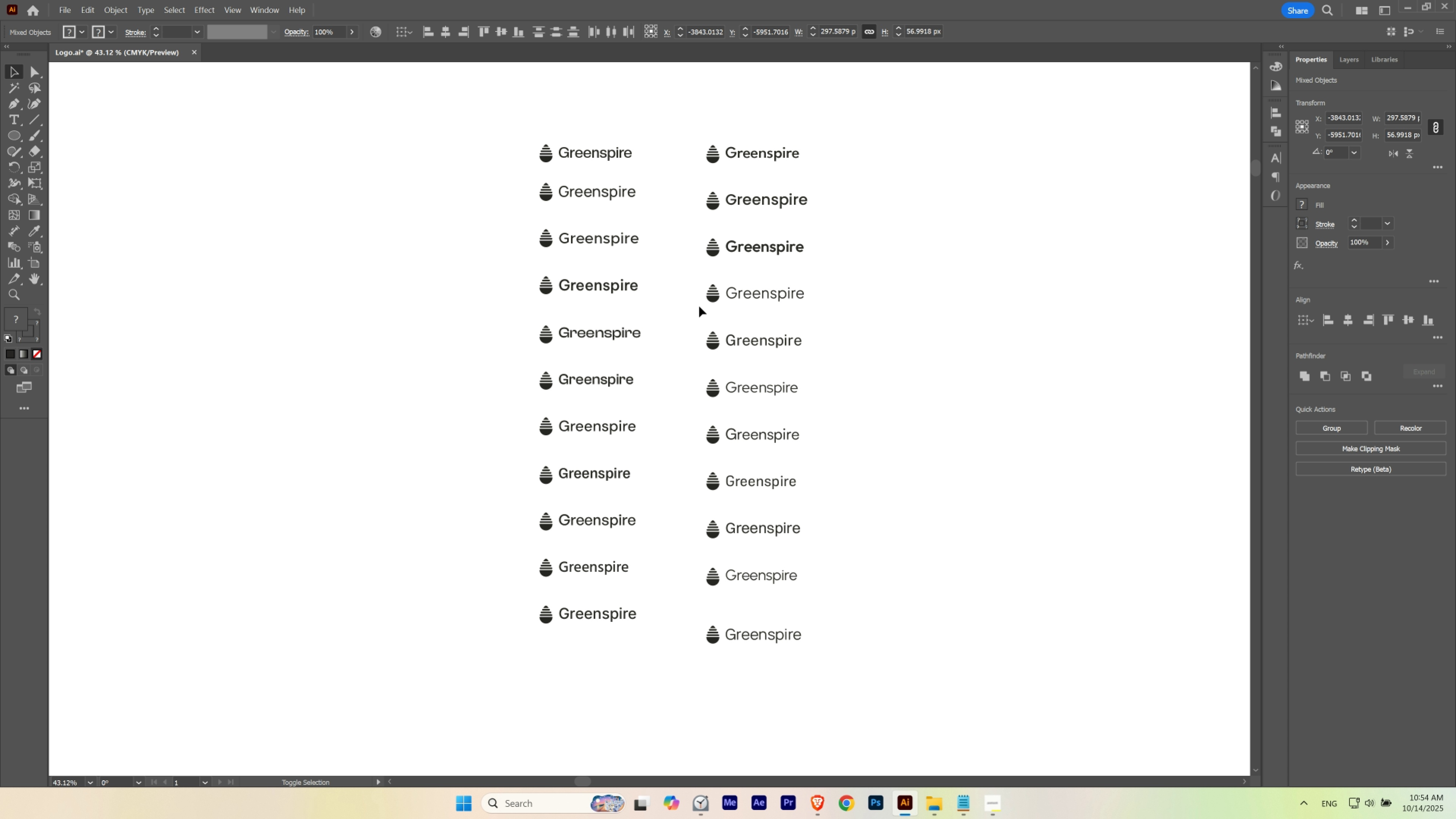 
key(Shift+ShiftLeft)
 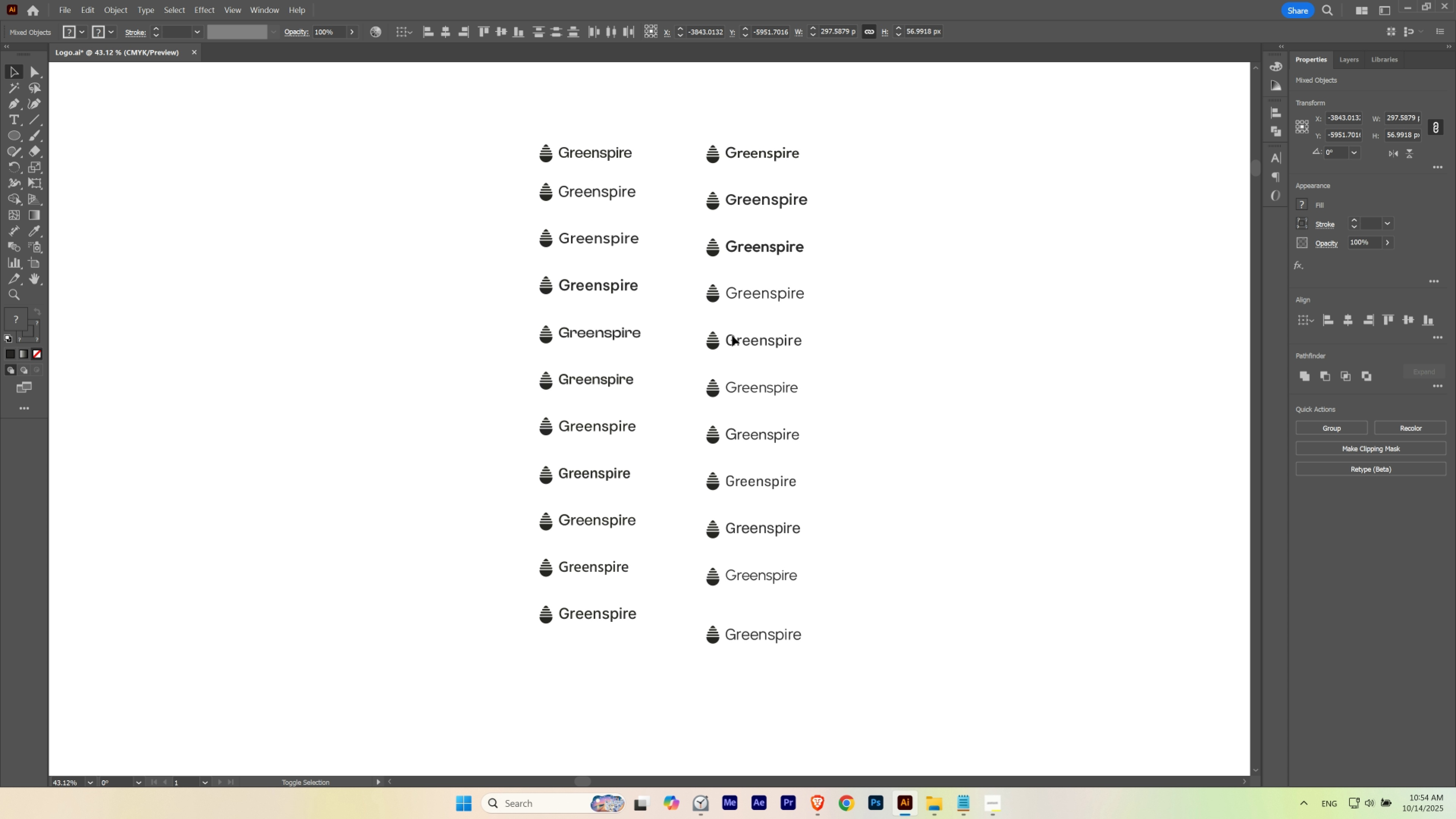 
key(Shift+ShiftLeft)
 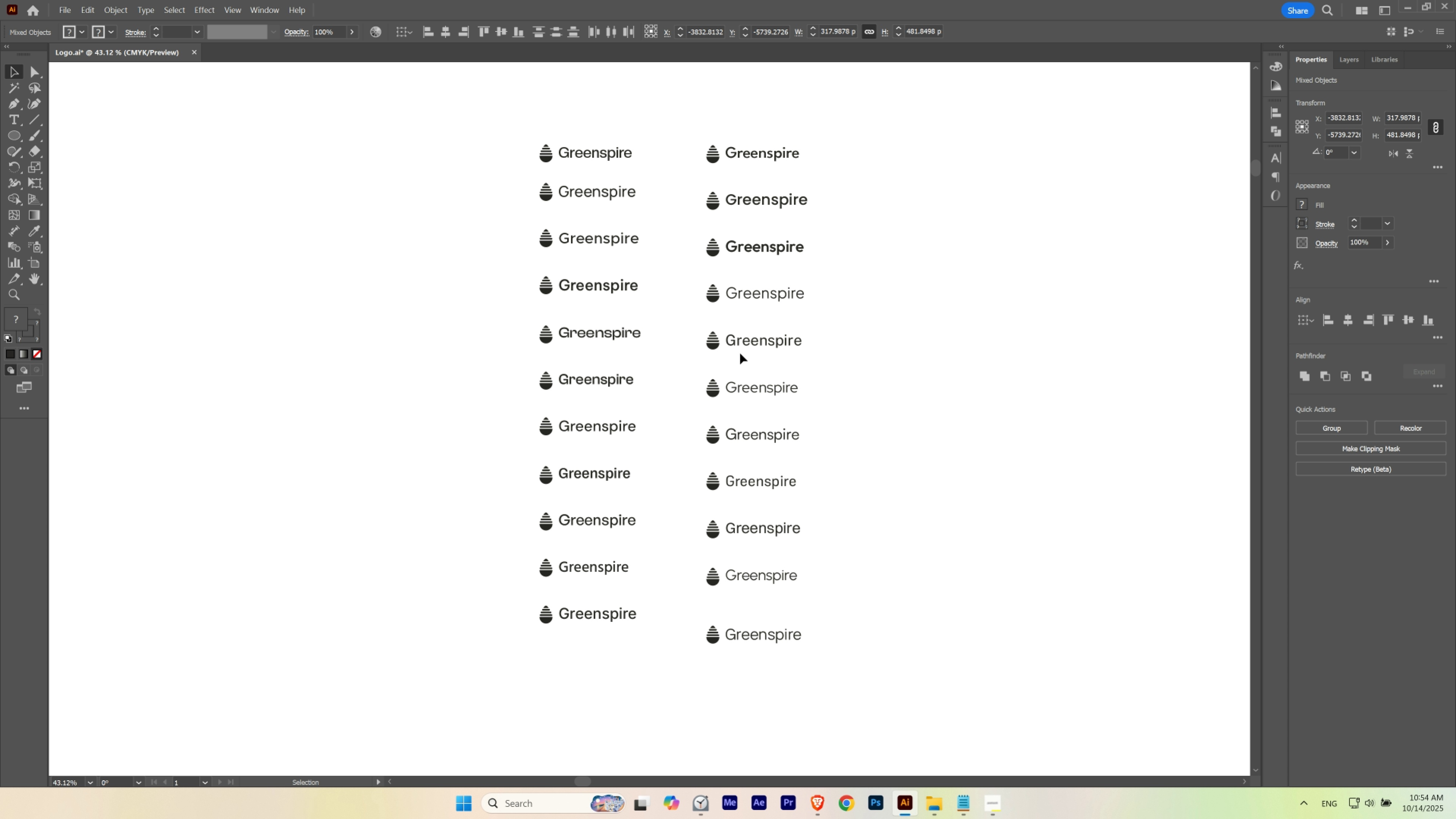 
key(Shift+ShiftLeft)
 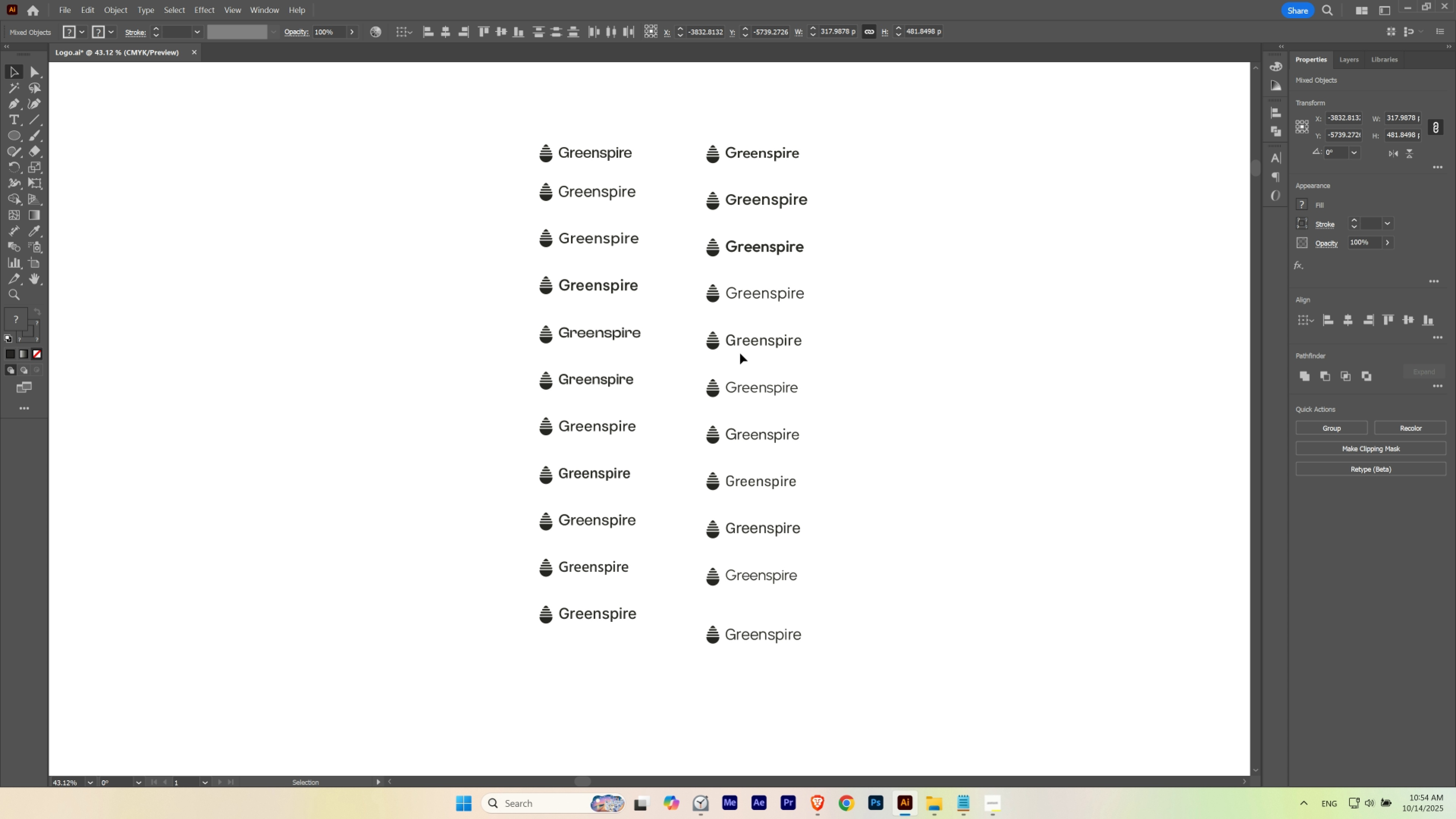 
key(Shift+ShiftLeft)
 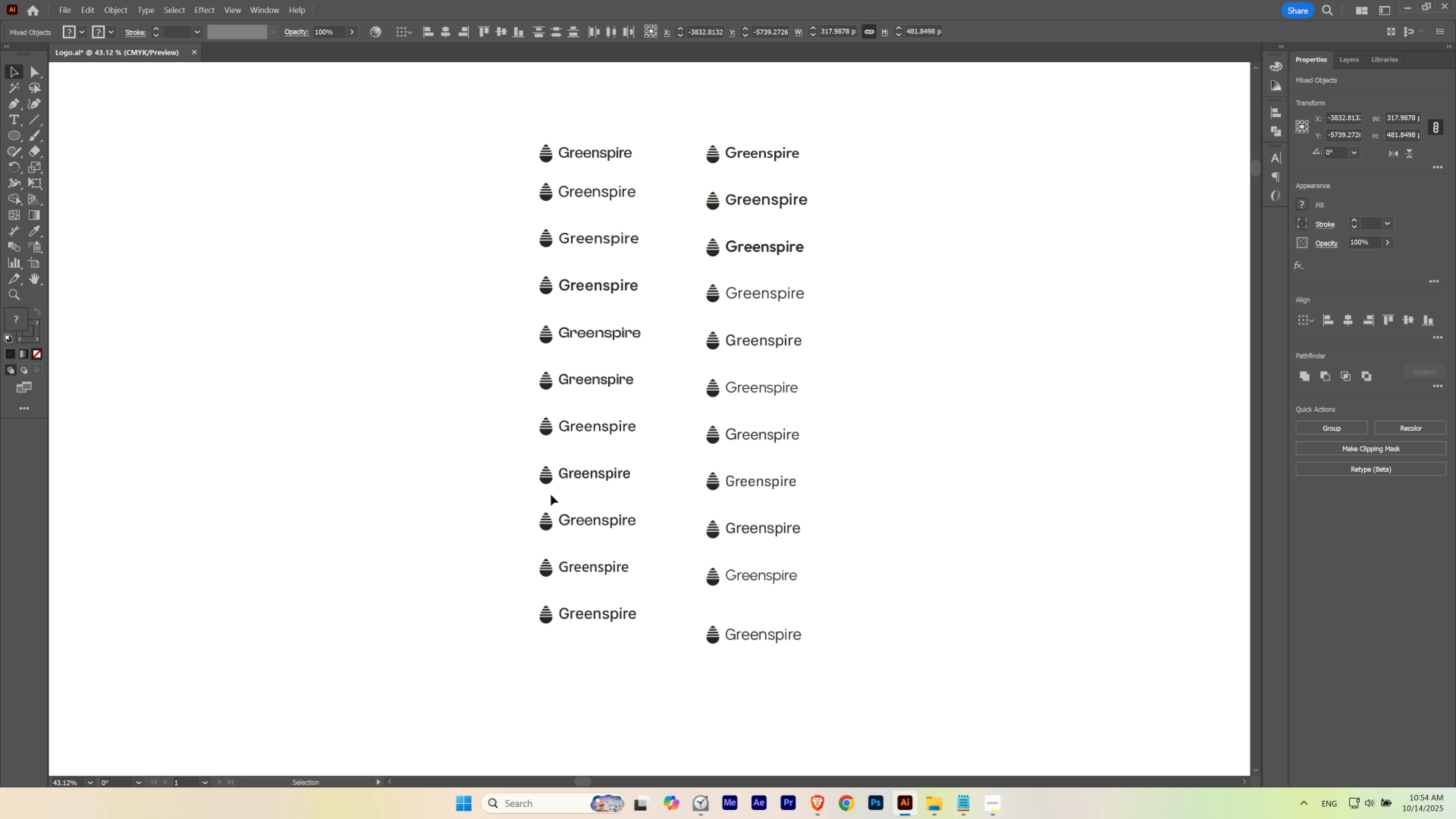 
hold_key(key=ShiftLeft, duration=1.53)
left_click_drag(start_coordinate=[524, 495], to_coordinate=[650, 406])
 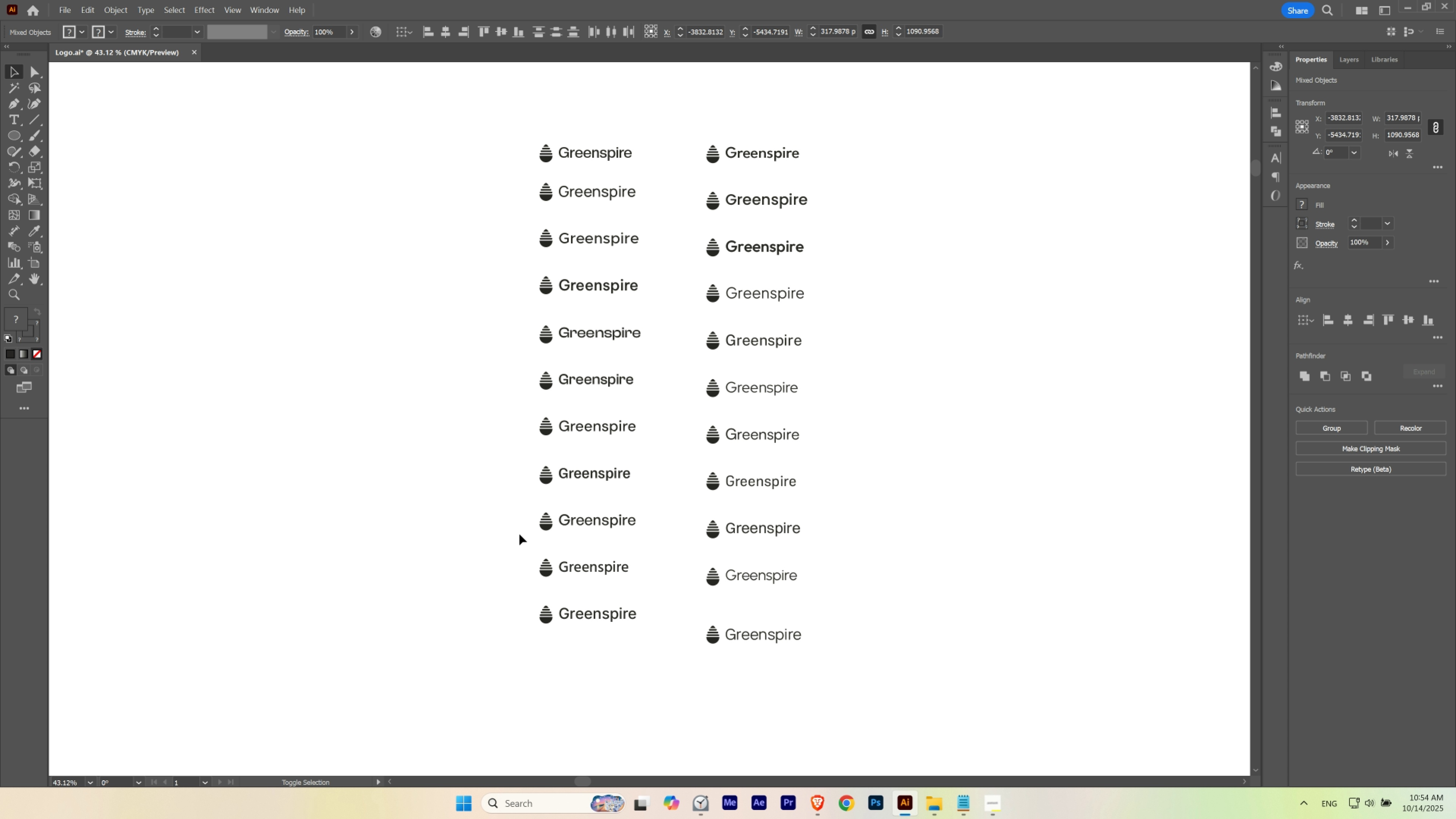 
hold_key(key=ShiftLeft, duration=1.51)
 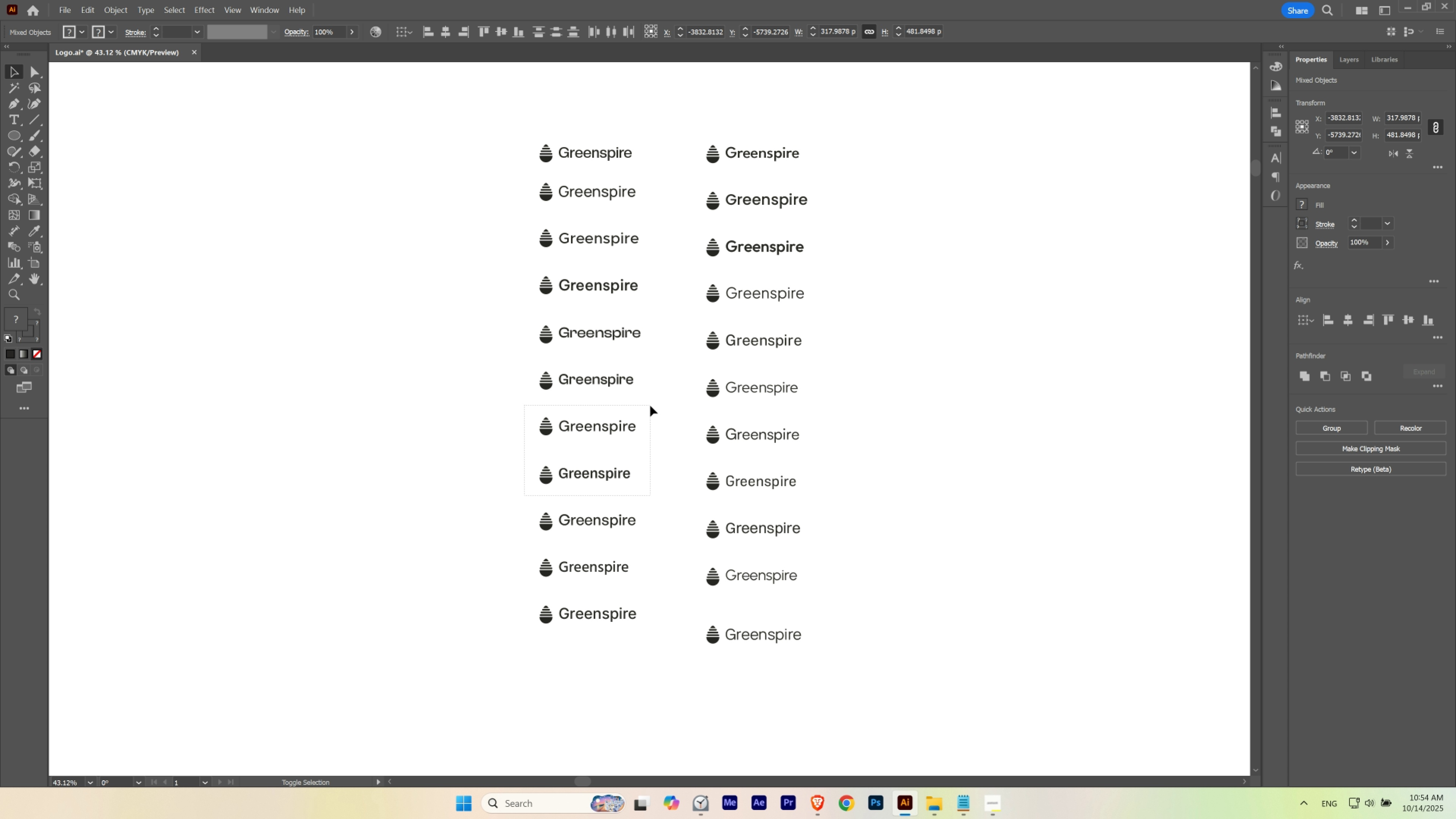 
hold_key(key=ShiftLeft, duration=1.53)
left_click_drag(start_coordinate=[511, 534], to_coordinate=[668, 510])
 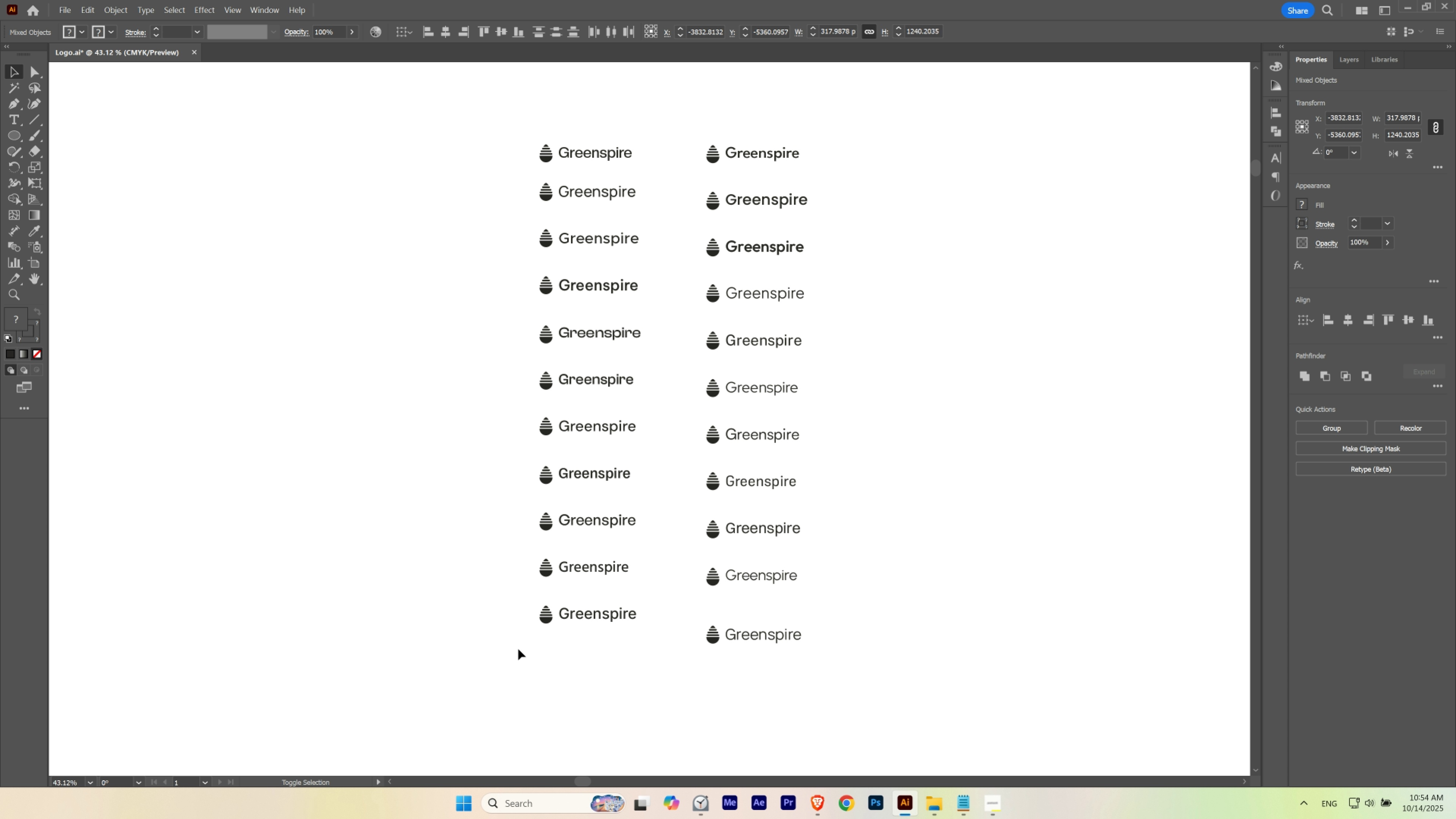 
hold_key(key=ShiftLeft, duration=1.51)
left_click_drag(start_coordinate=[519, 646], to_coordinate=[655, 606])
 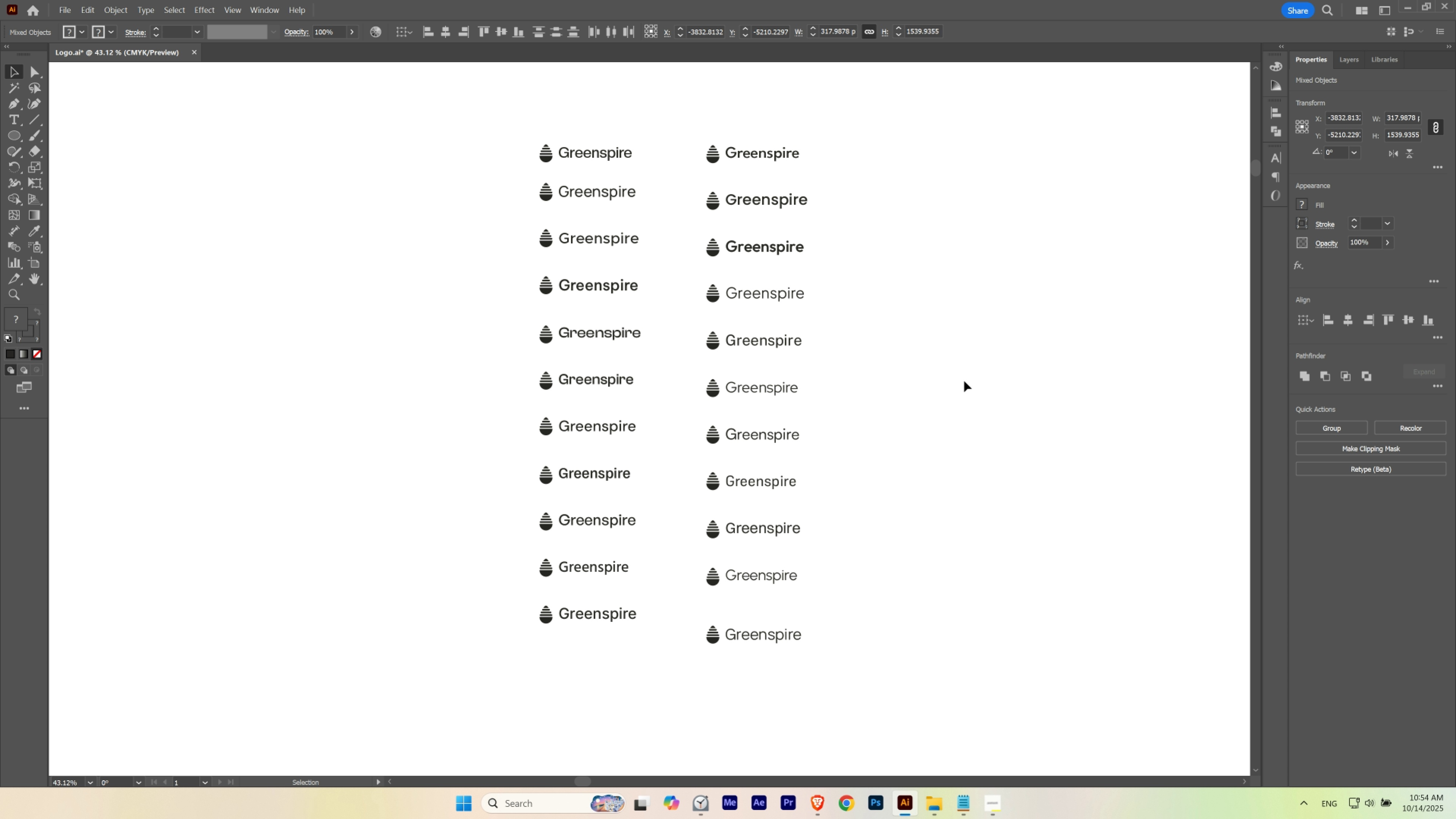 
hold_key(key=ShiftLeft, duration=0.65)
 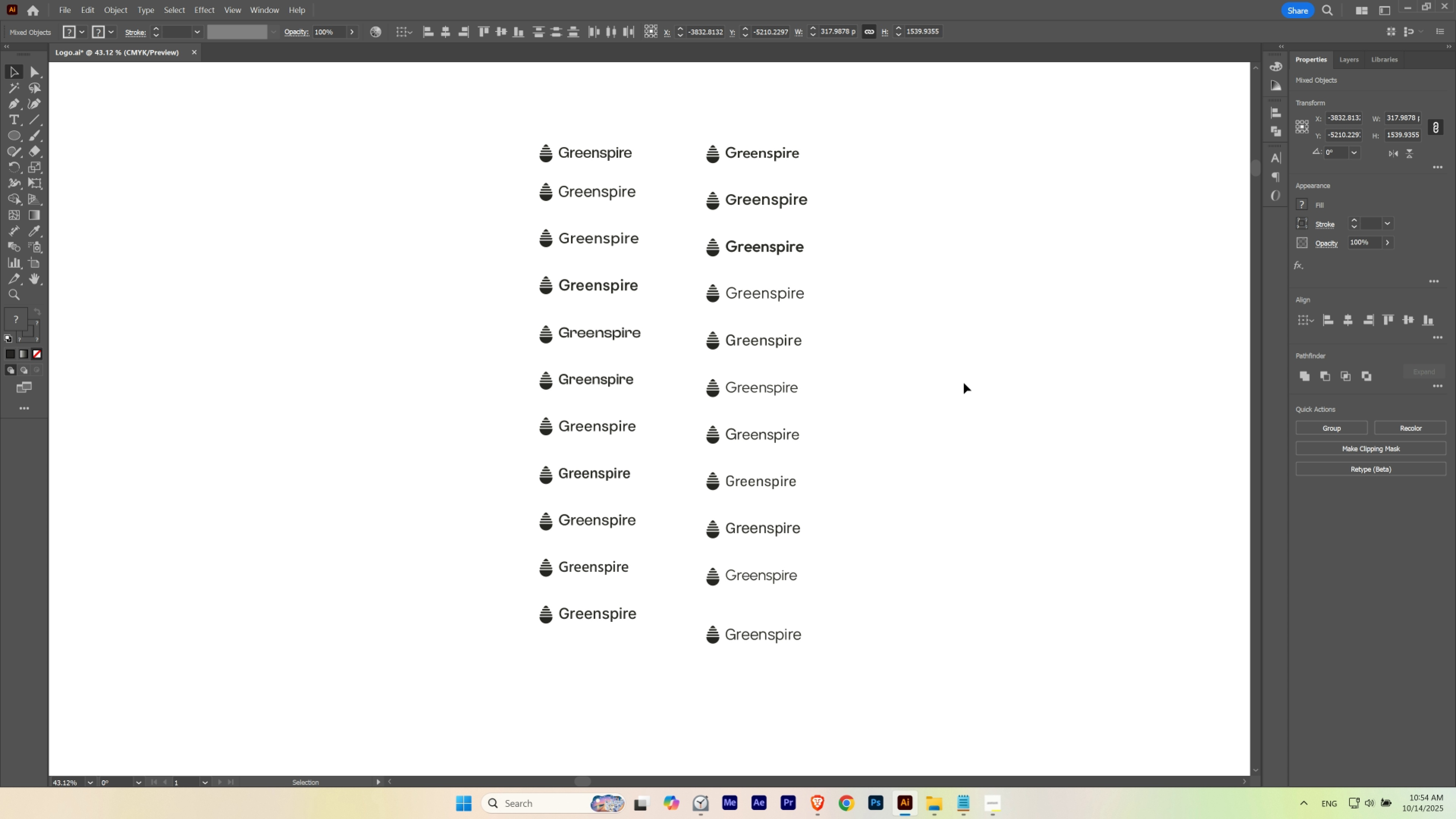 
hold_key(key=ShiftLeft, duration=1.53)
left_click_drag(start_coordinate=[700, 222], to_coordinate=[827, 183])
 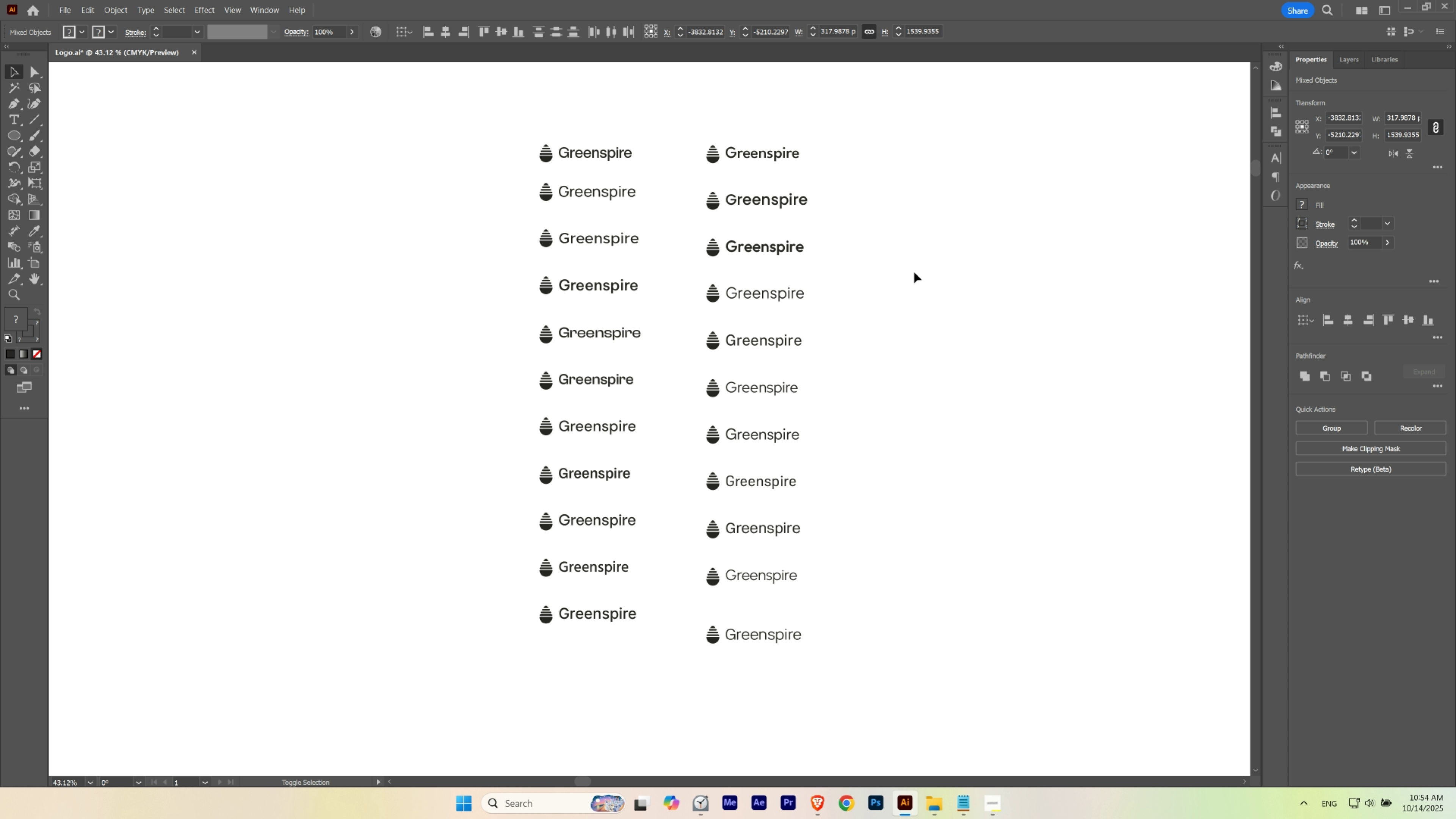 
hold_key(key=ShiftLeft, duration=0.34)
 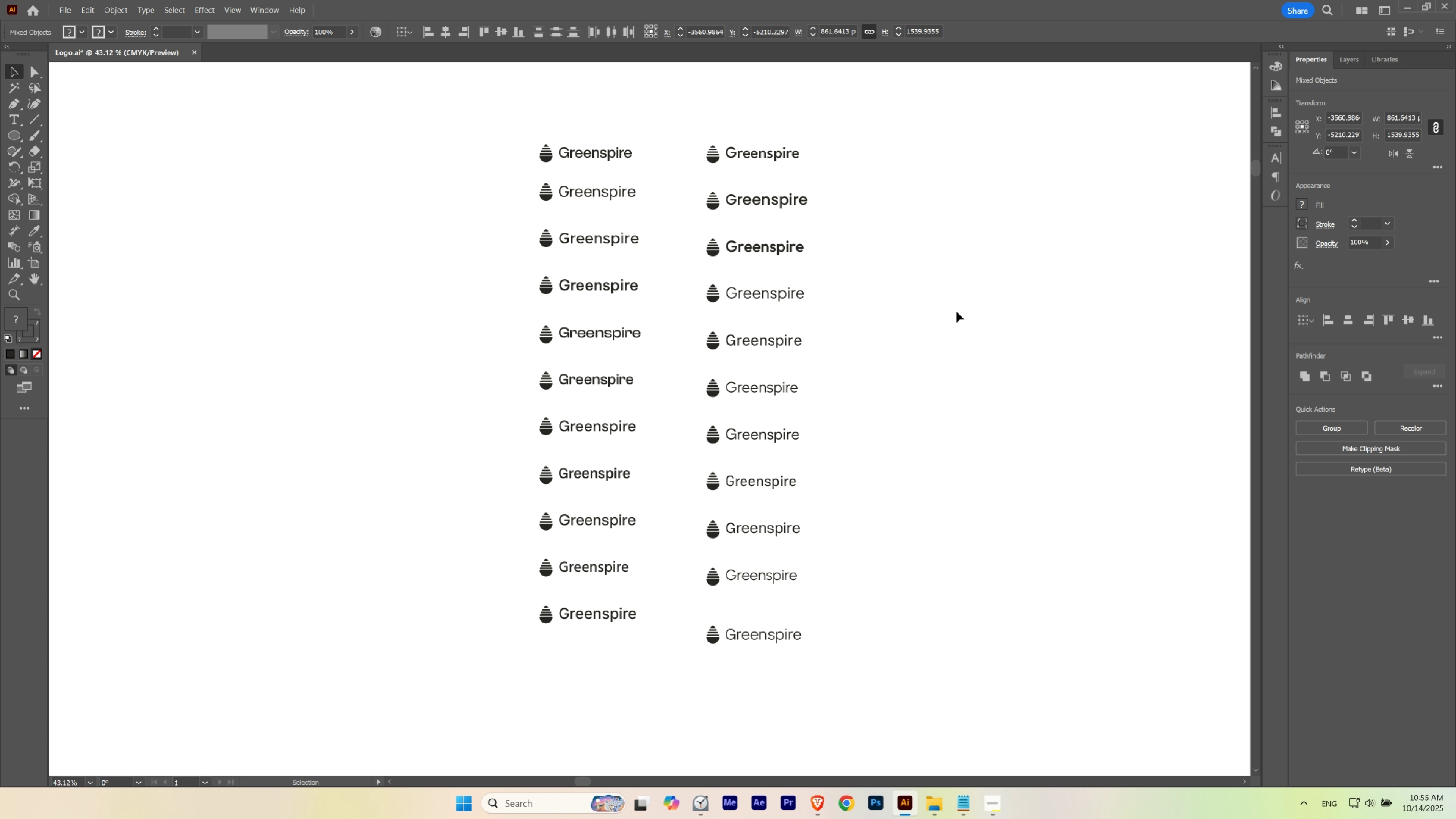 
wait(9.19)
 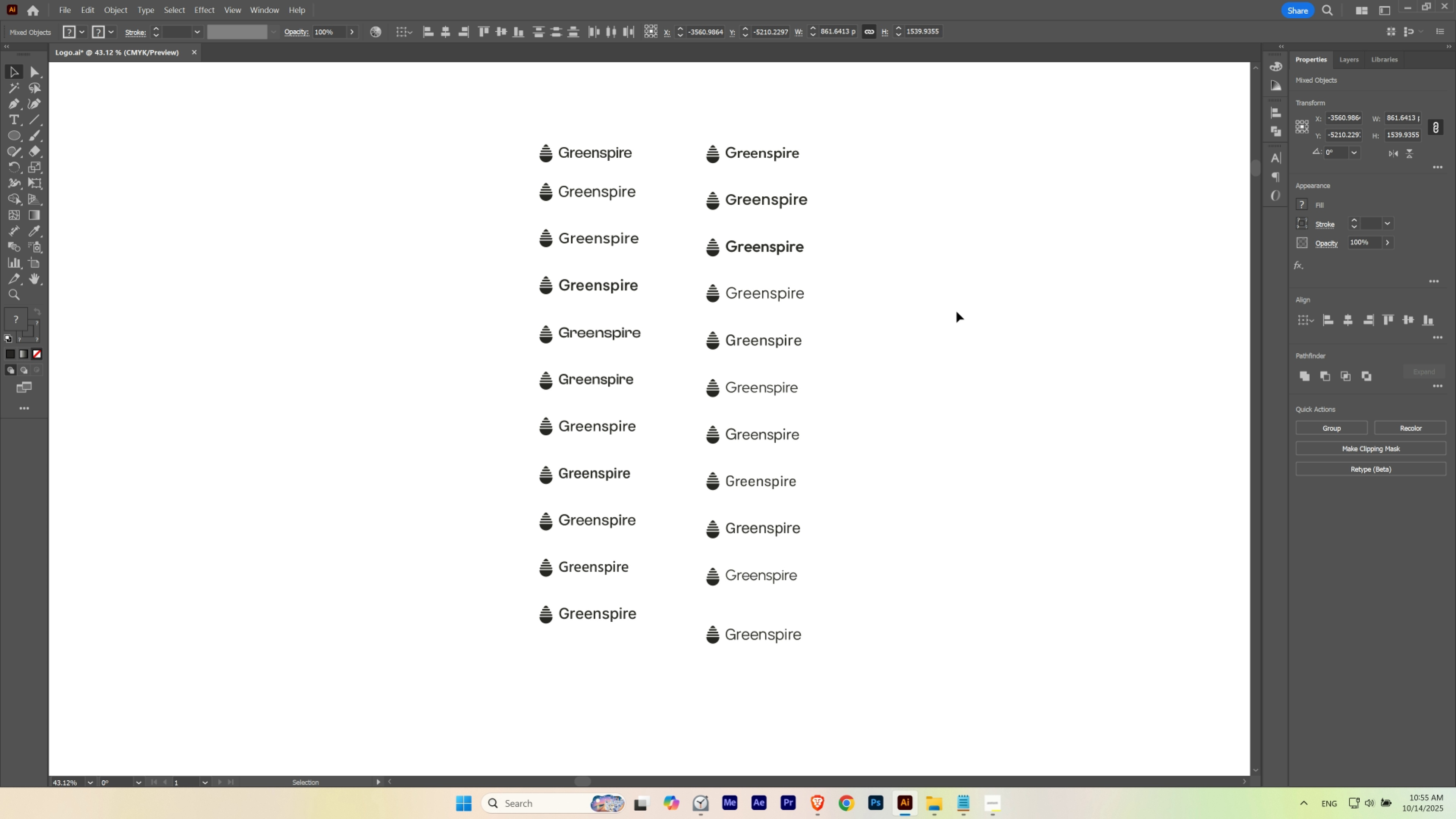 
hold_key(key=ShiftLeft, duration=1.53)
left_click_drag(start_coordinate=[703, 399], to_coordinate=[810, 372])
 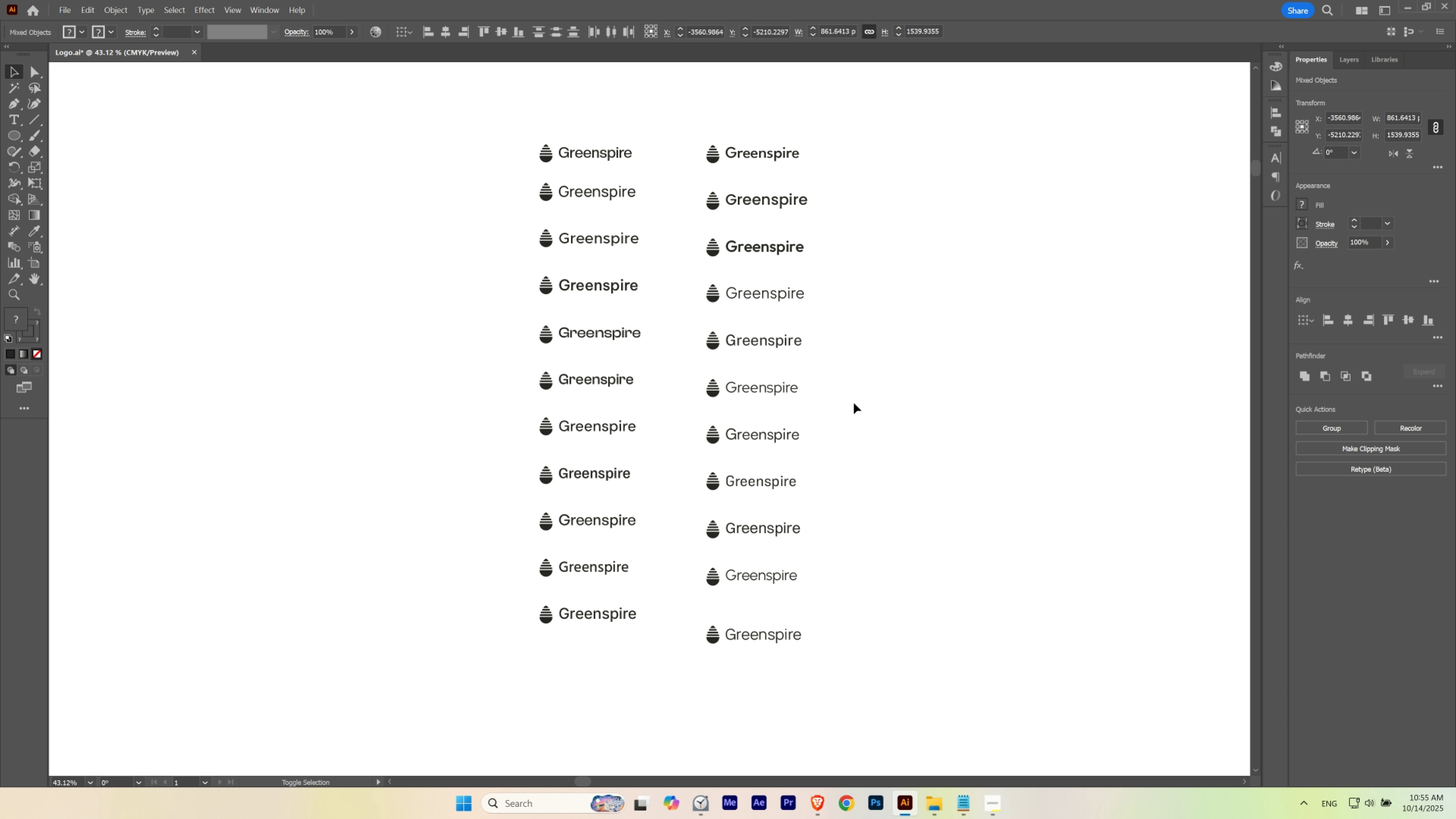 
hold_key(key=ShiftLeft, duration=1.51)
left_click_drag(start_coordinate=[703, 453], to_coordinate=[845, 423])
 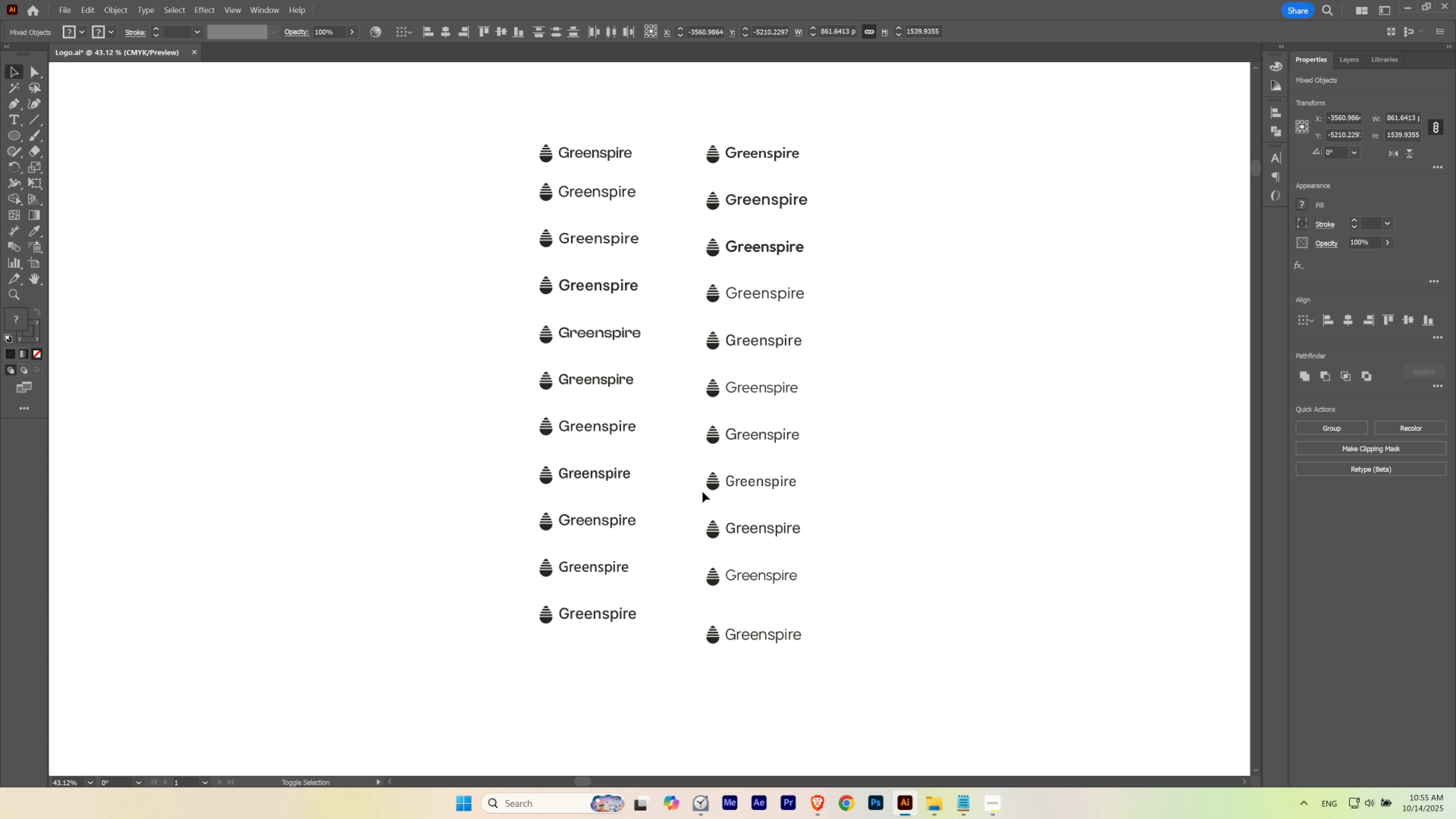 
hold_key(key=ShiftLeft, duration=1.52)
 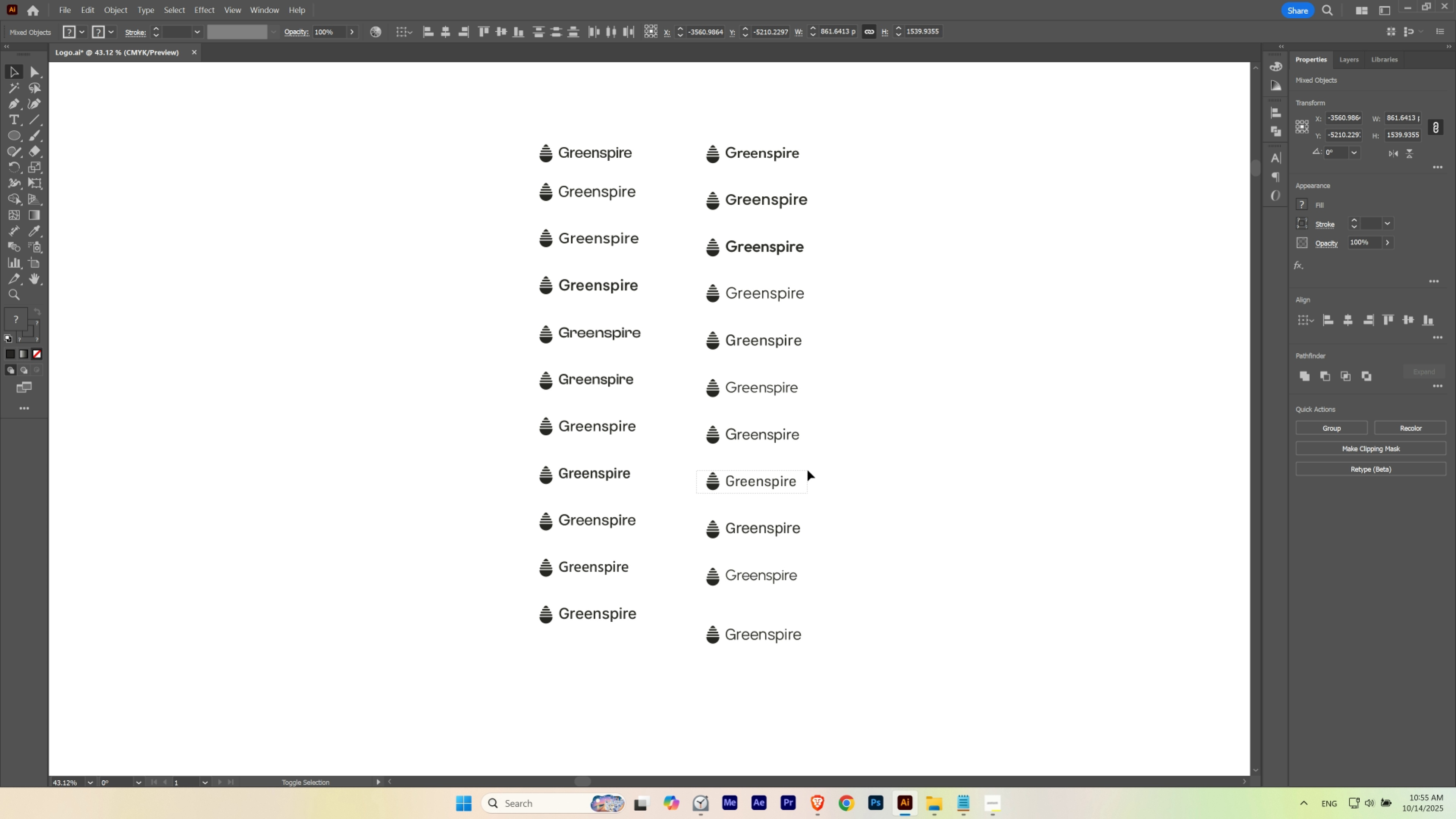 
hold_key(key=ShiftLeft, duration=0.89)
left_click_drag(start_coordinate=[697, 493], to_coordinate=[807, 470])
 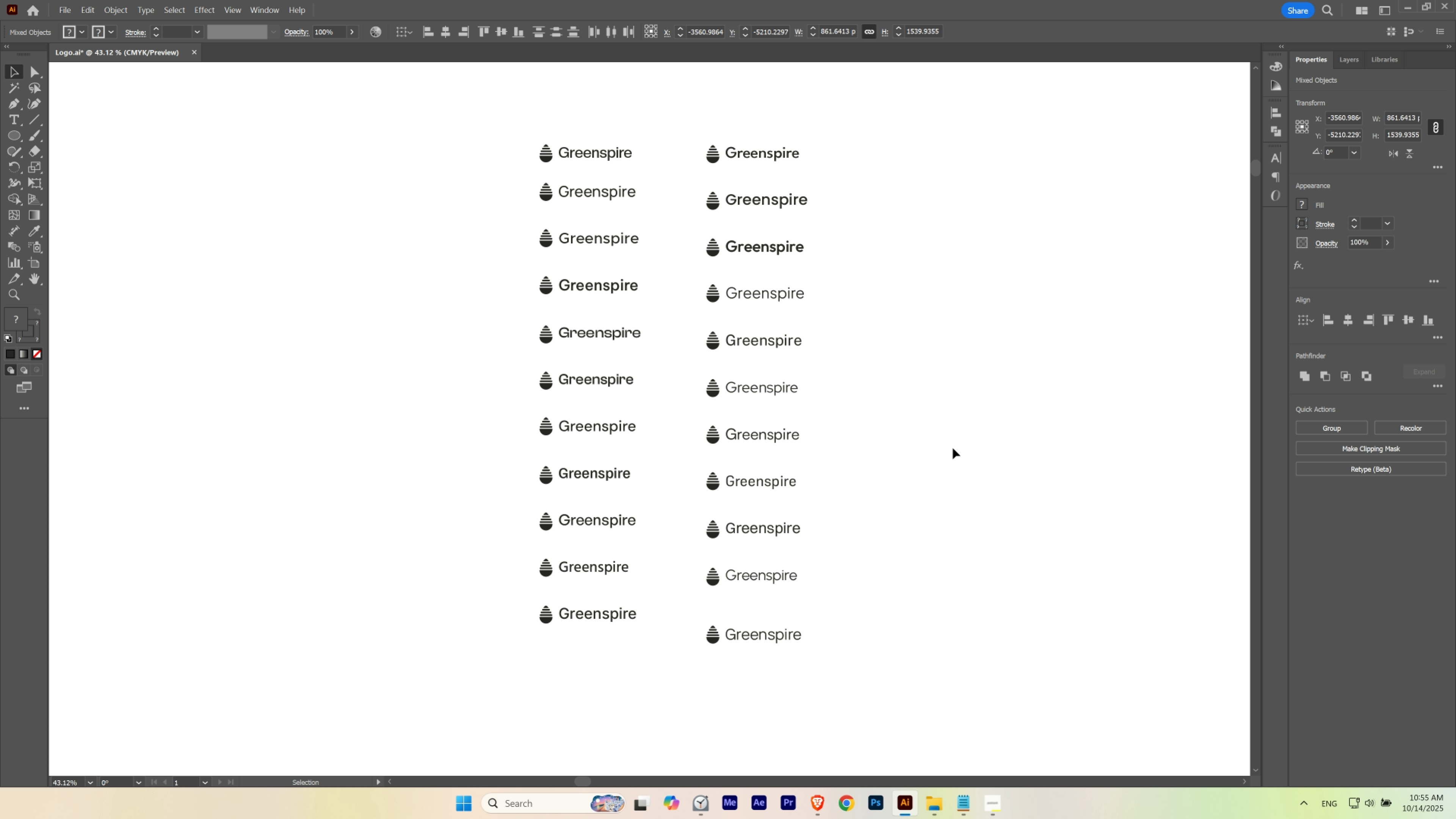 
hold_key(key=ShiftLeft, duration=1.53)
left_click_drag(start_coordinate=[685, 600], to_coordinate=[816, 567])
 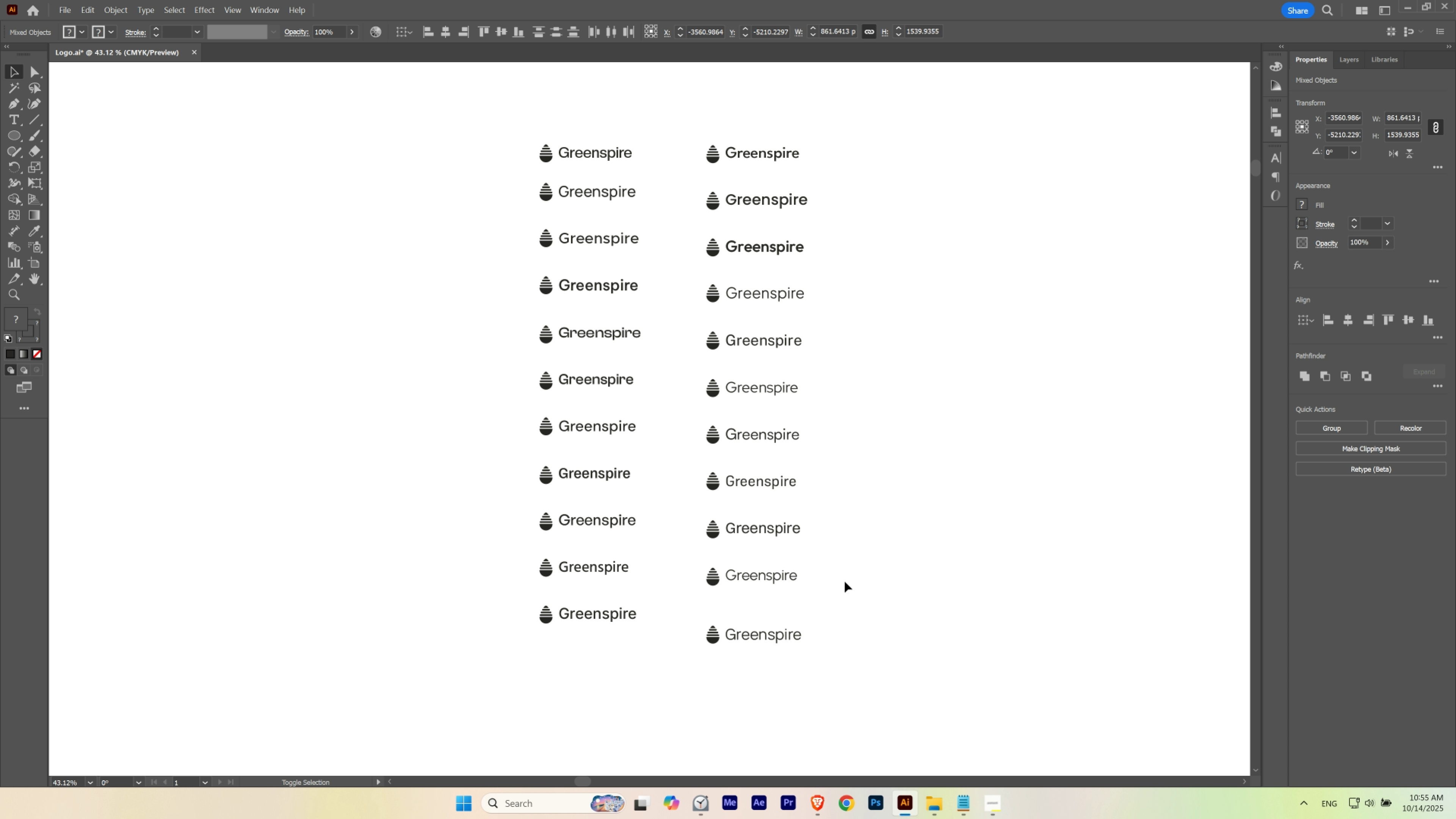 
key(Shift+ShiftLeft)
 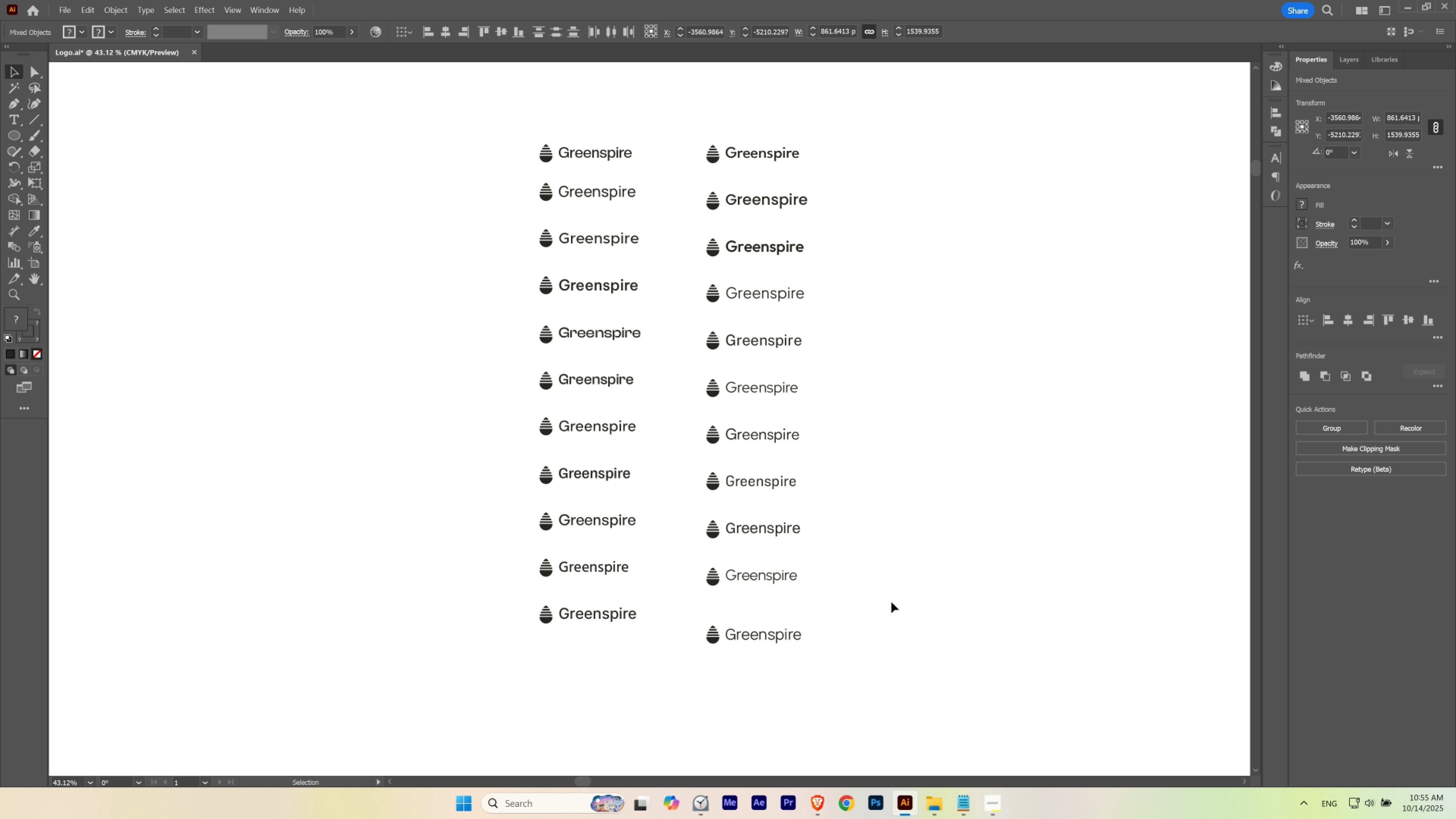 
key(Shift+ShiftLeft)
 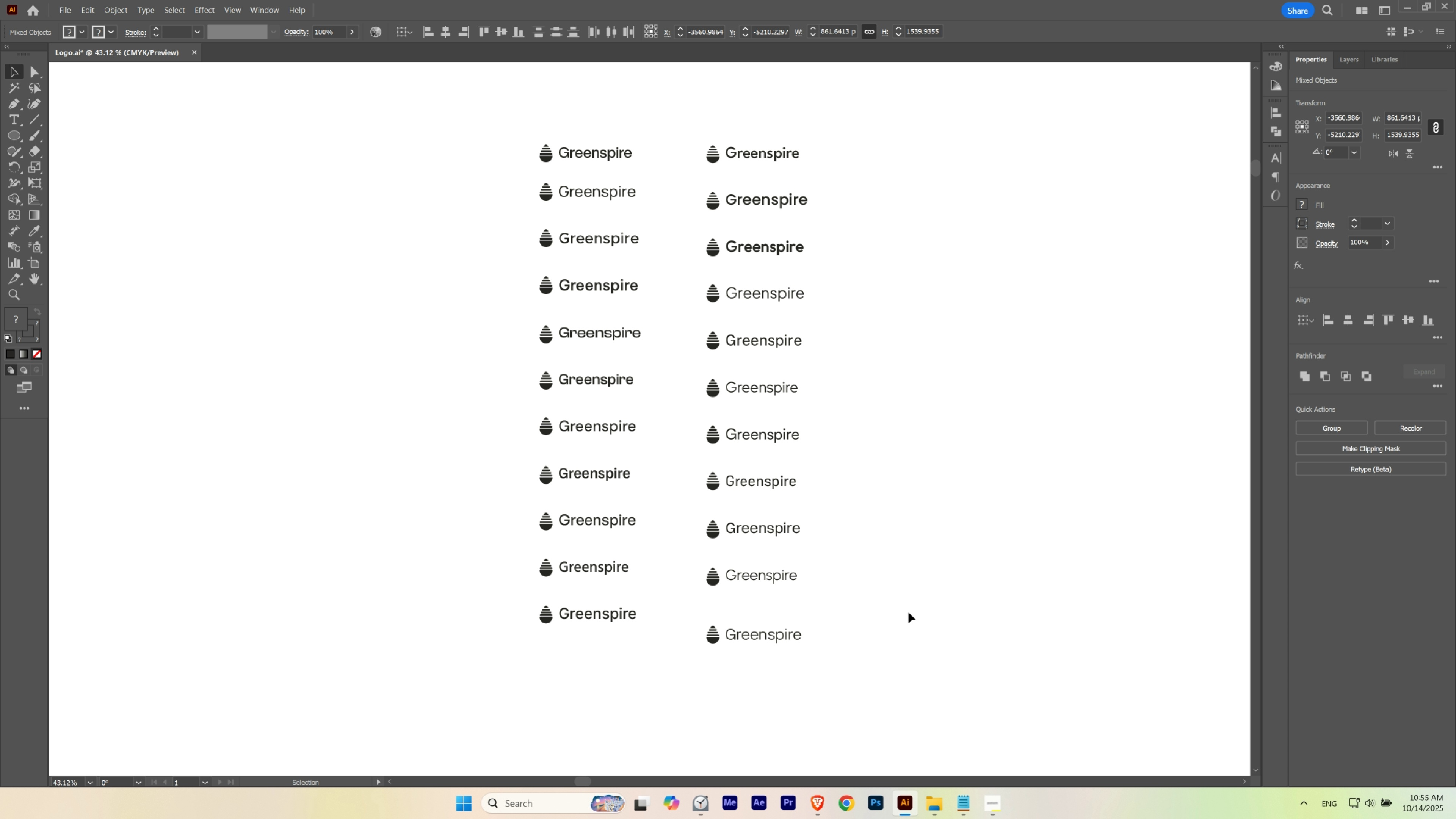 
key(Shift+ShiftLeft)
 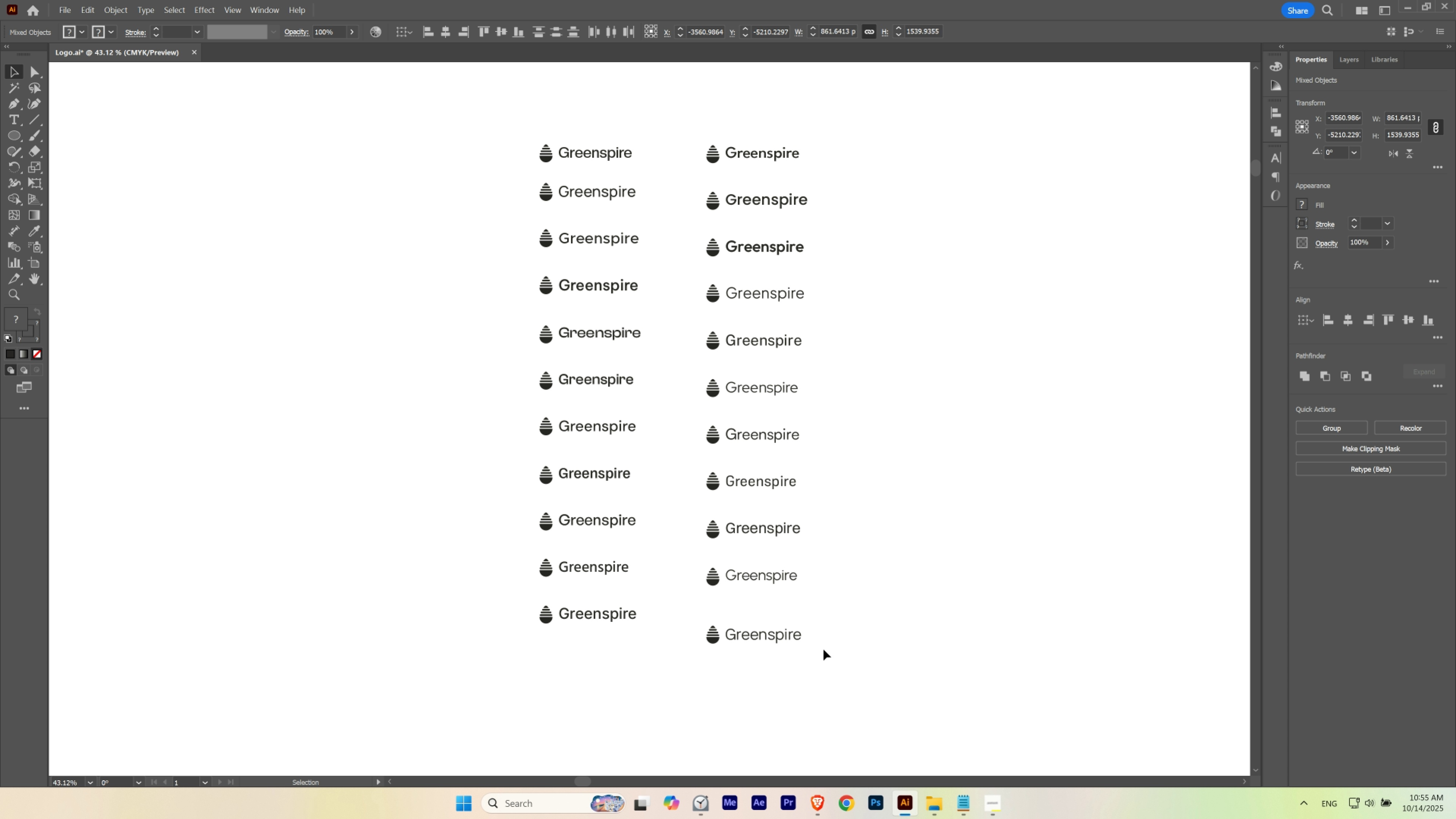 
hold_key(key=ShiftLeft, duration=0.74)
left_click_drag(start_coordinate=[688, 654], to_coordinate=[815, 628])
 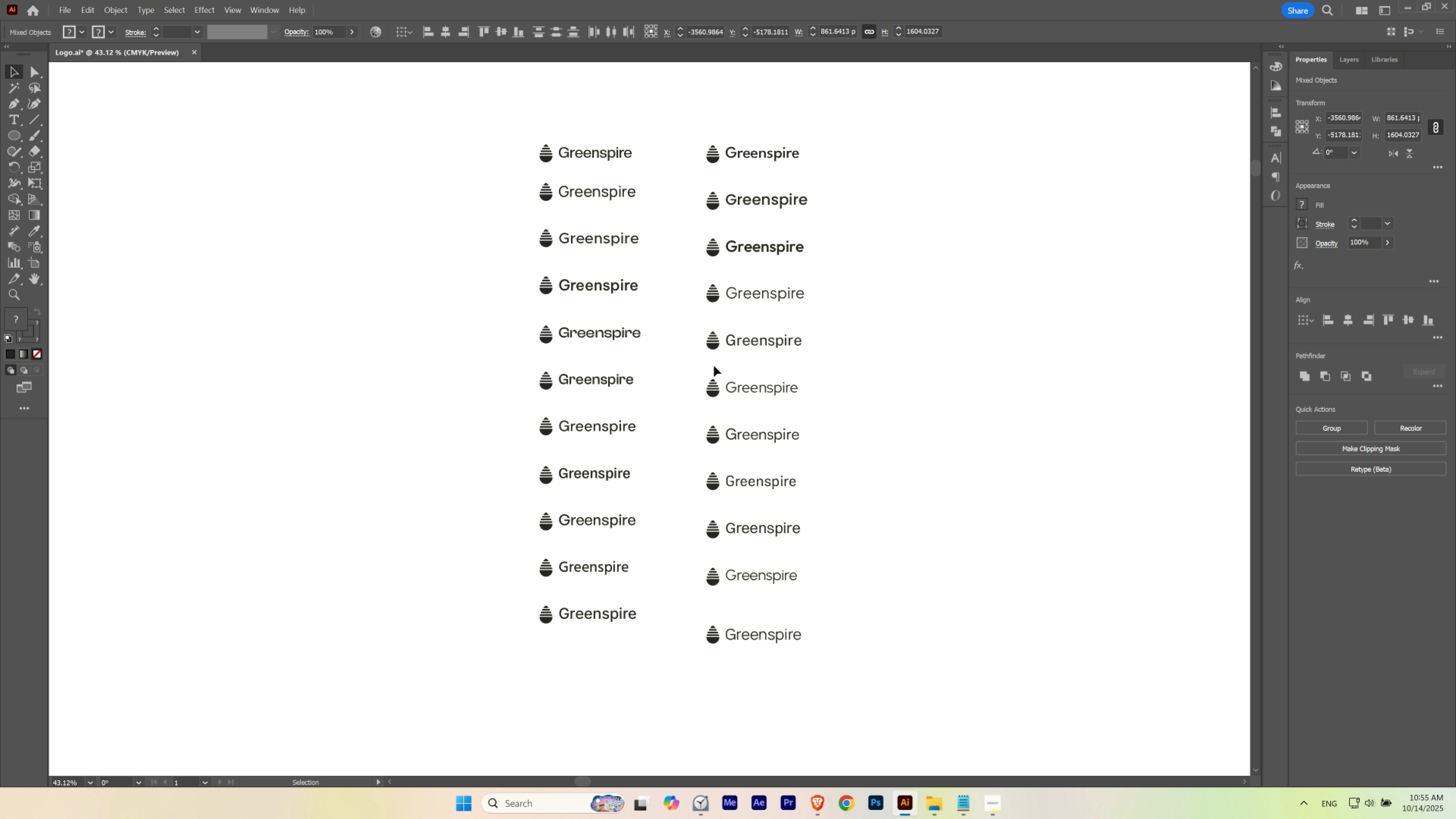 
hold_key(key=ControlLeft, duration=0.45)
 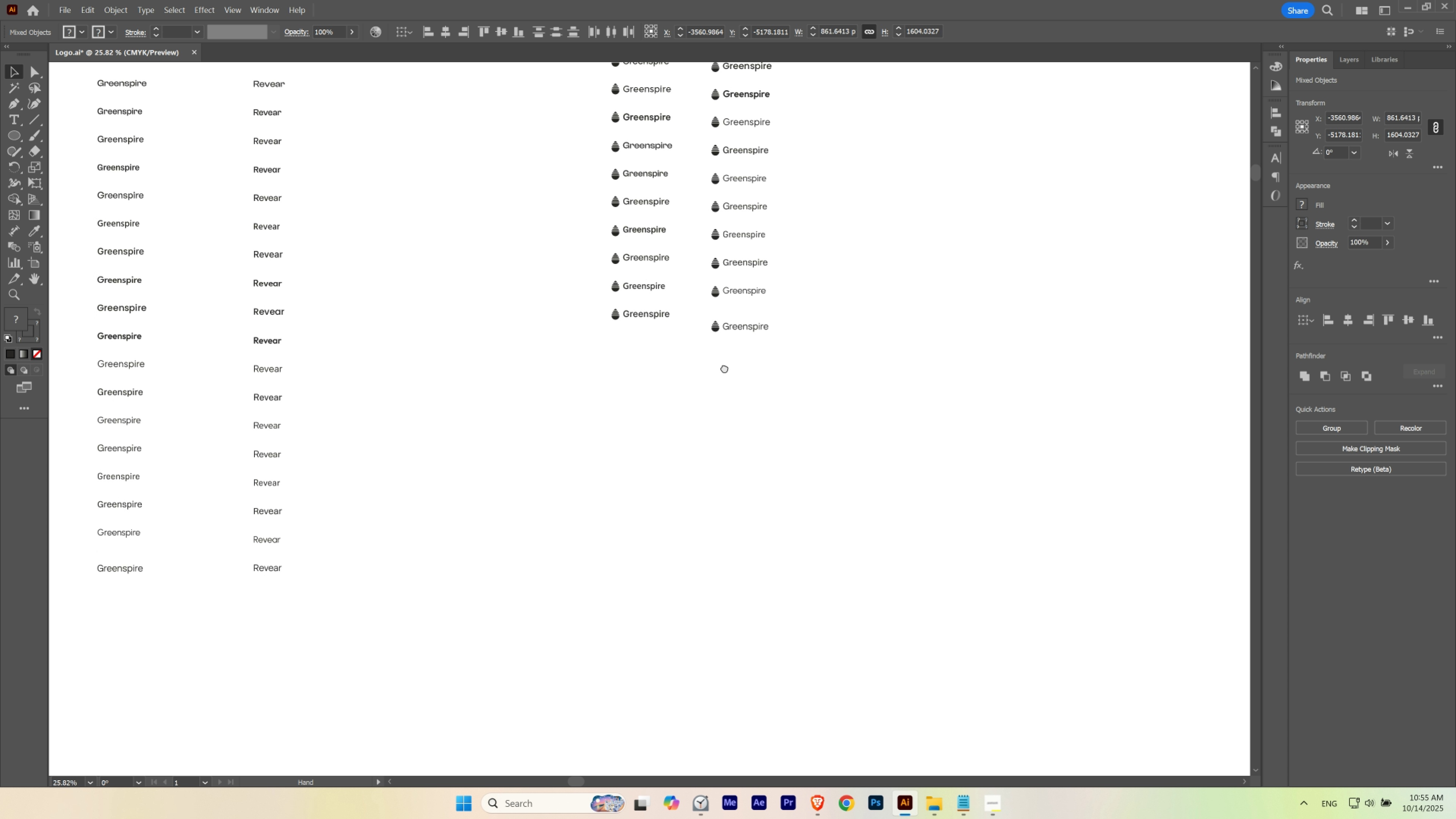 
hold_key(key=Space, duration=1.25)
 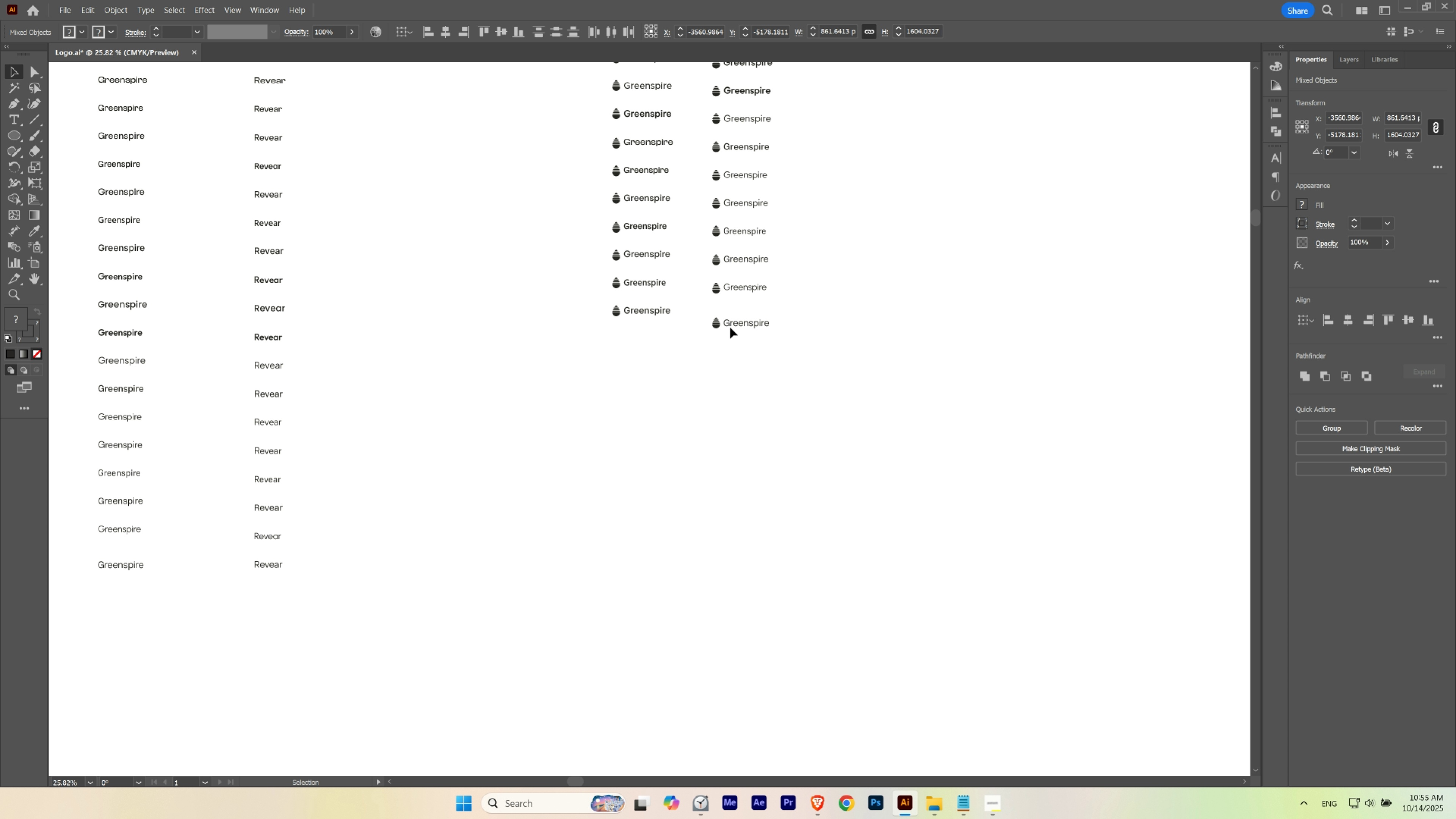 
left_click_drag(start_coordinate=[714, 365], to_coordinate=[658, 410])
 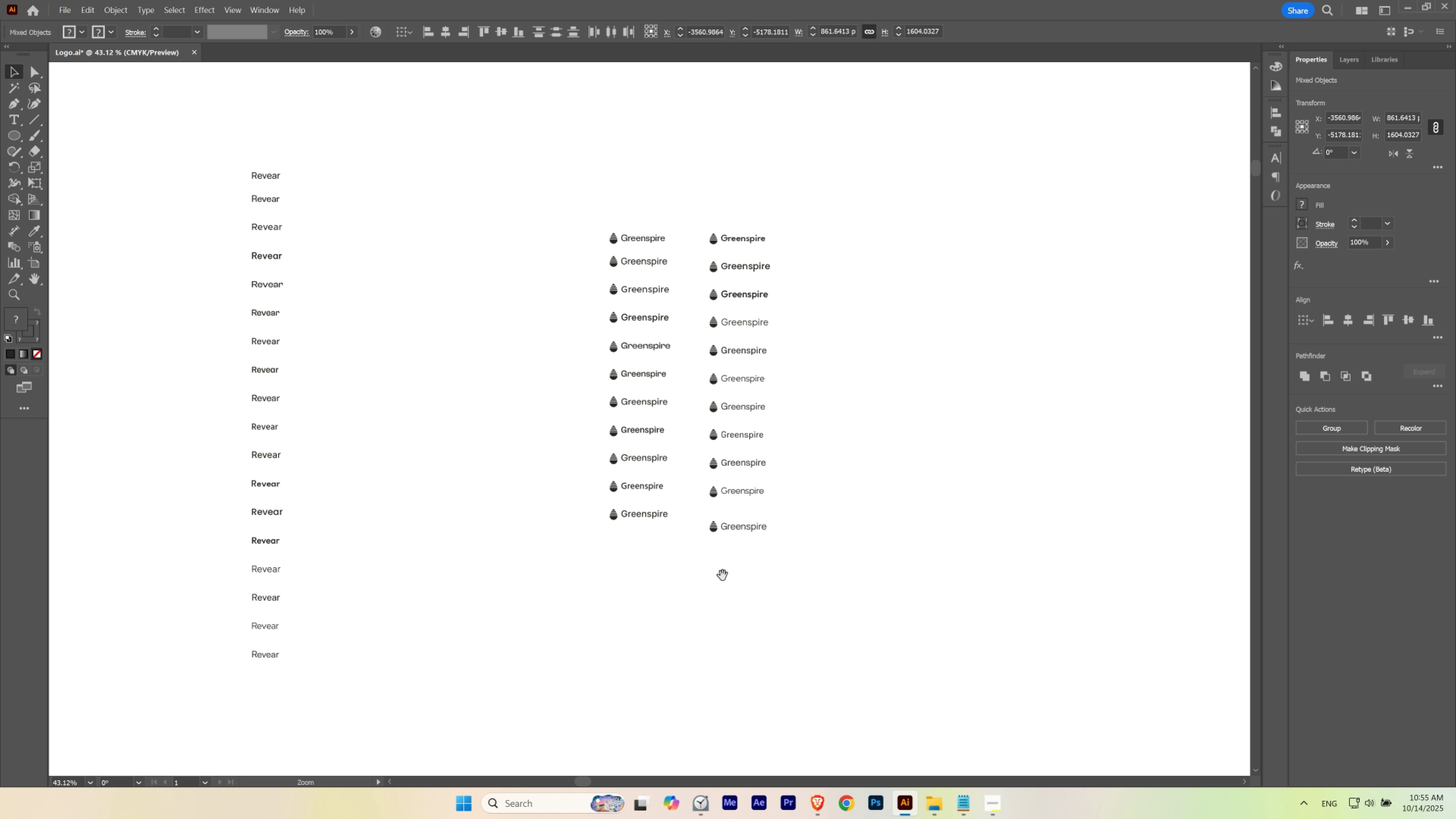 
left_click_drag(start_coordinate=[722, 571], to_coordinate=[724, 367])
 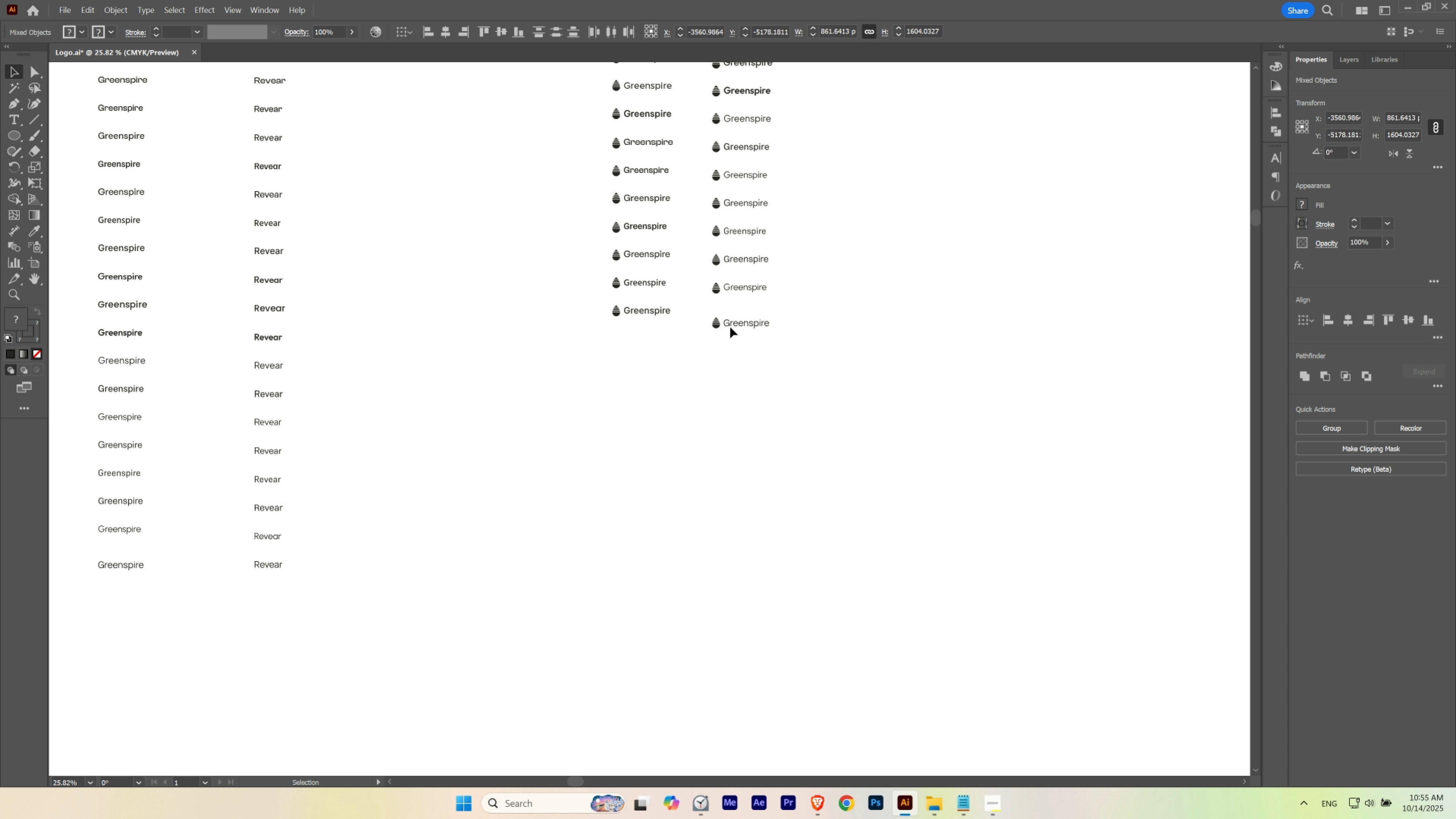 
left_click_drag(start_coordinate=[730, 327], to_coordinate=[698, 703])
 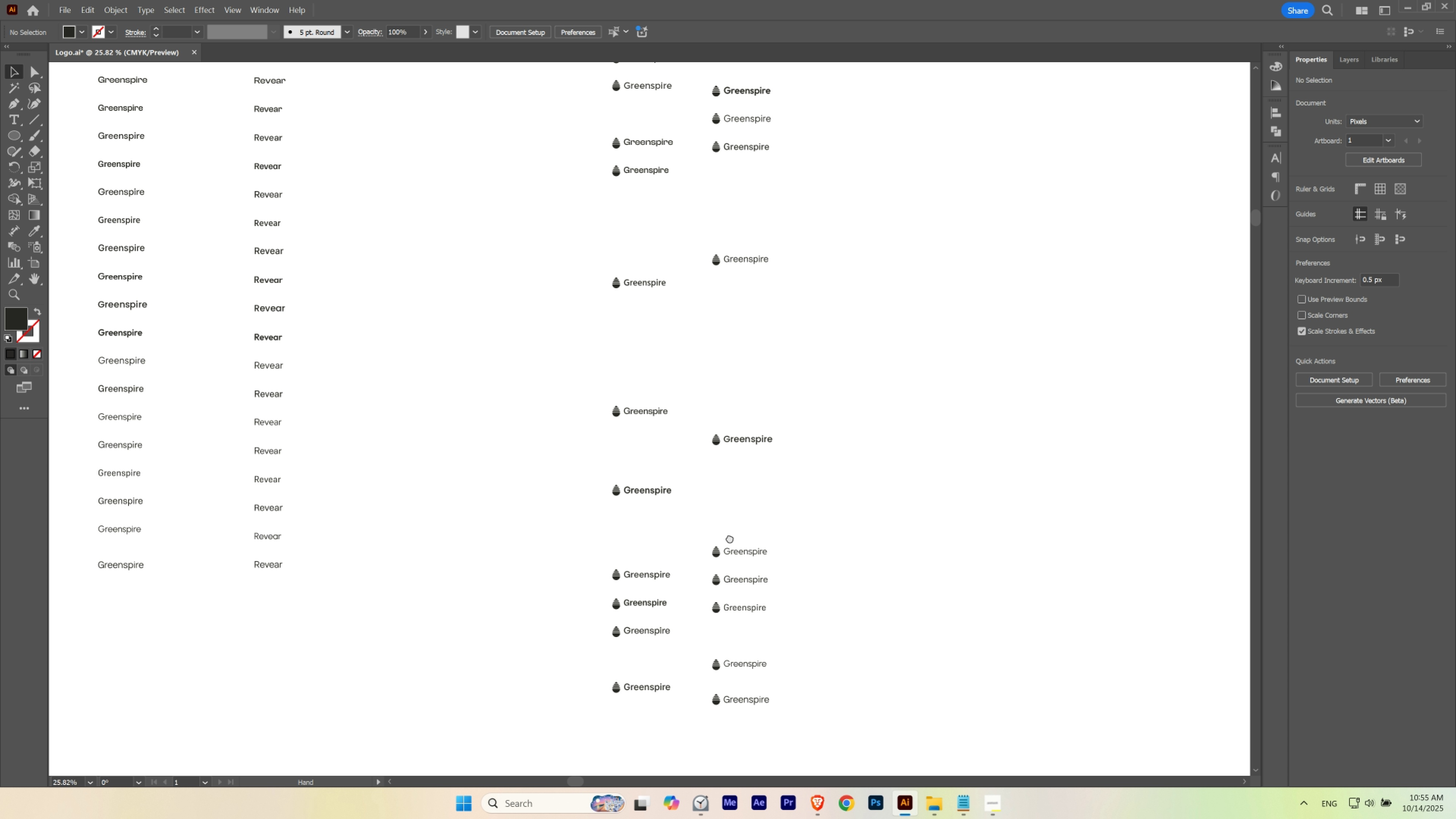 
hold_key(key=ShiftLeft, duration=1.5)
 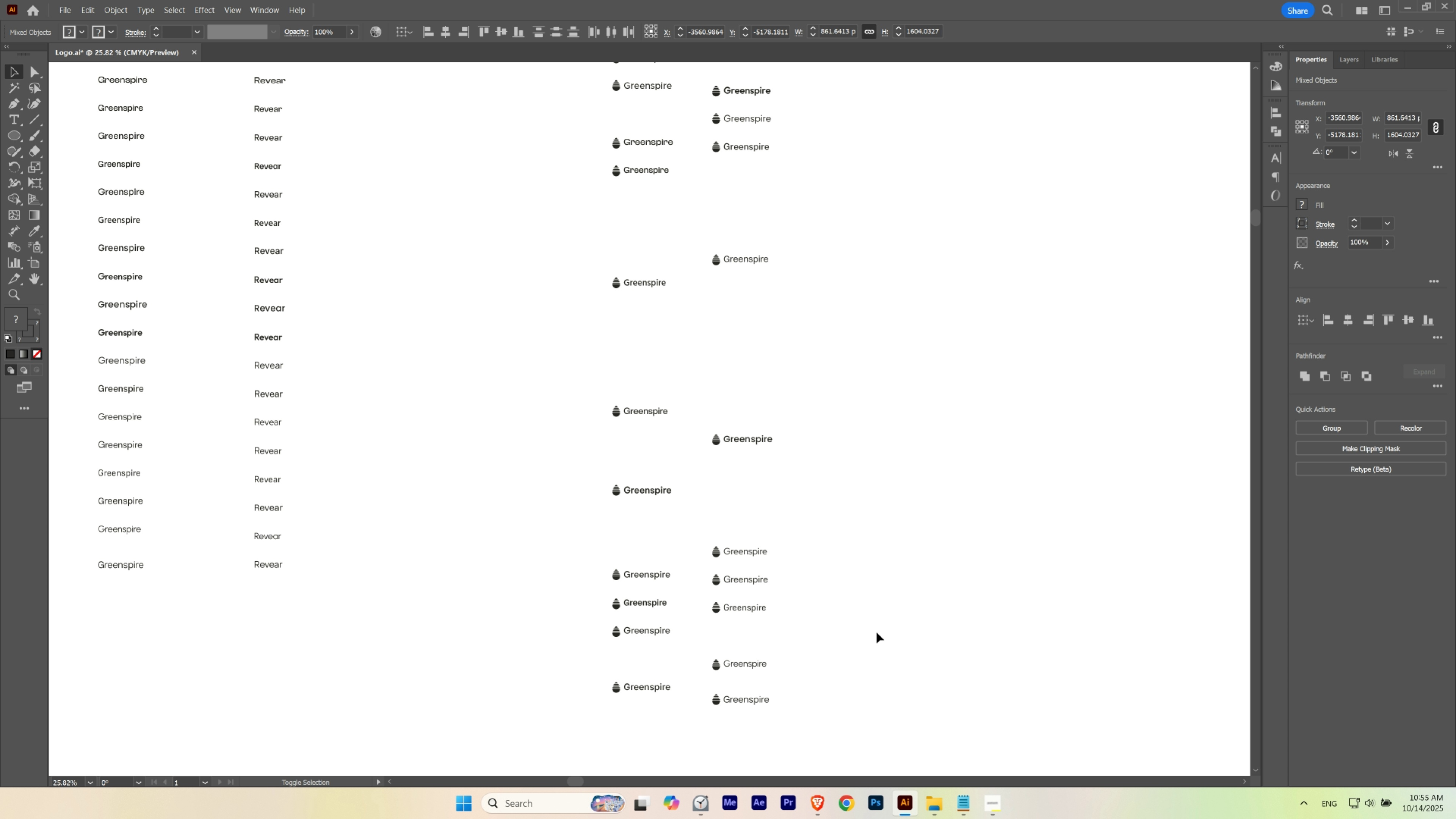 
key(Shift+ShiftLeft)
 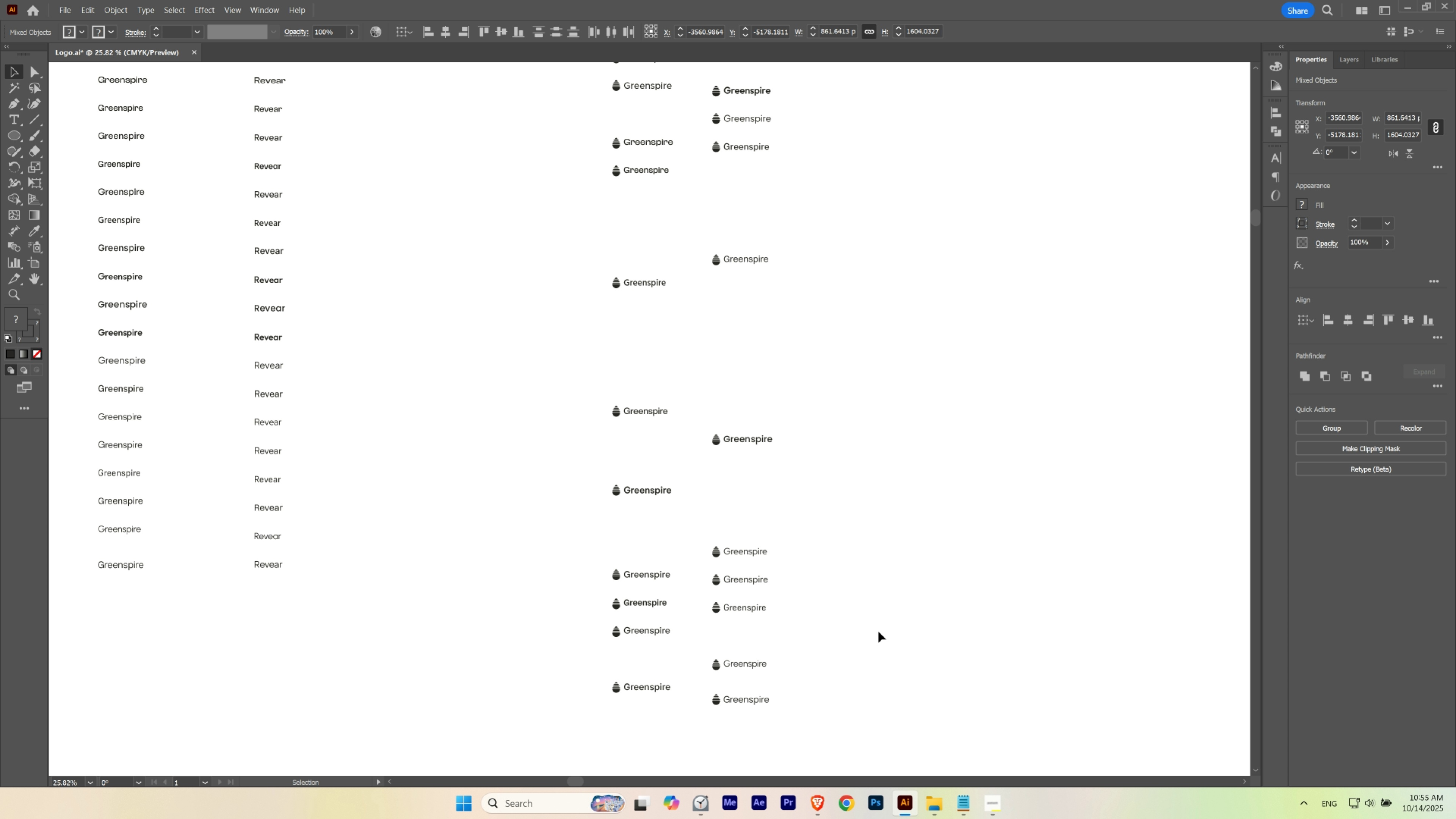 
key(Shift+ShiftLeft)
 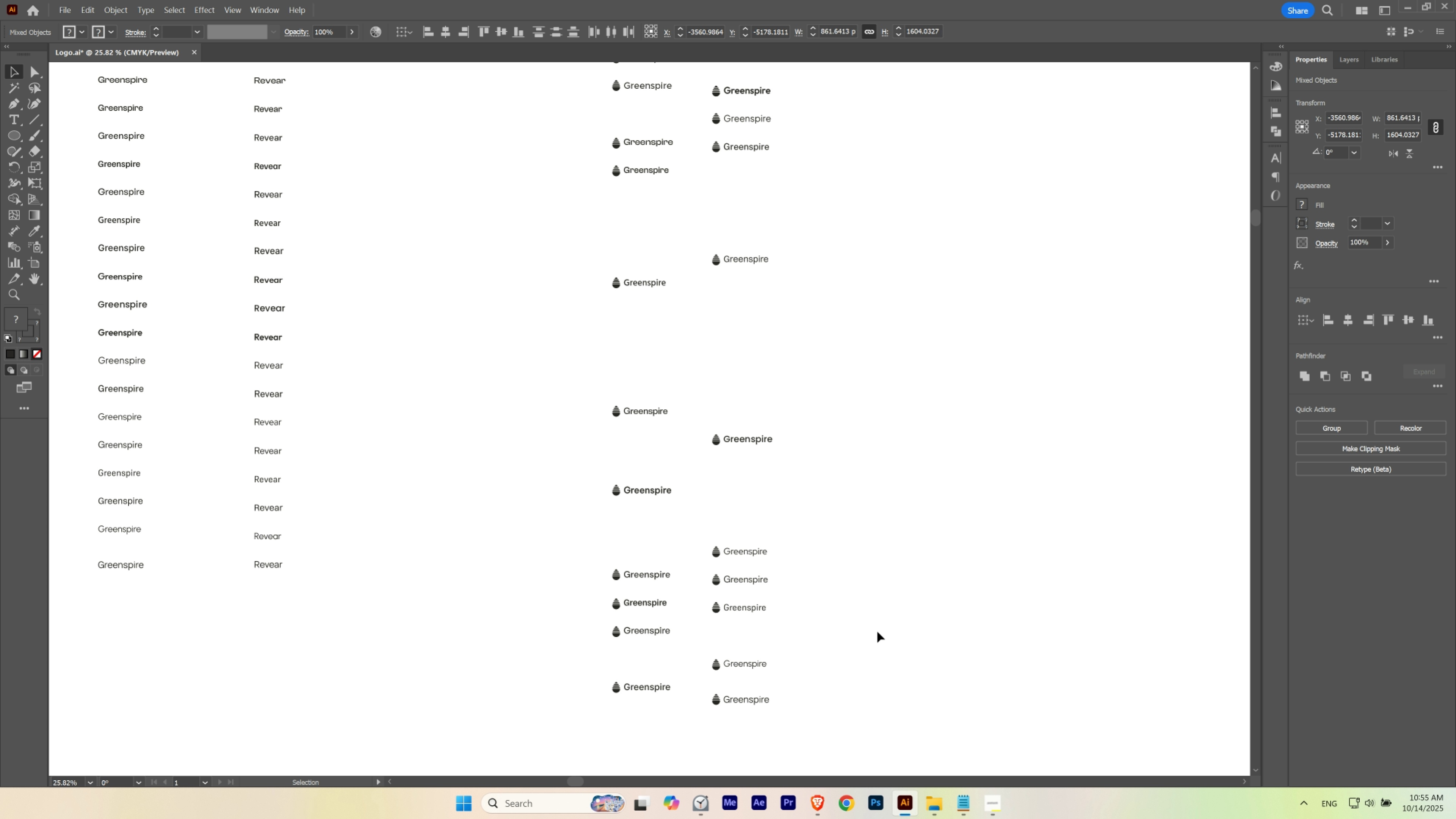 
left_click([878, 631])
 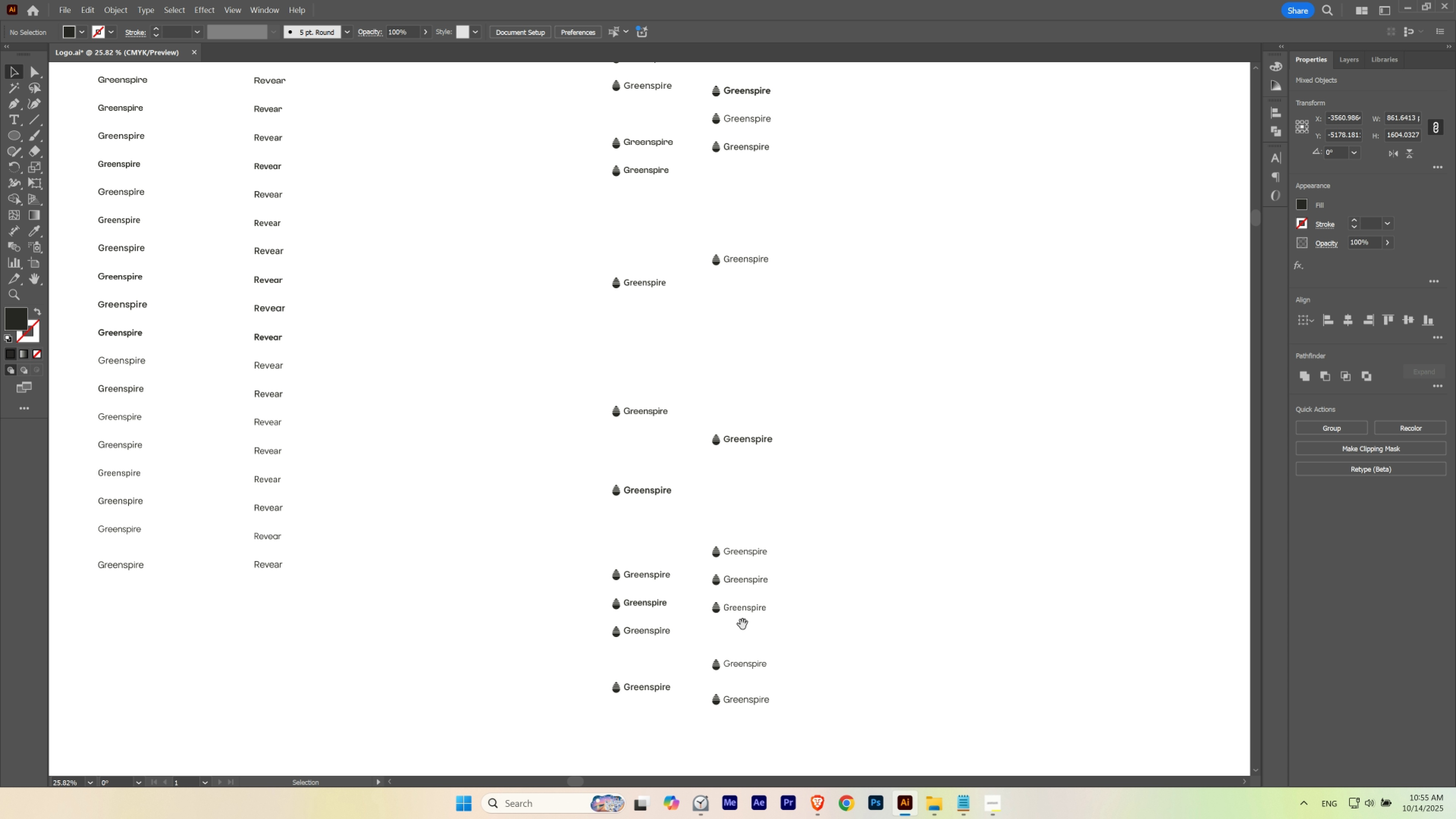 
hold_key(key=Space, duration=1.55)
 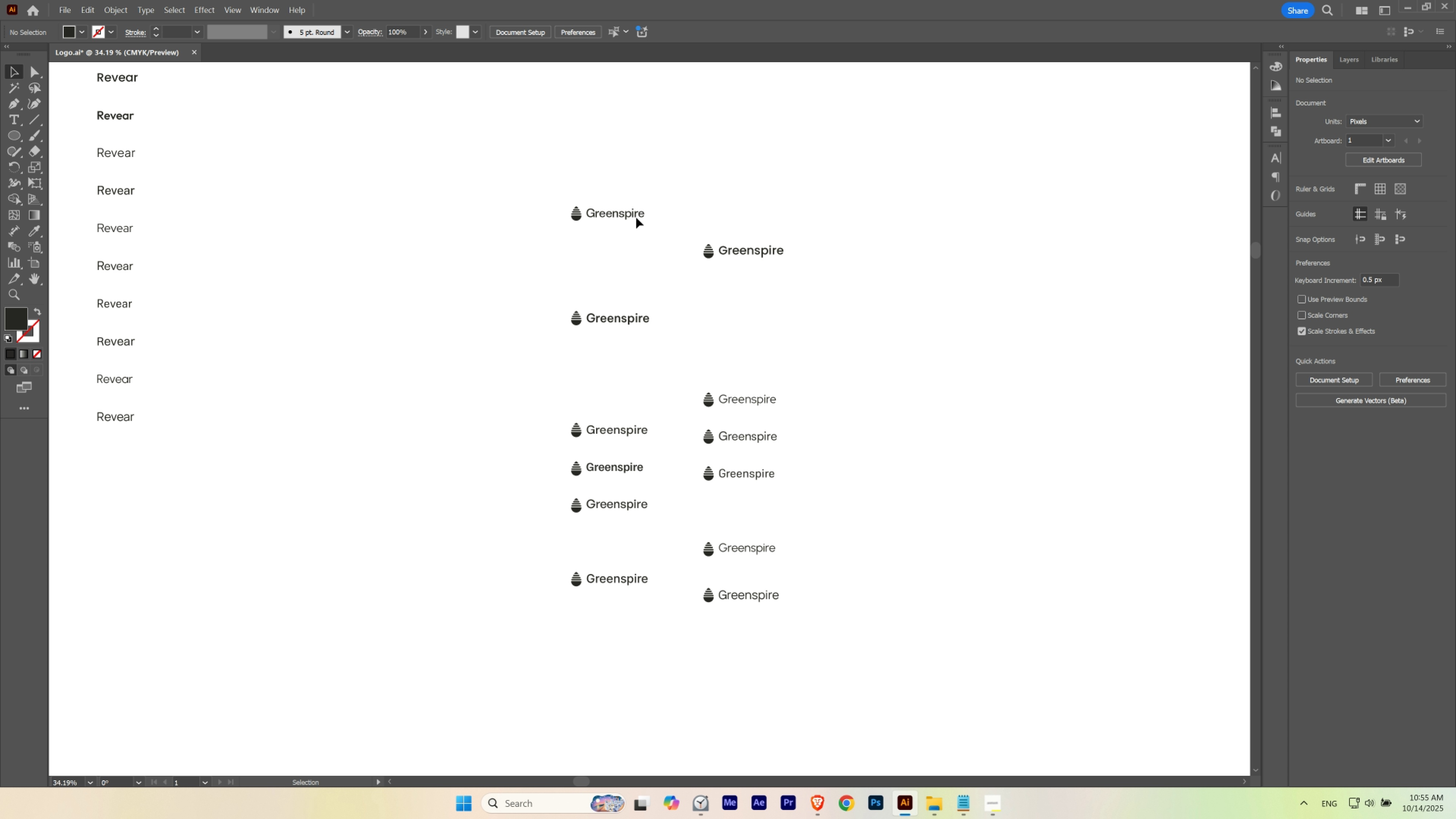 
left_click_drag(start_coordinate=[734, 597], to_coordinate=[733, 440])
 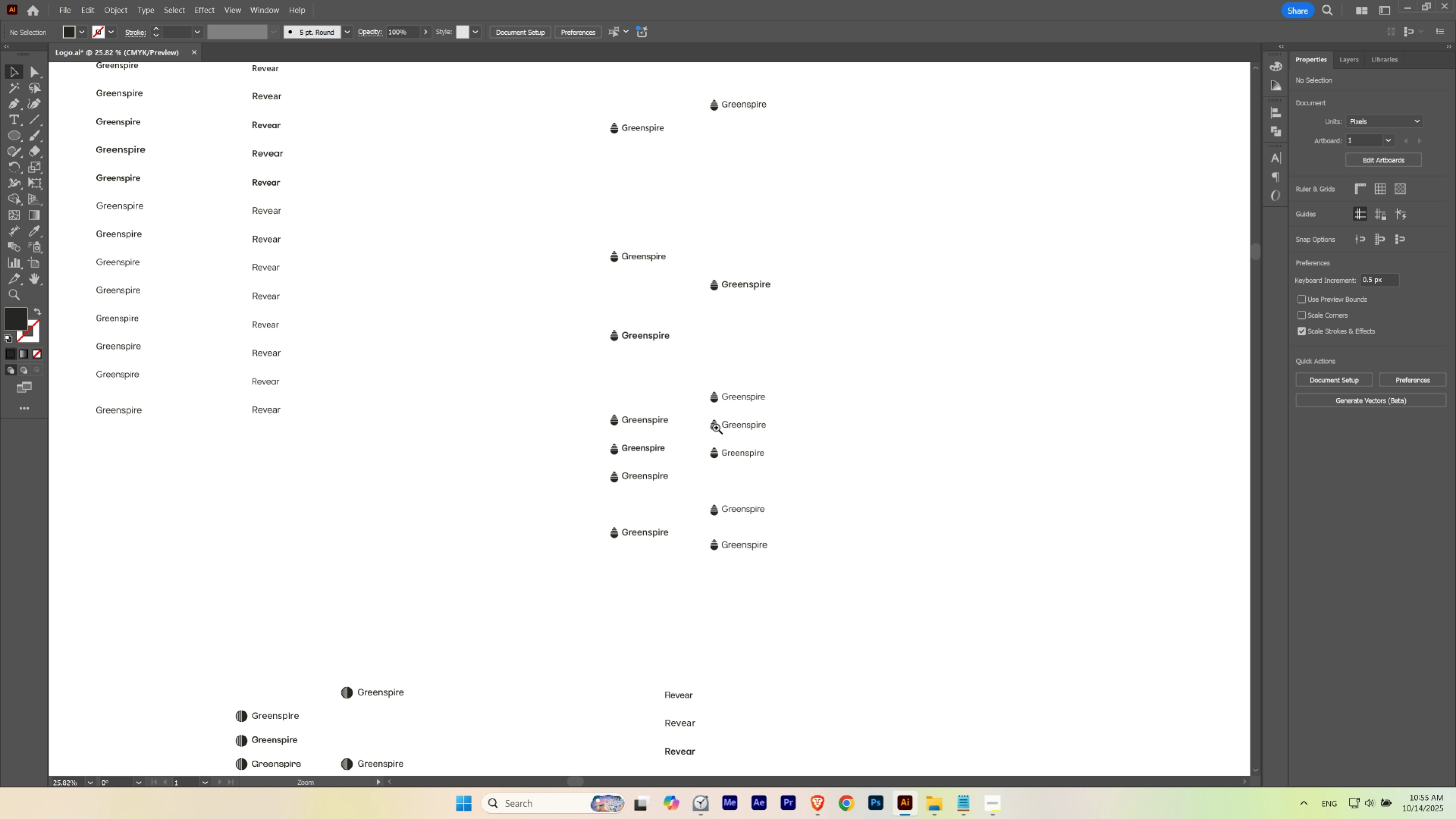 
hold_key(key=ControlLeft, duration=0.42)
left_click_drag(start_coordinate=[722, 428], to_coordinate=[753, 436])
 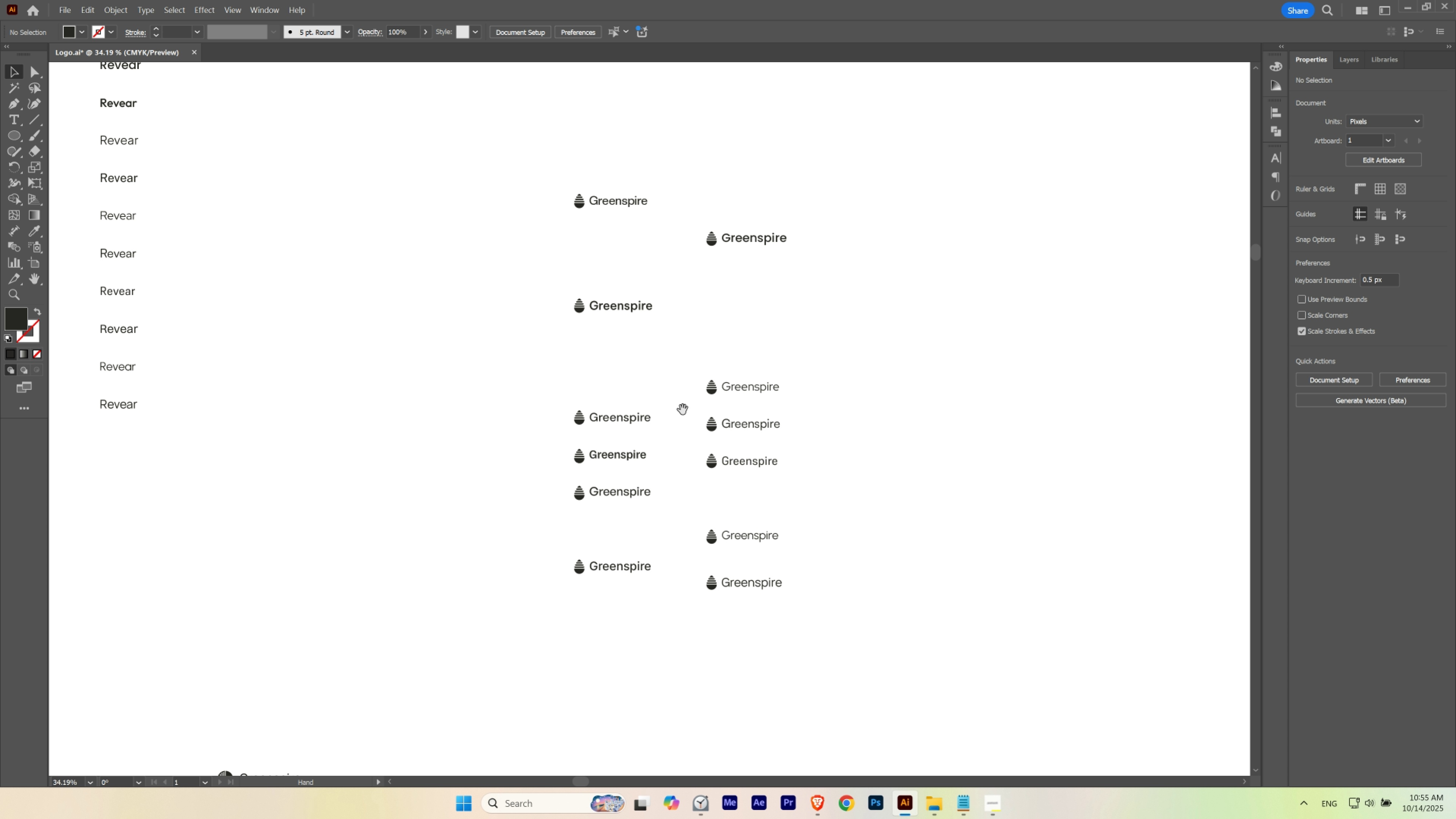 
left_click_drag(start_coordinate=[683, 410], to_coordinate=[680, 423])
 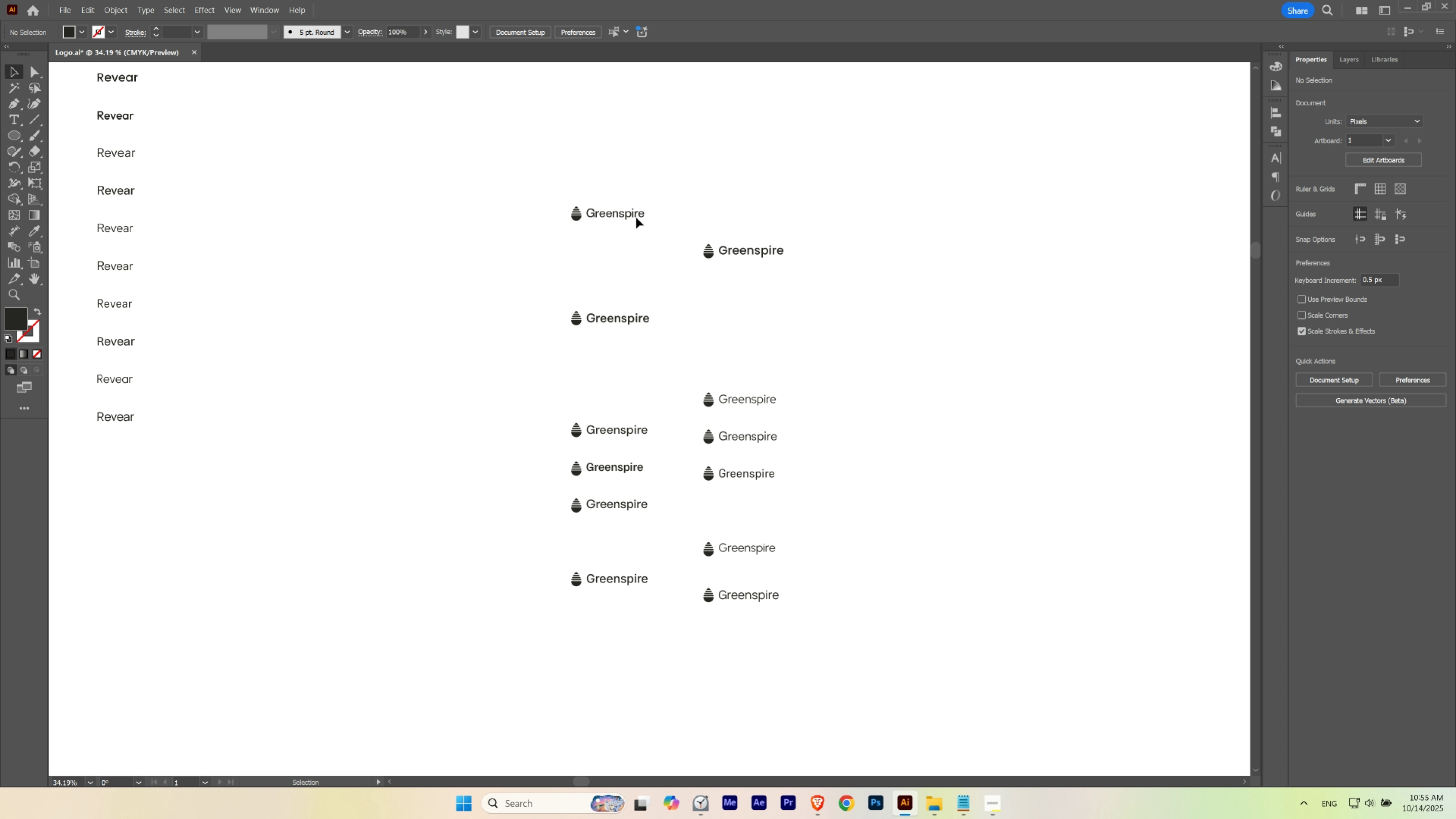 
left_click([636, 218])
 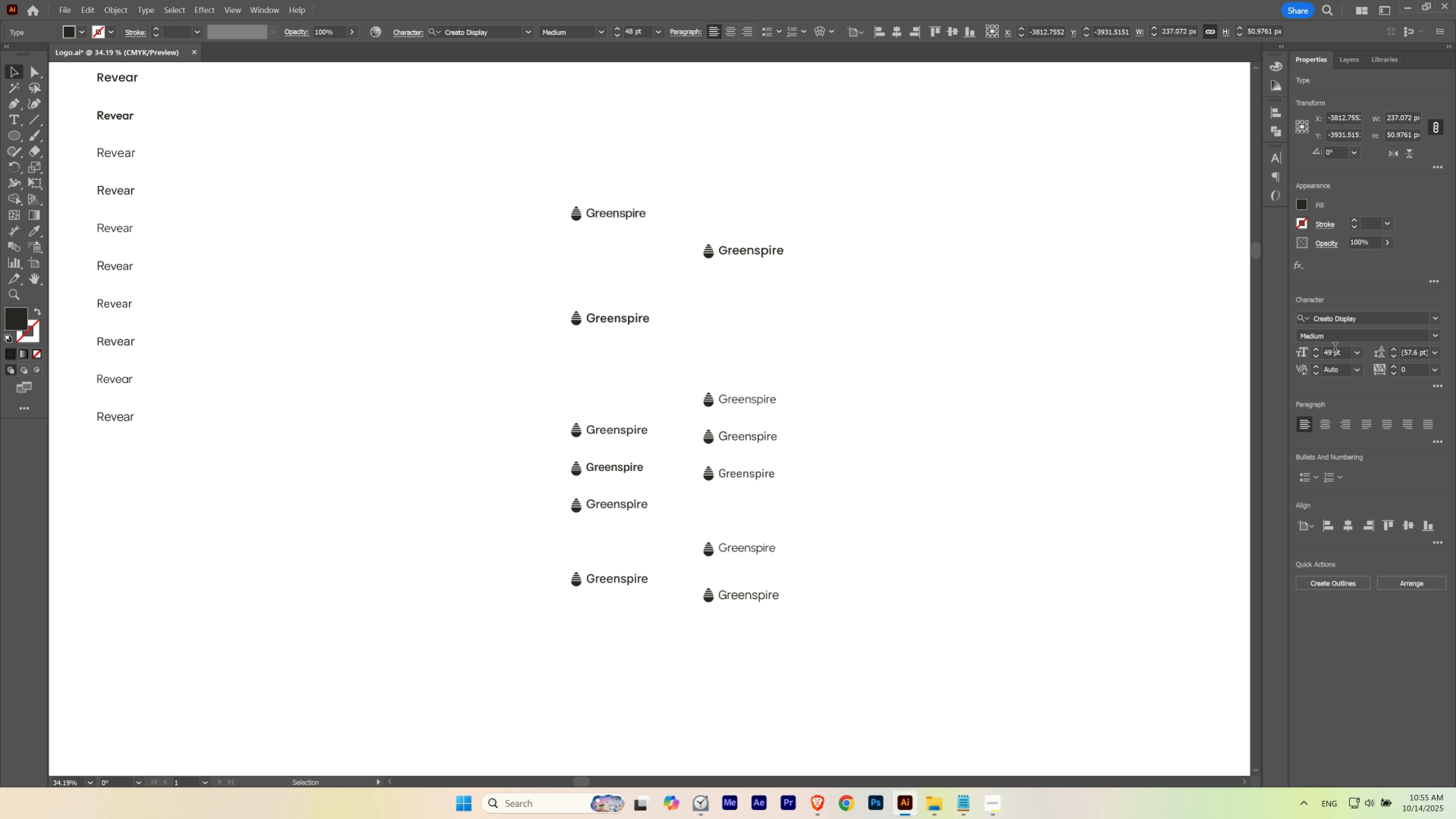 
scroll: coordinate [1335, 348], scroll_direction: up, amount: 2.0
 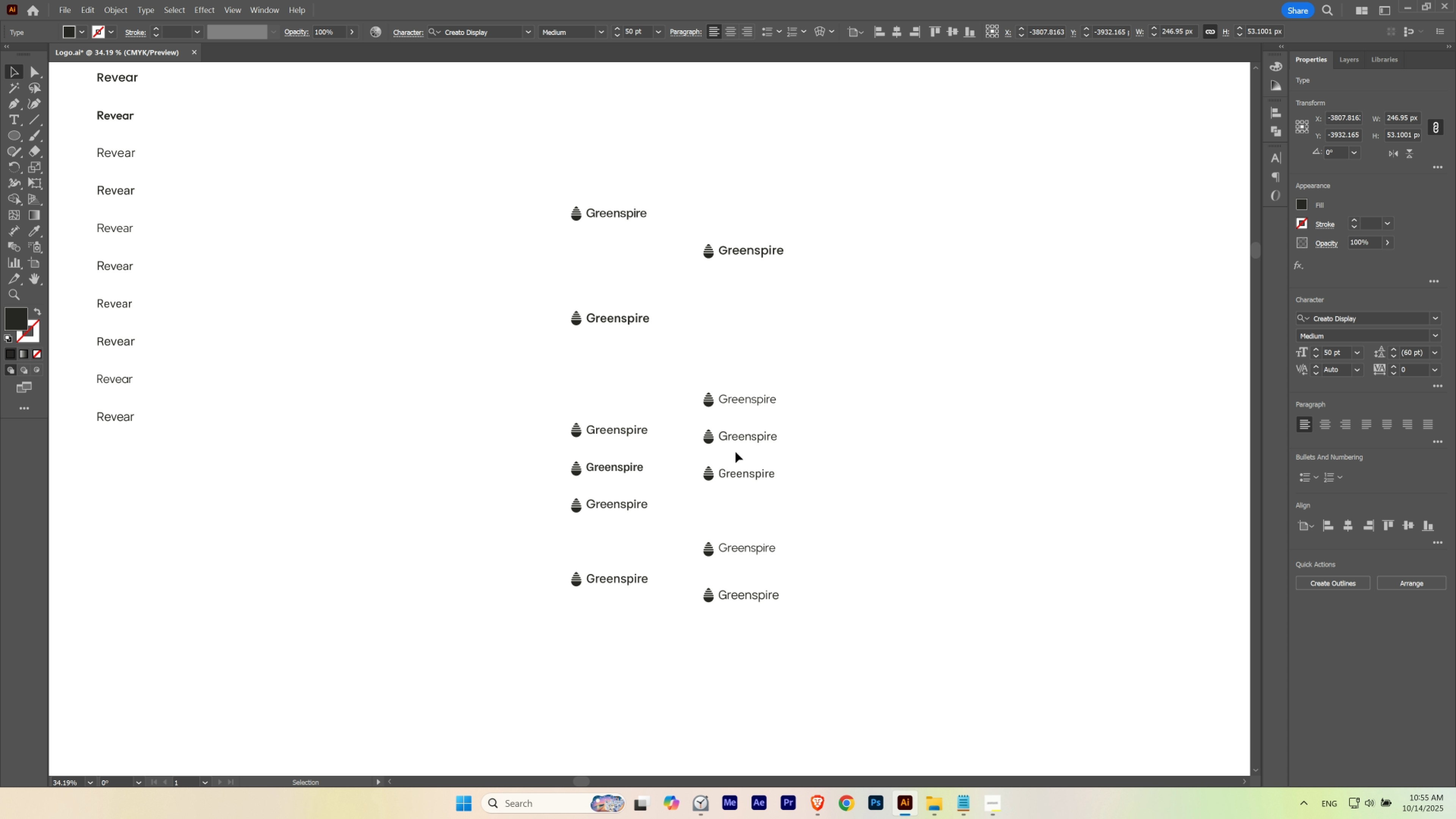 
hold_key(key=Space, duration=0.45)
 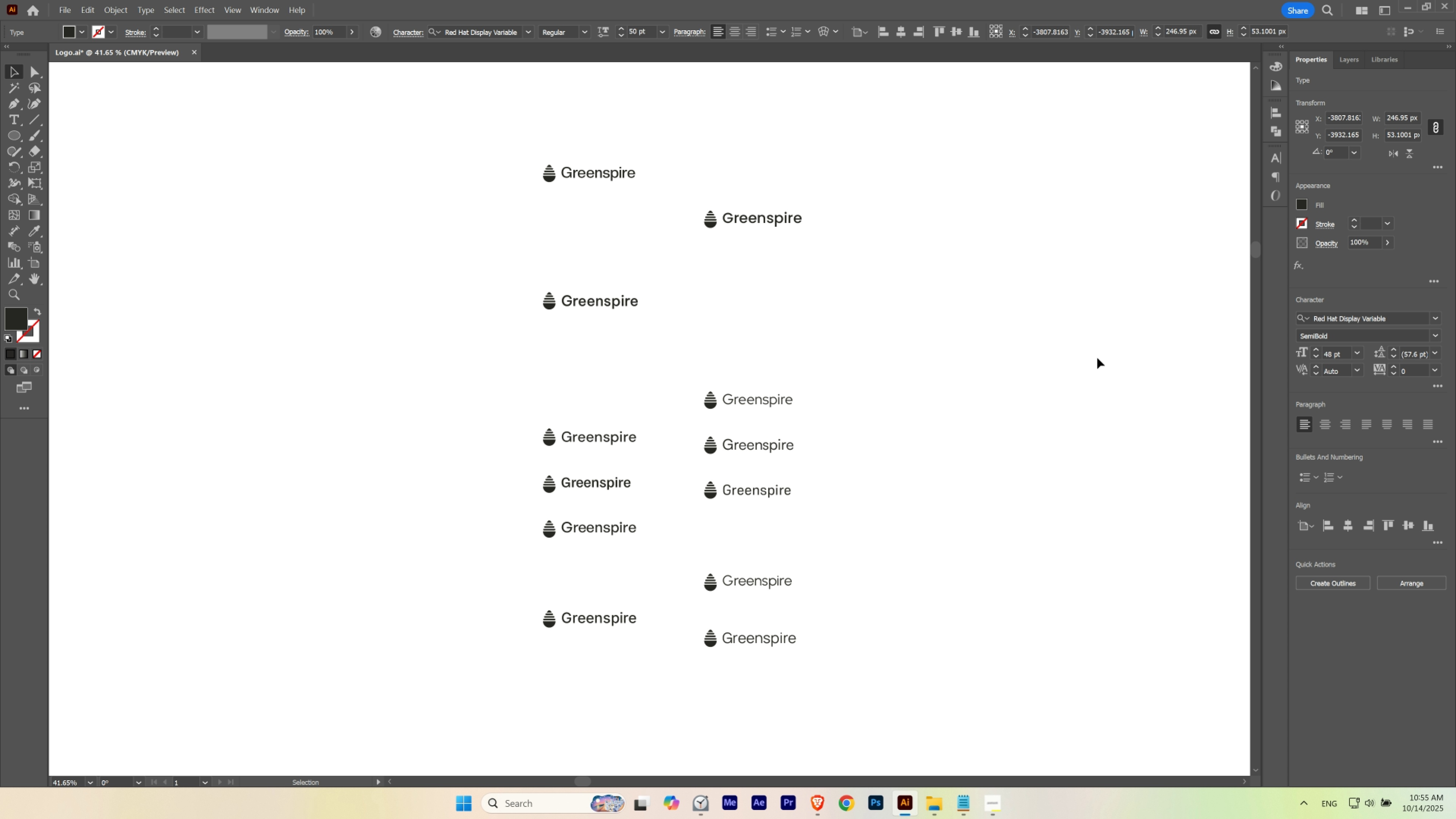 
hold_key(key=ControlLeft, duration=0.41)
left_click_drag(start_coordinate=[700, 397], to_coordinate=[722, 406])
 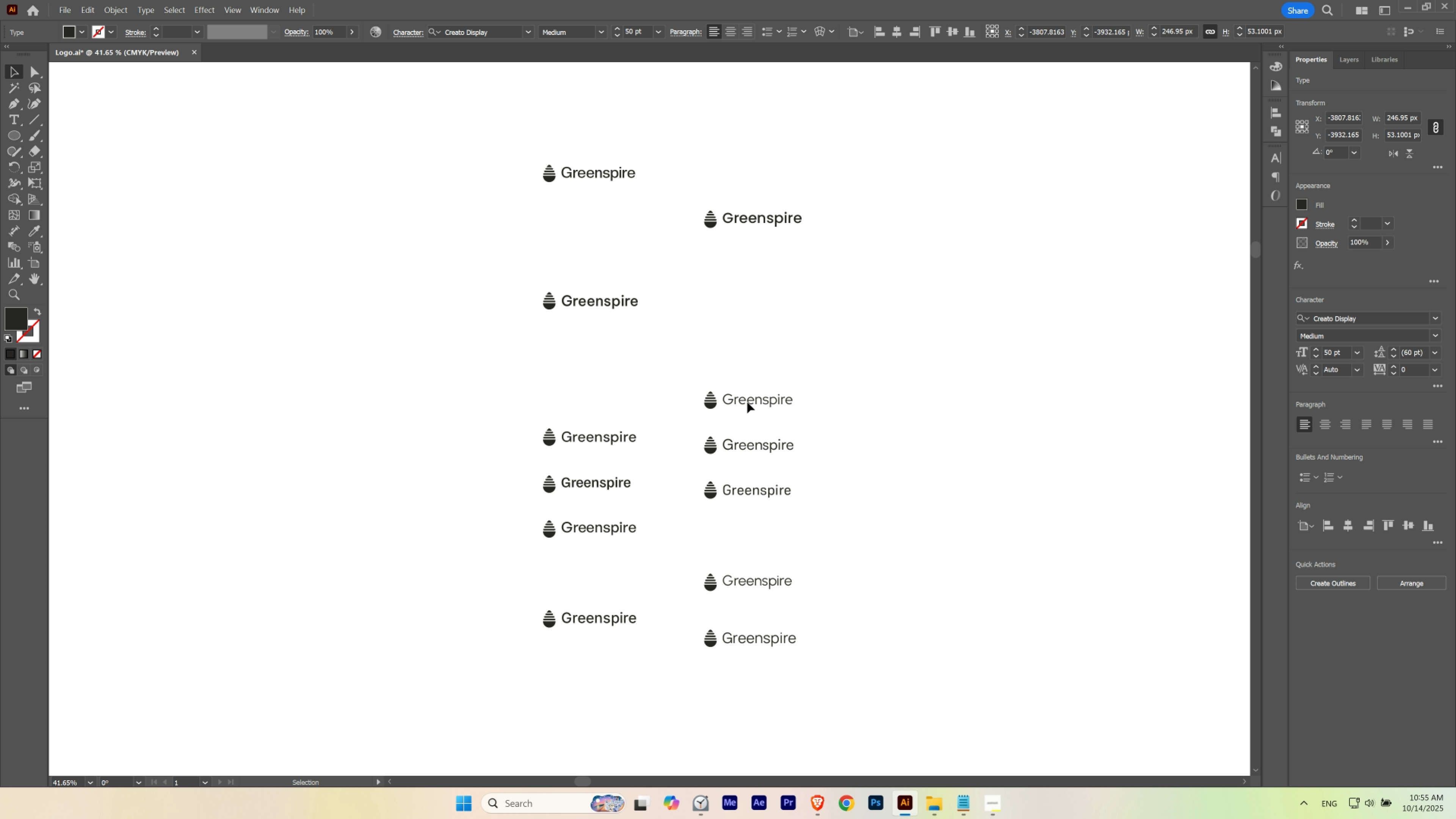 
left_click([747, 402])
 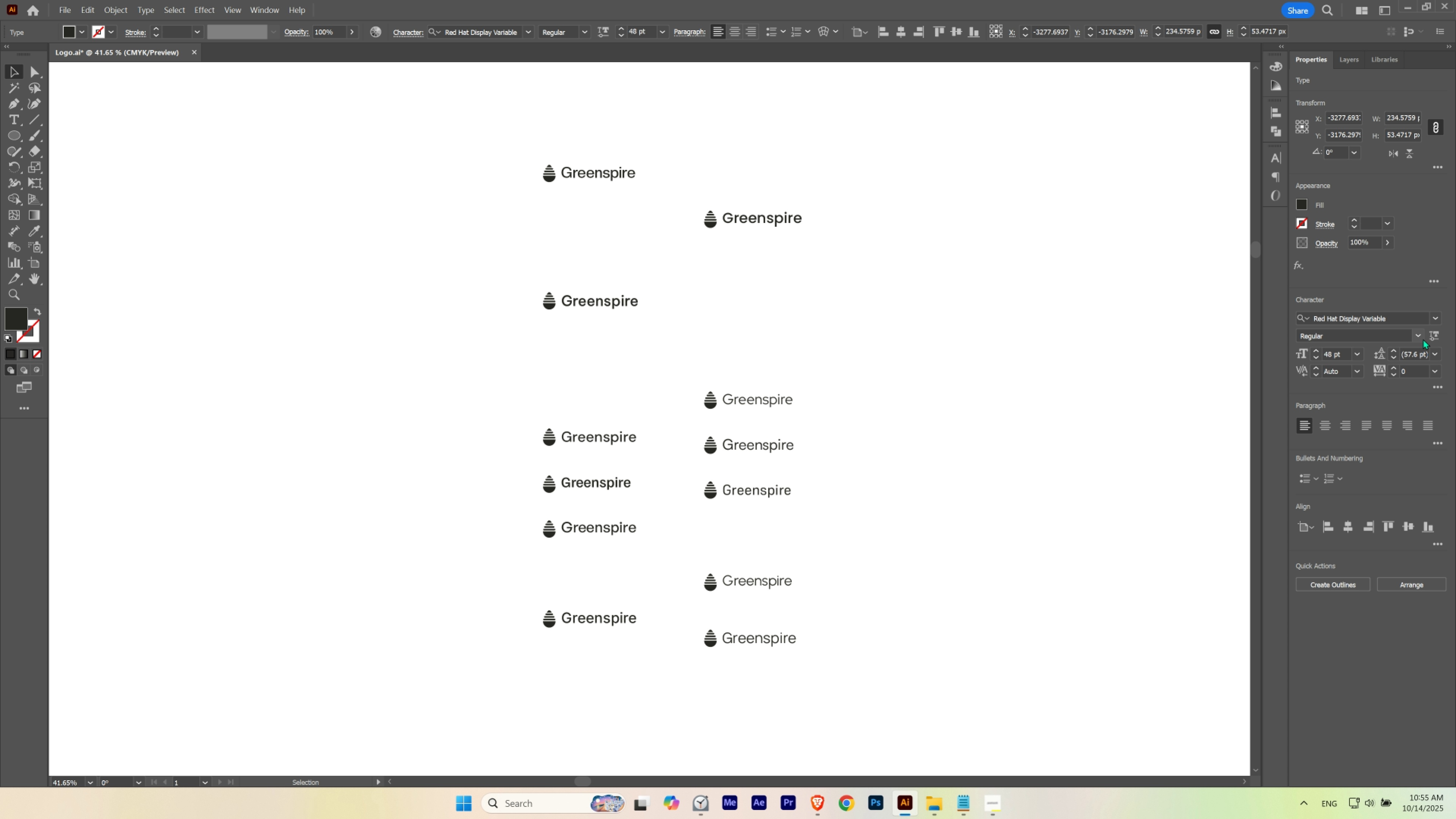 
left_click([1420, 339])
 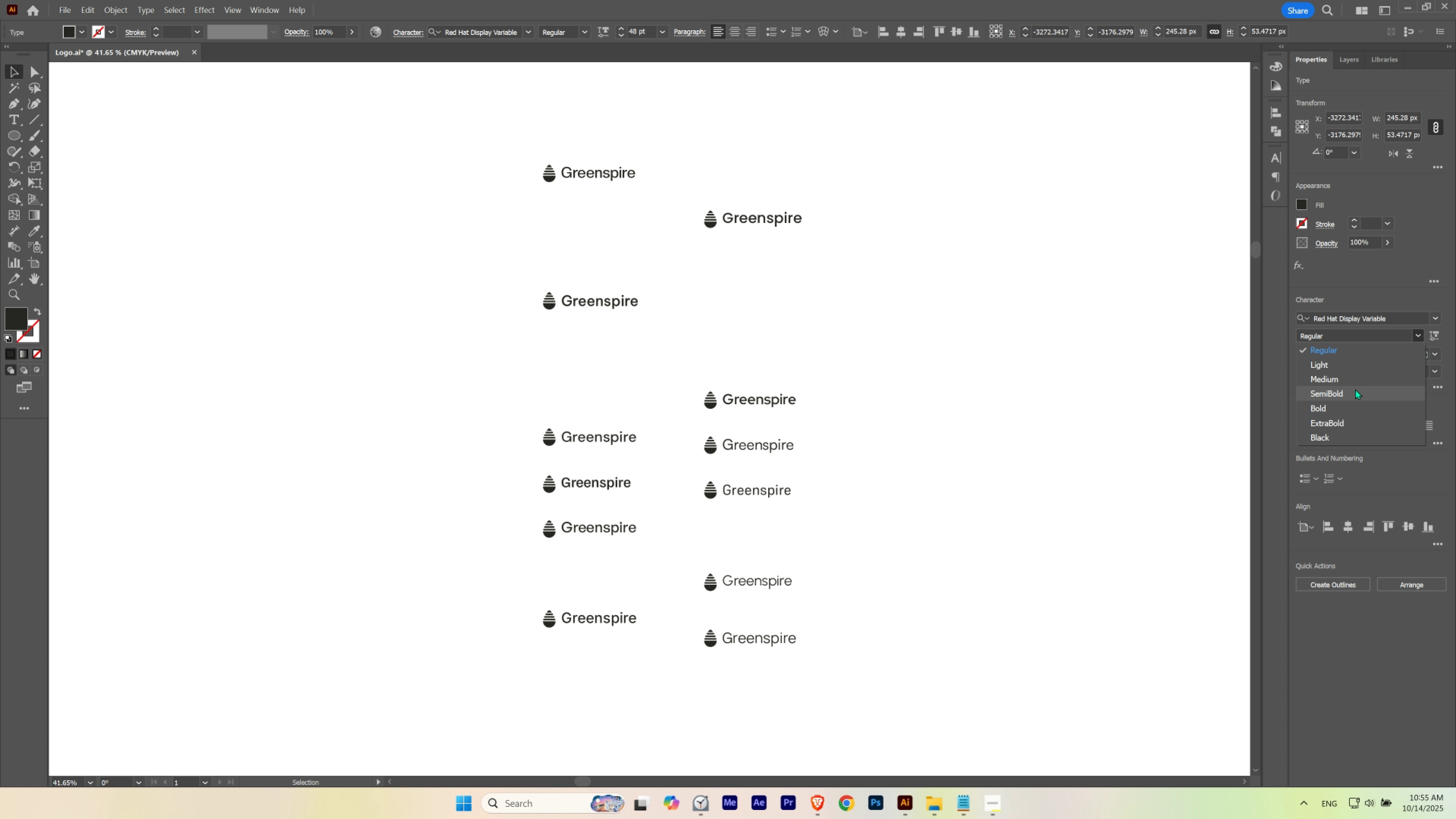 
left_click([1355, 389])
 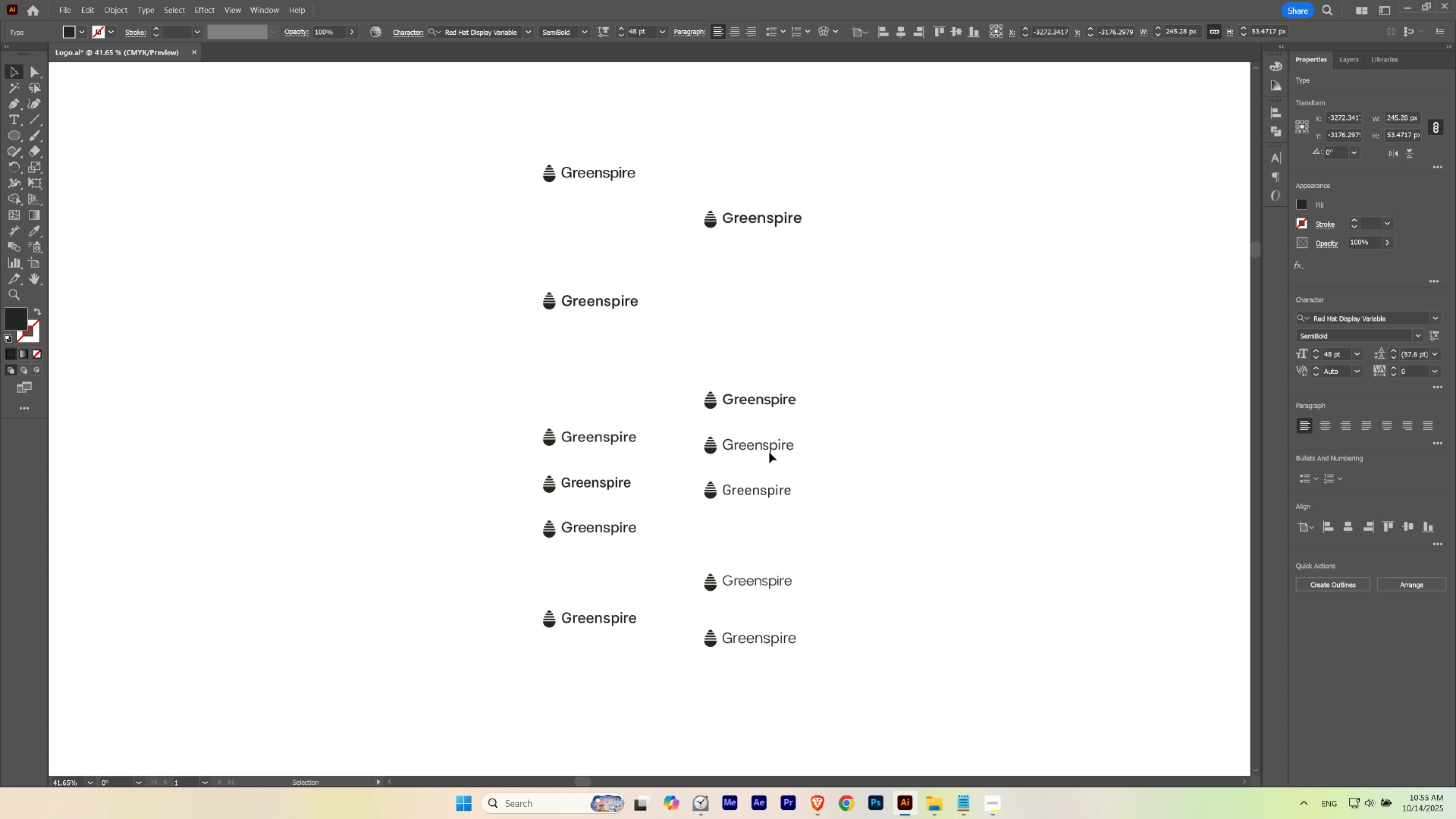 
left_click([769, 452])
 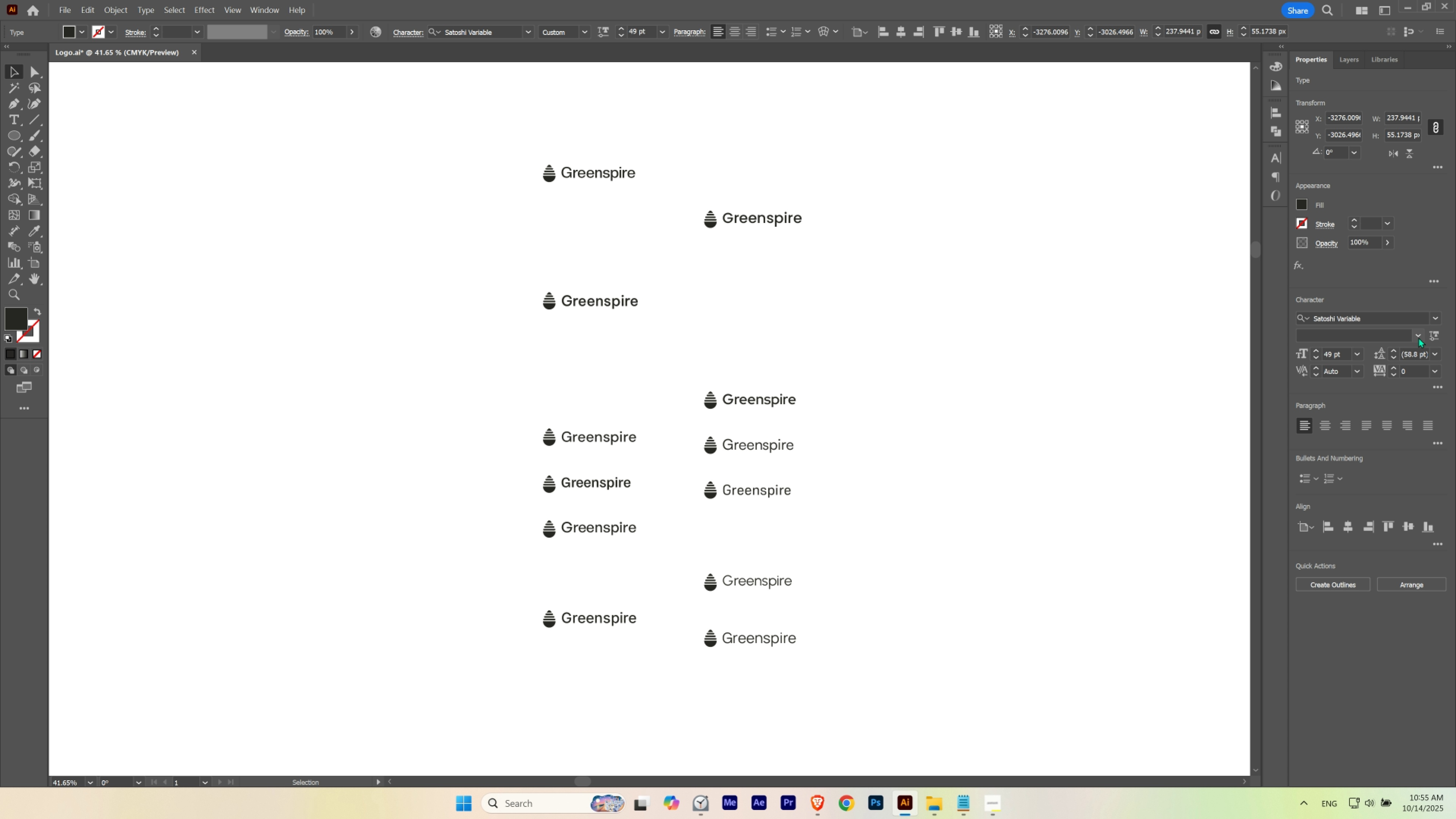 
left_click([1417, 335])
 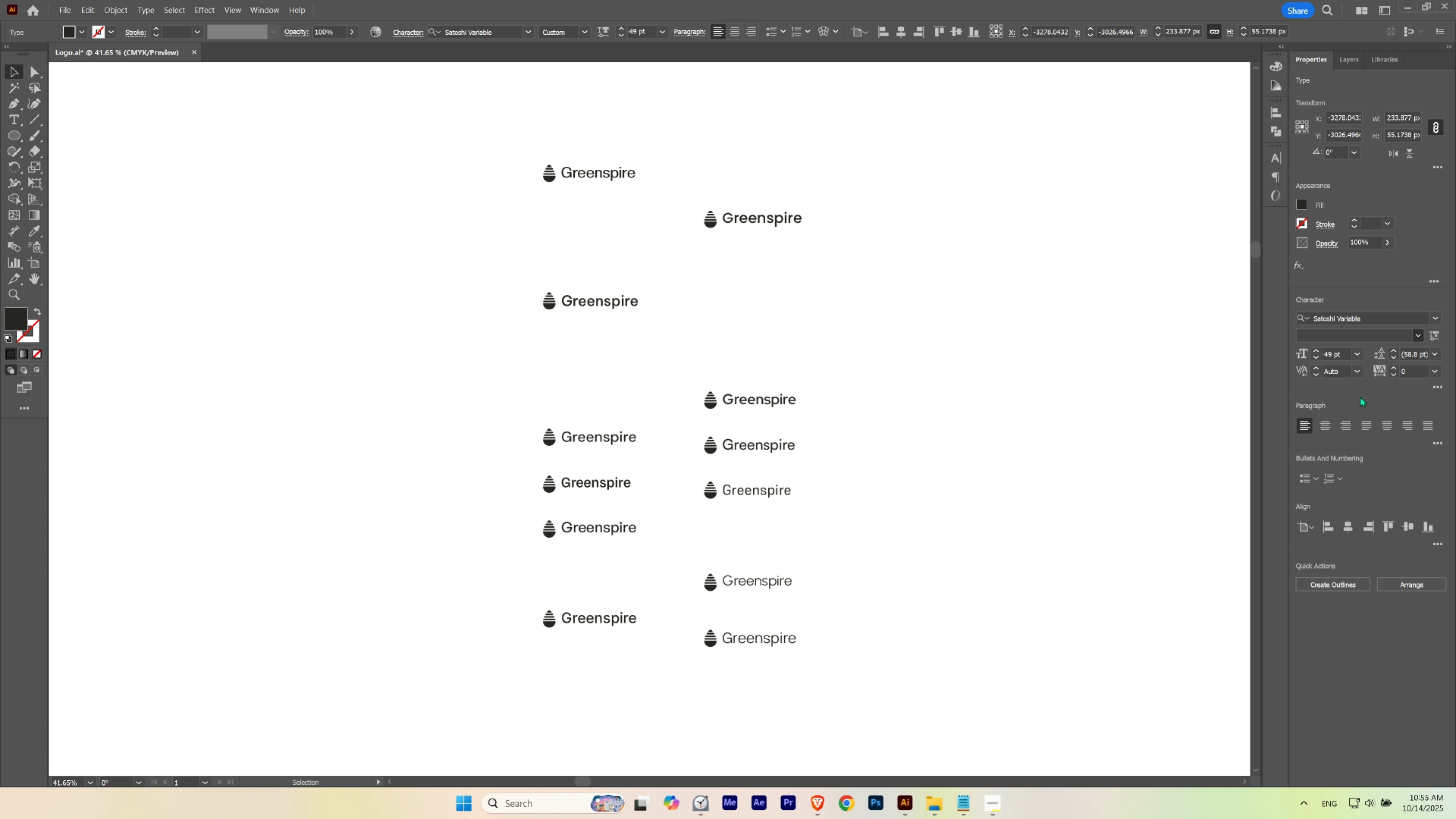 
left_click([1360, 396])
 